 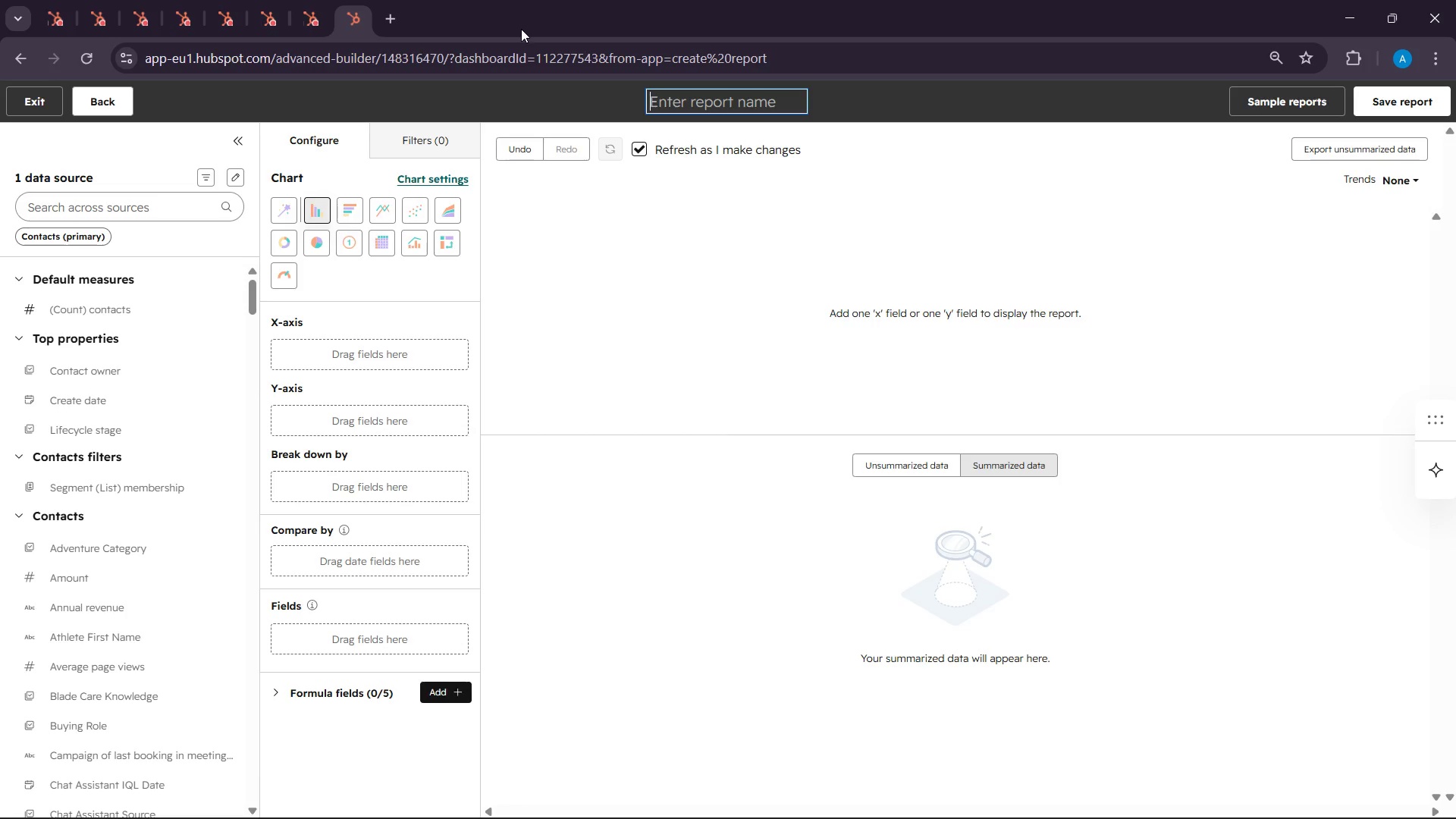 
type(Conversion Rate)
 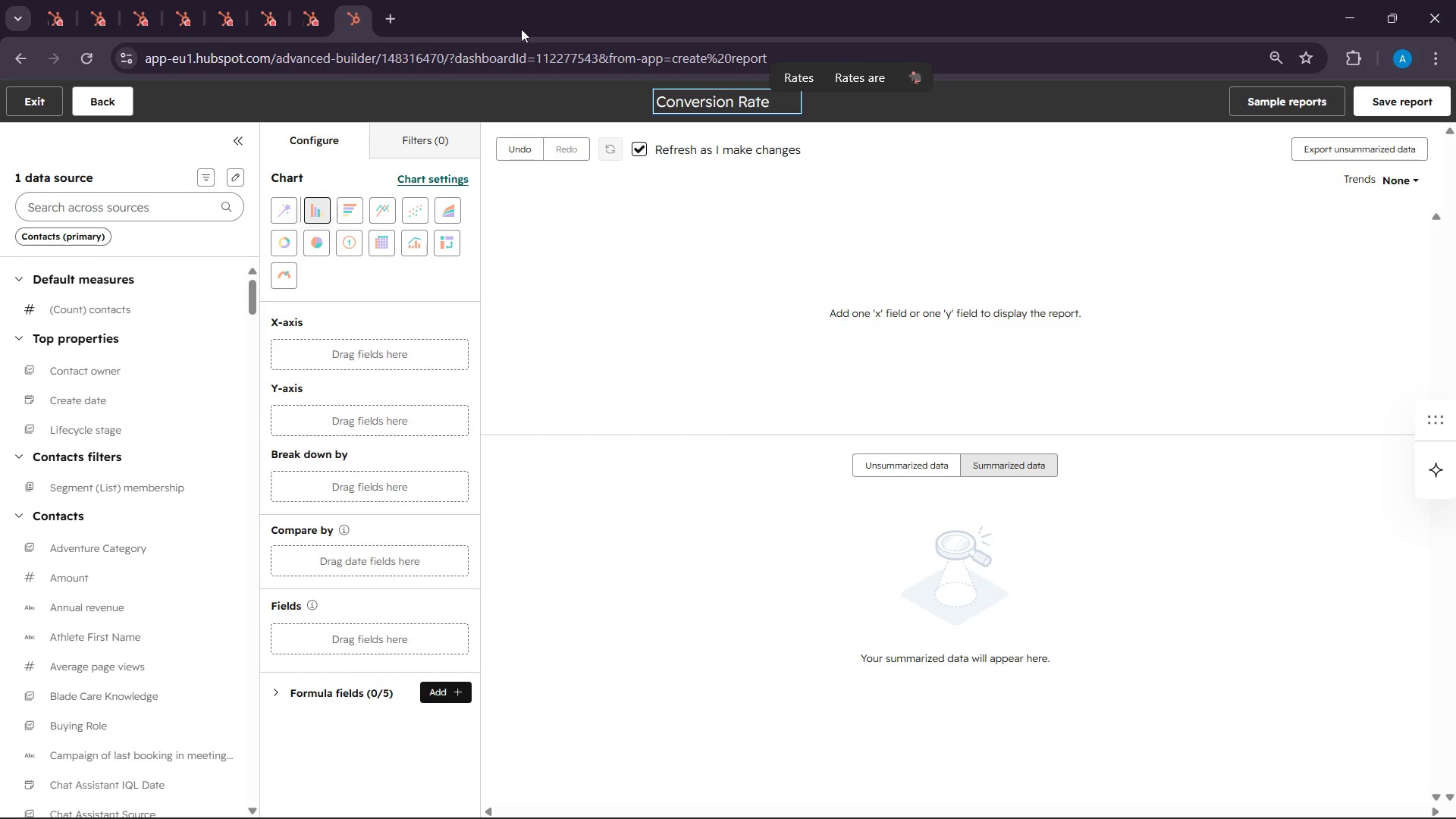 
wait(6.73)
 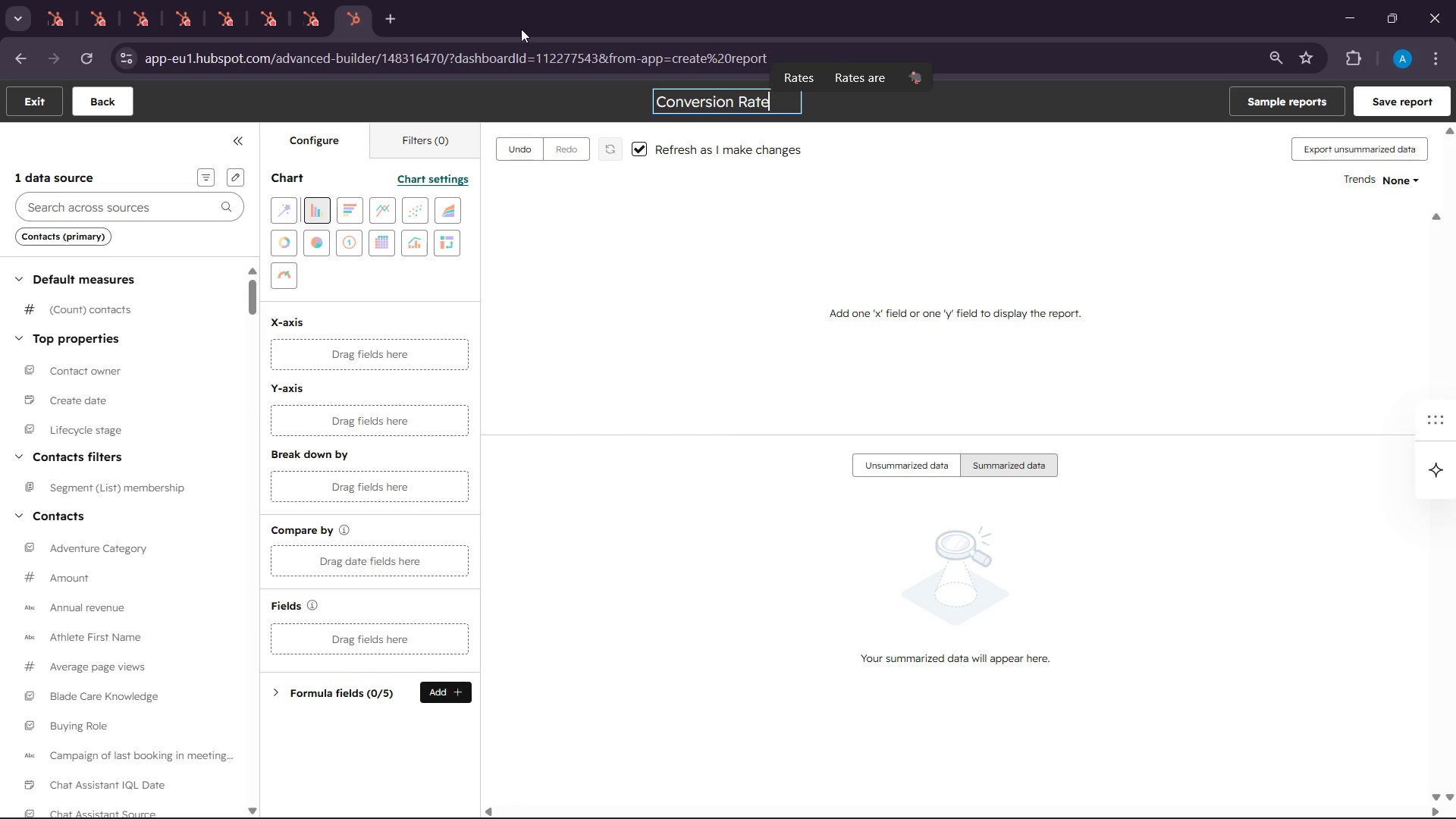 
double_click([709, 94])
 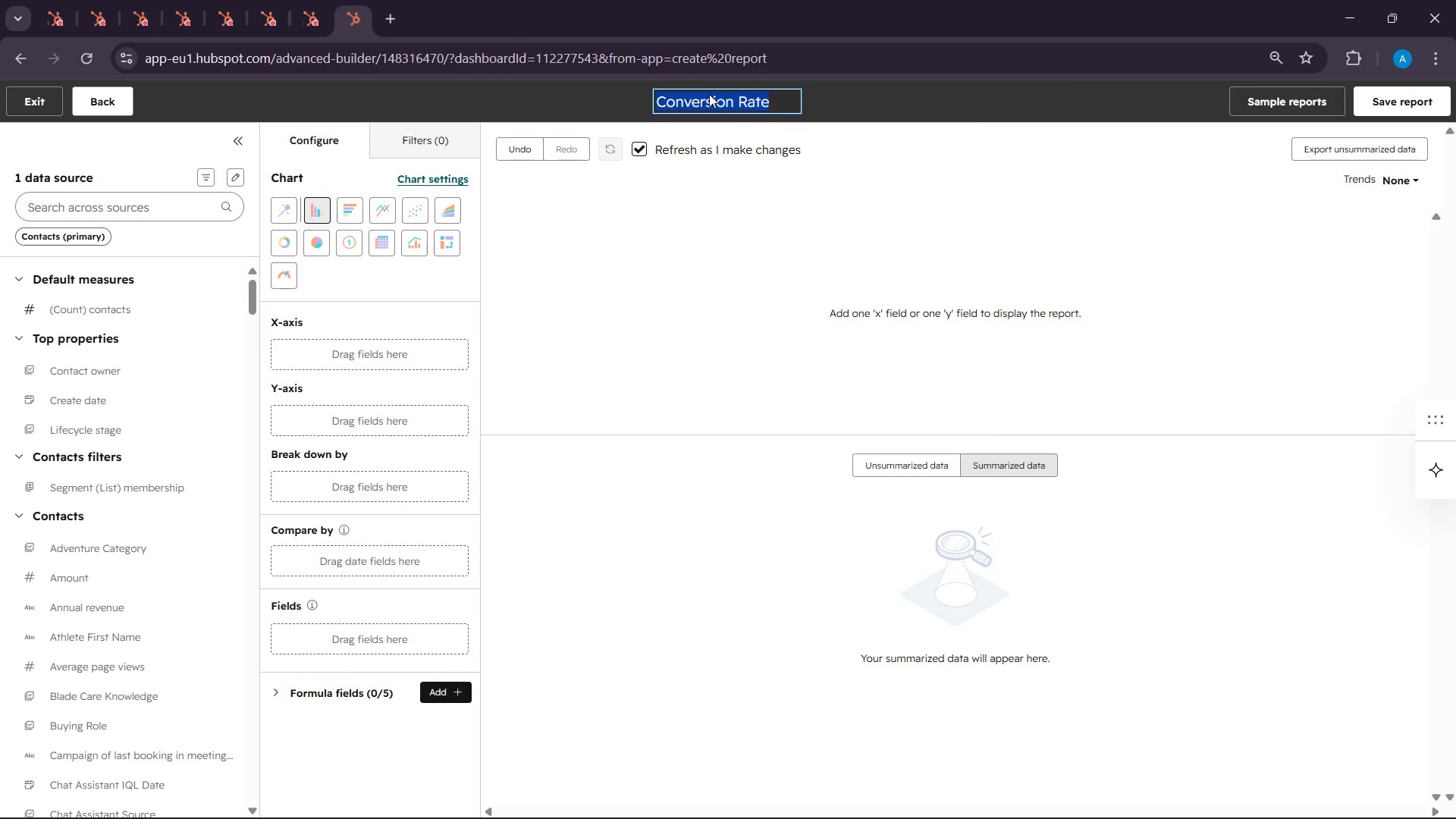 
triple_click([709, 94])
 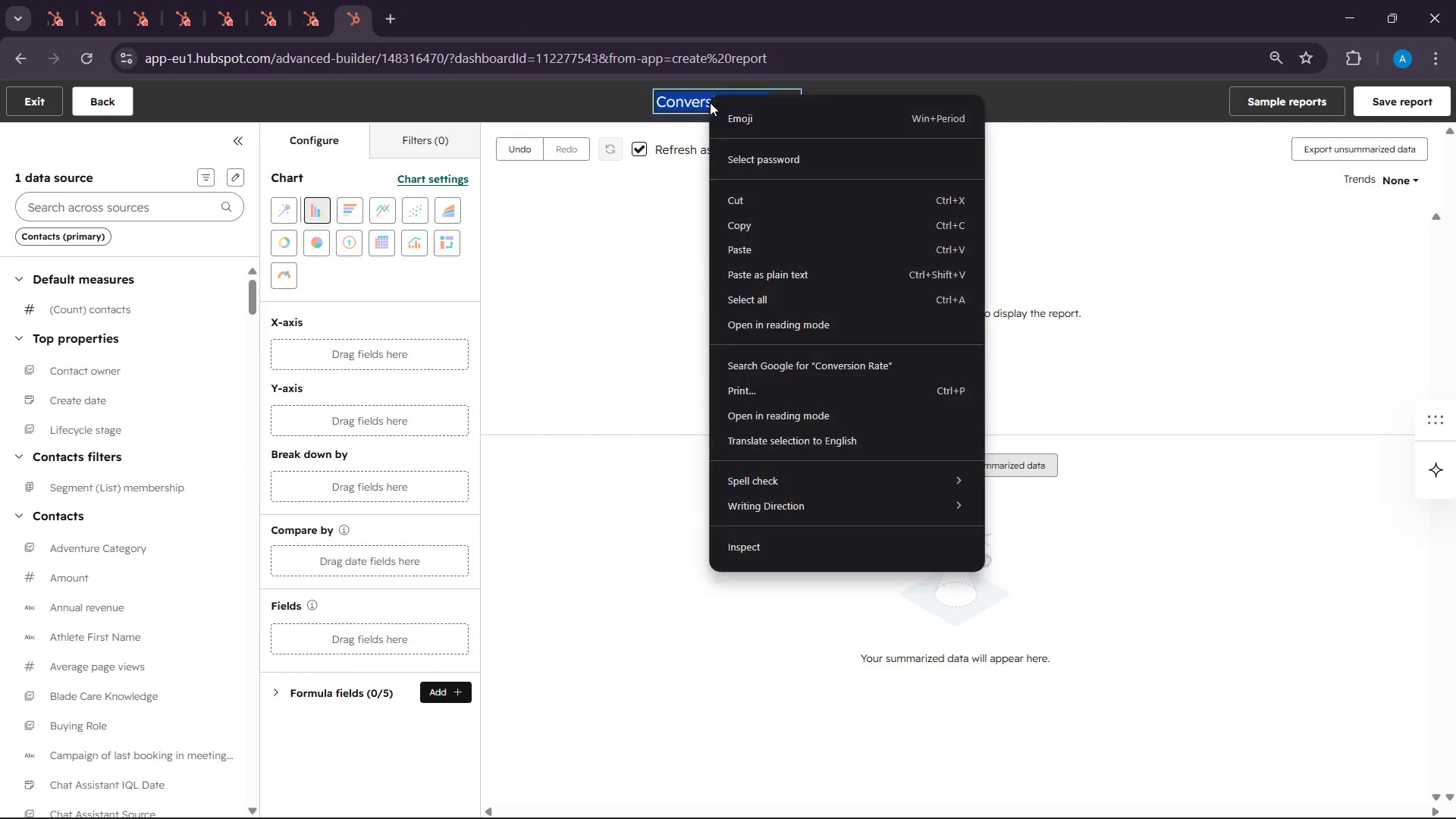 
right_click([709, 94])
 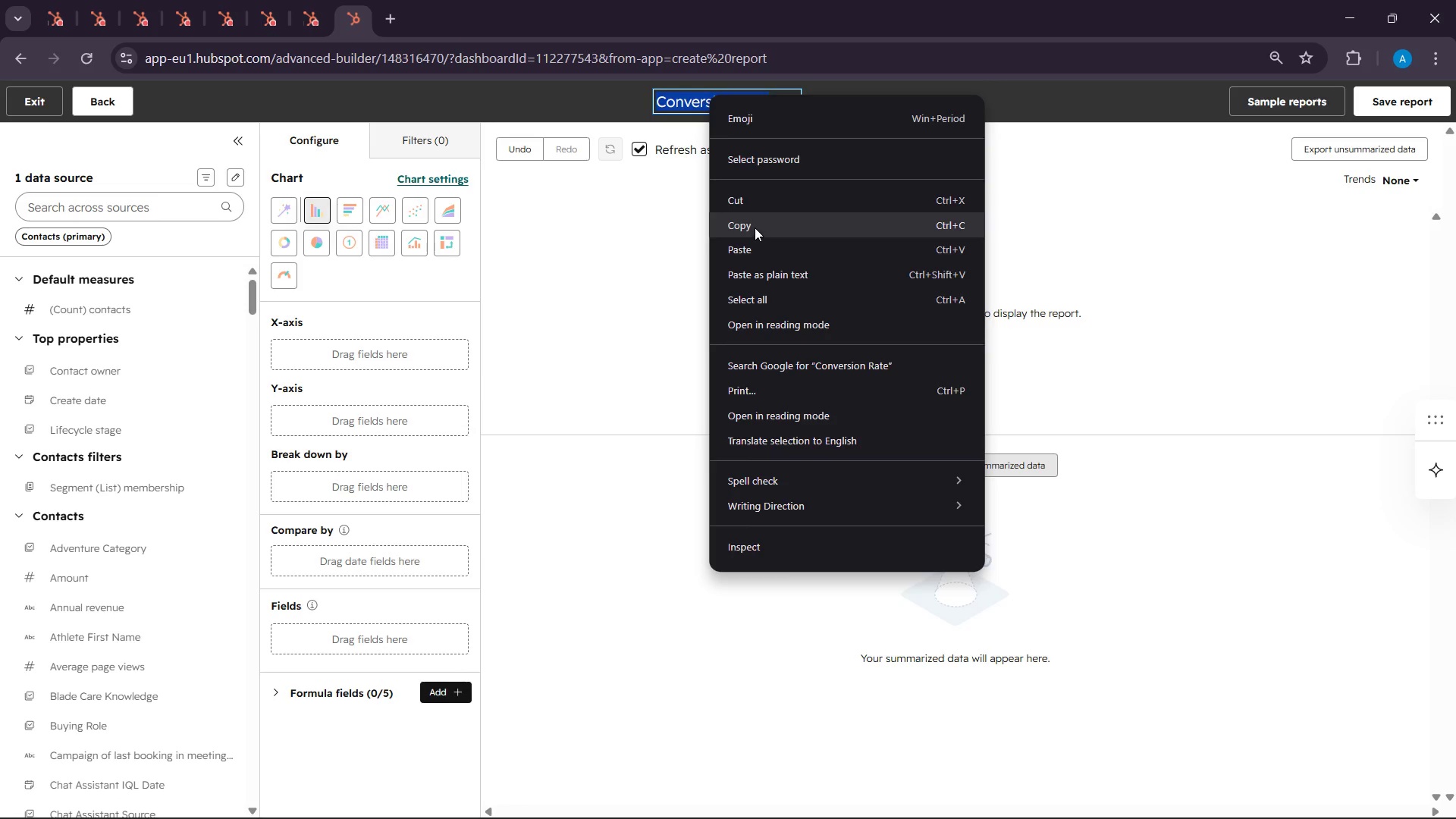 
left_click([755, 228])
 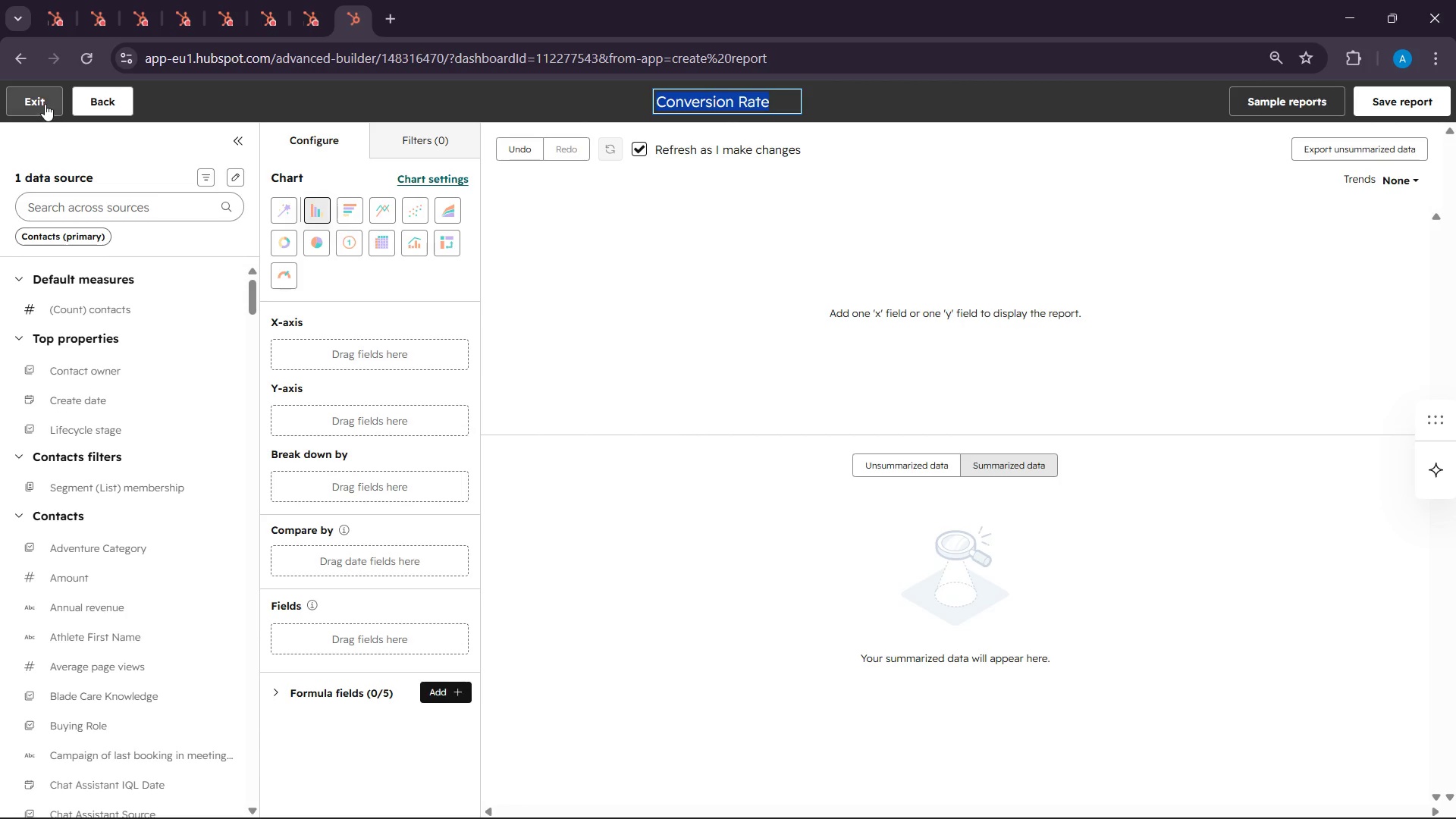 
left_click([44, 103])
 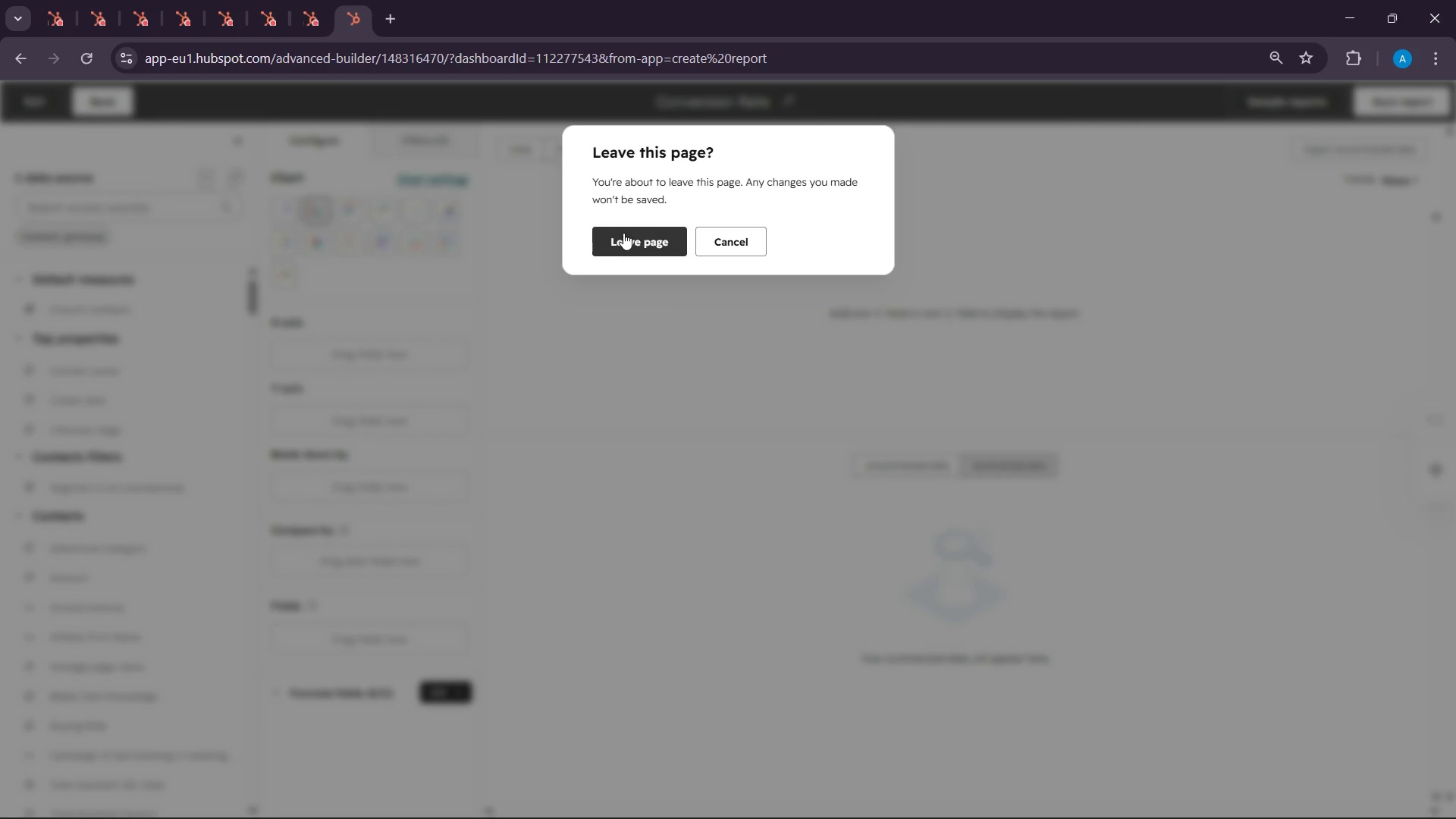 
left_click([623, 233])
 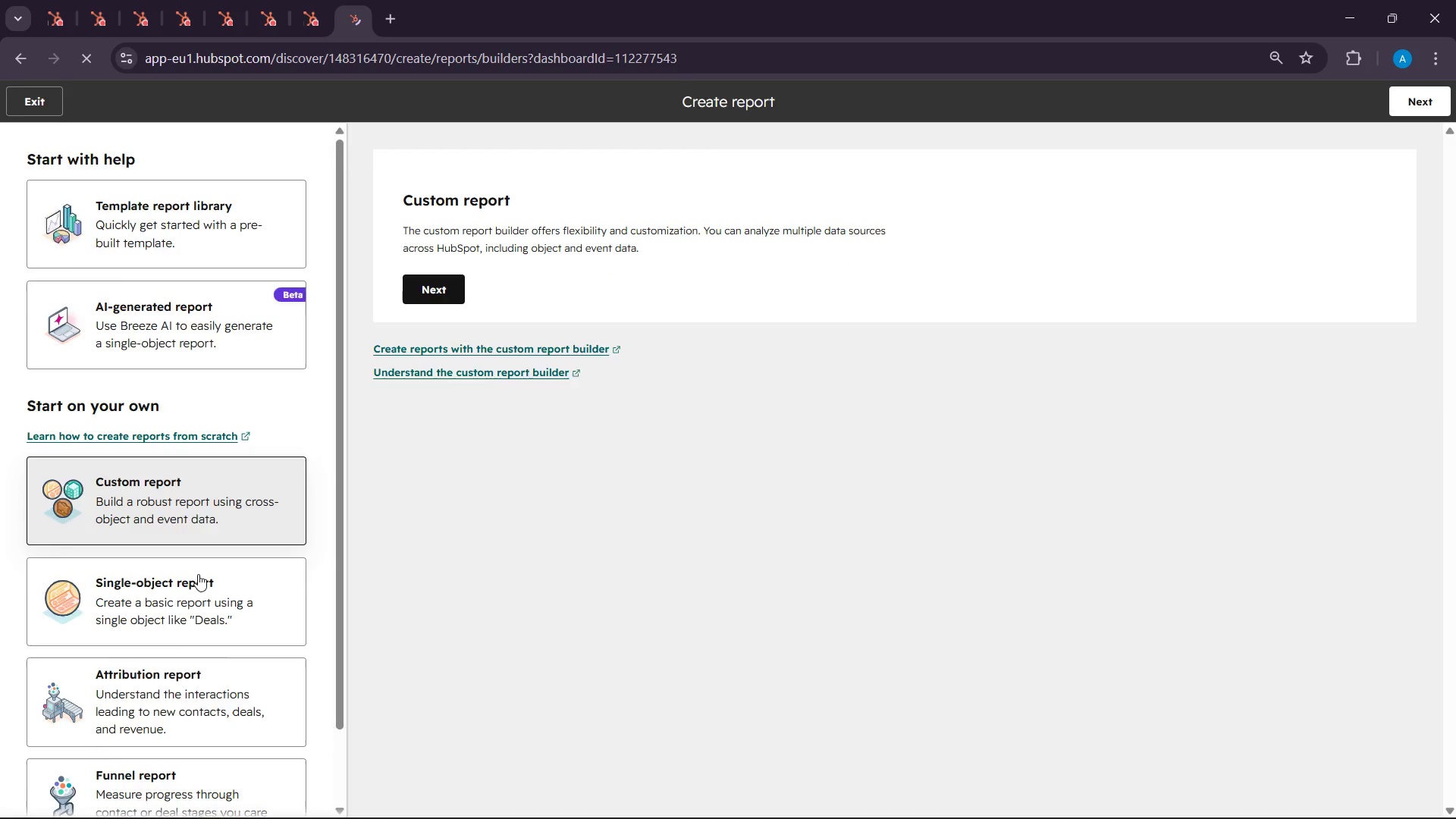 
left_click([171, 618])
 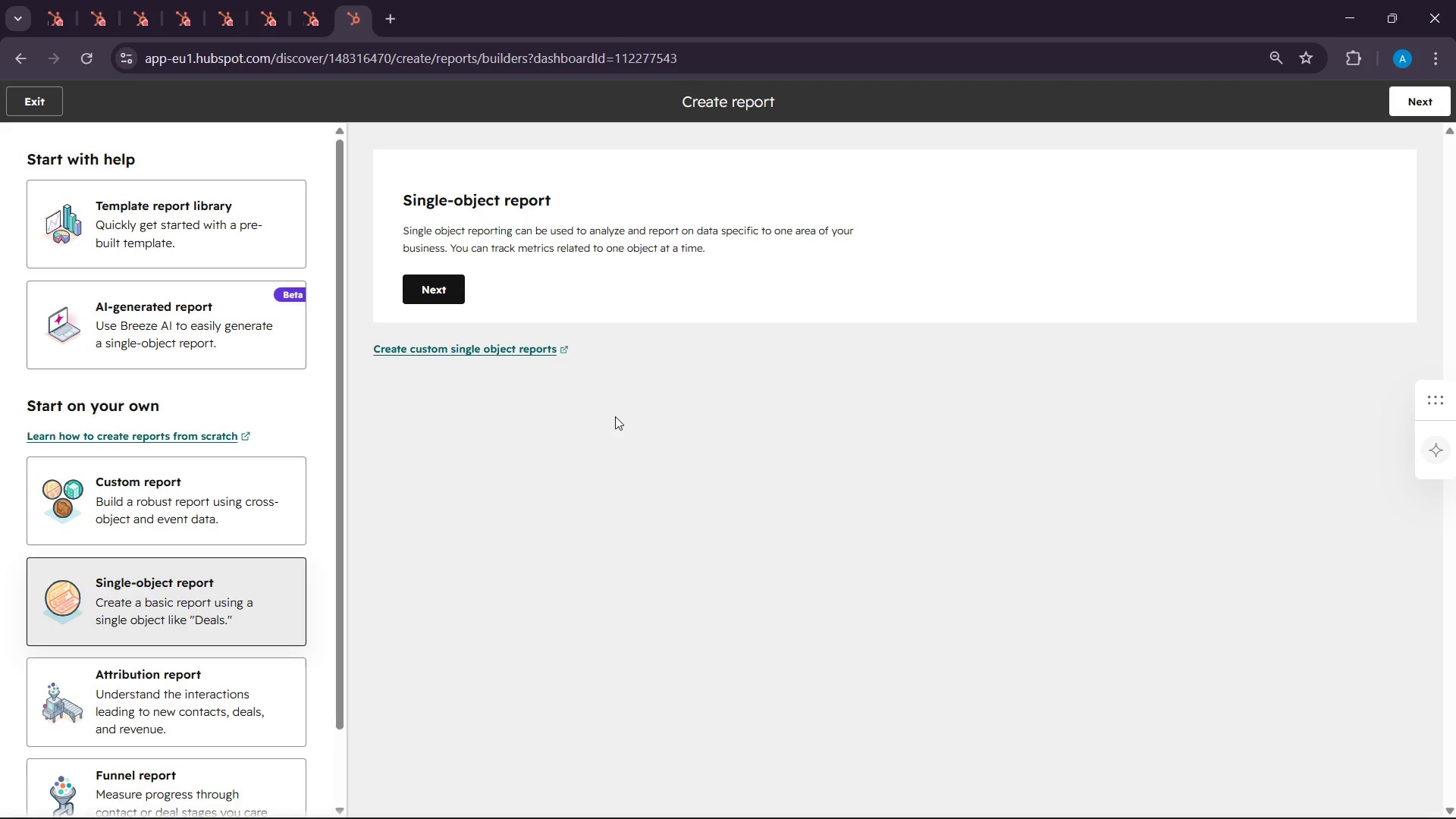 
mouse_move([444, 302])
 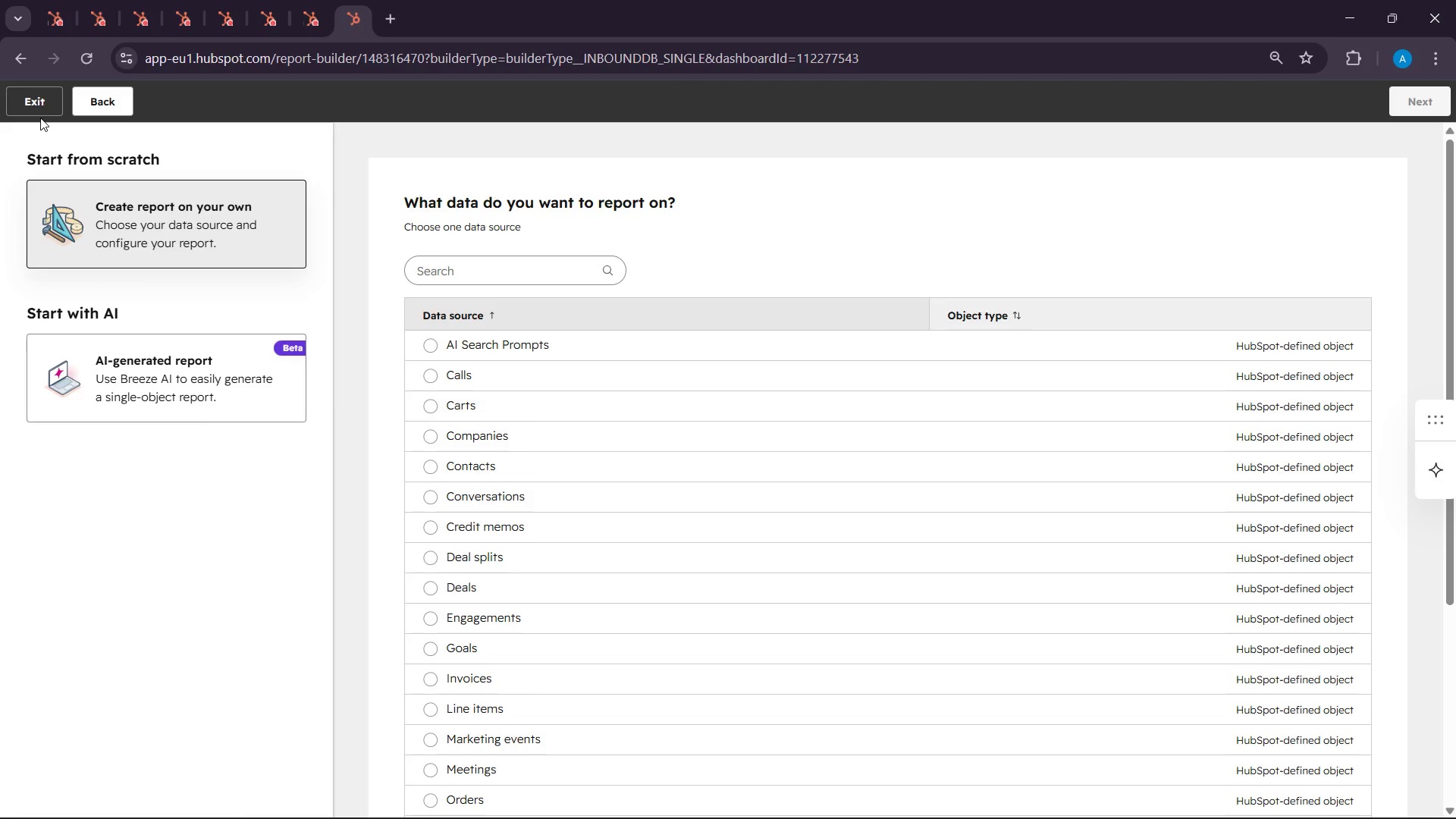 
left_click([40, 118])
 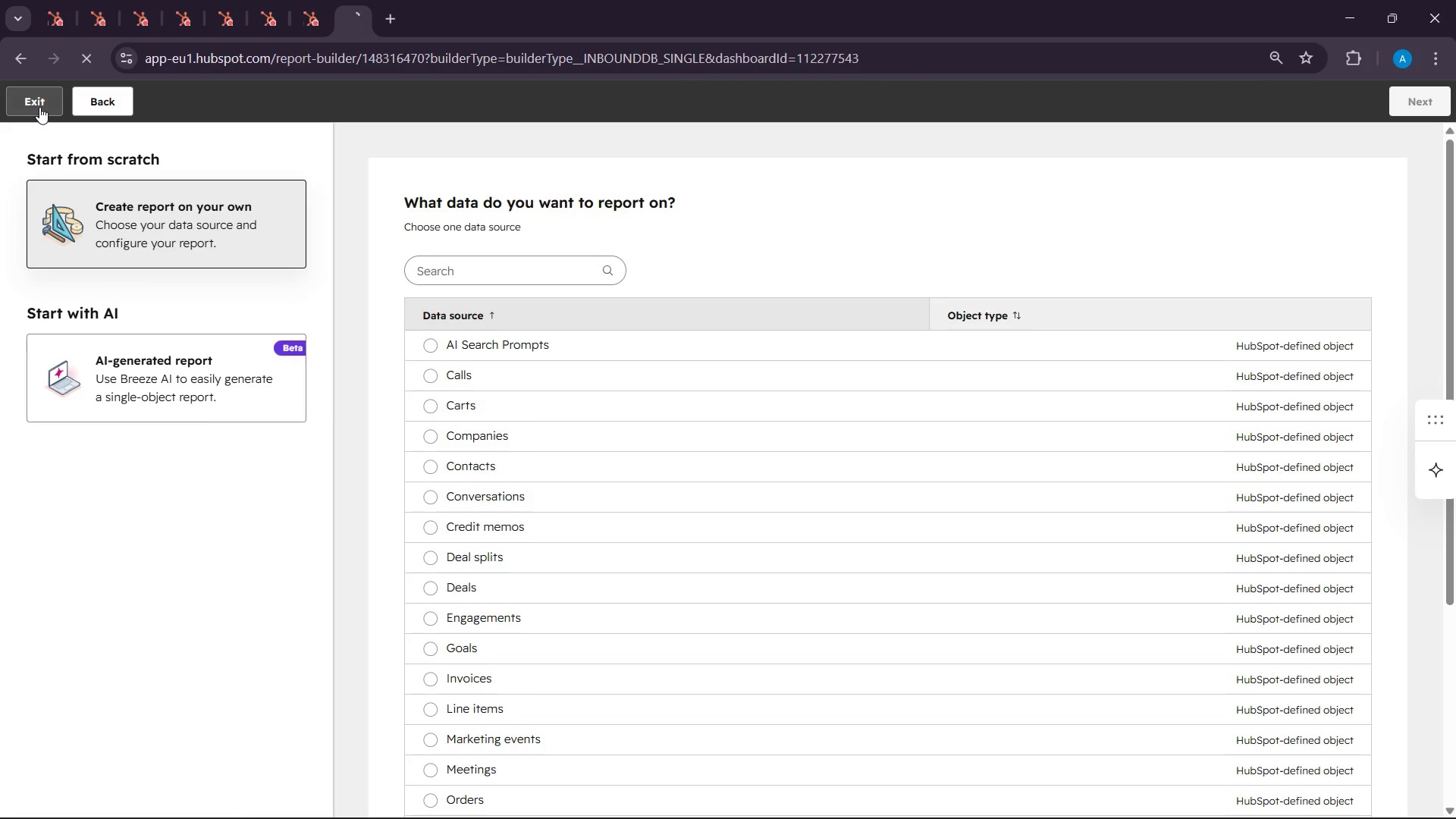 
left_click([39, 107])
 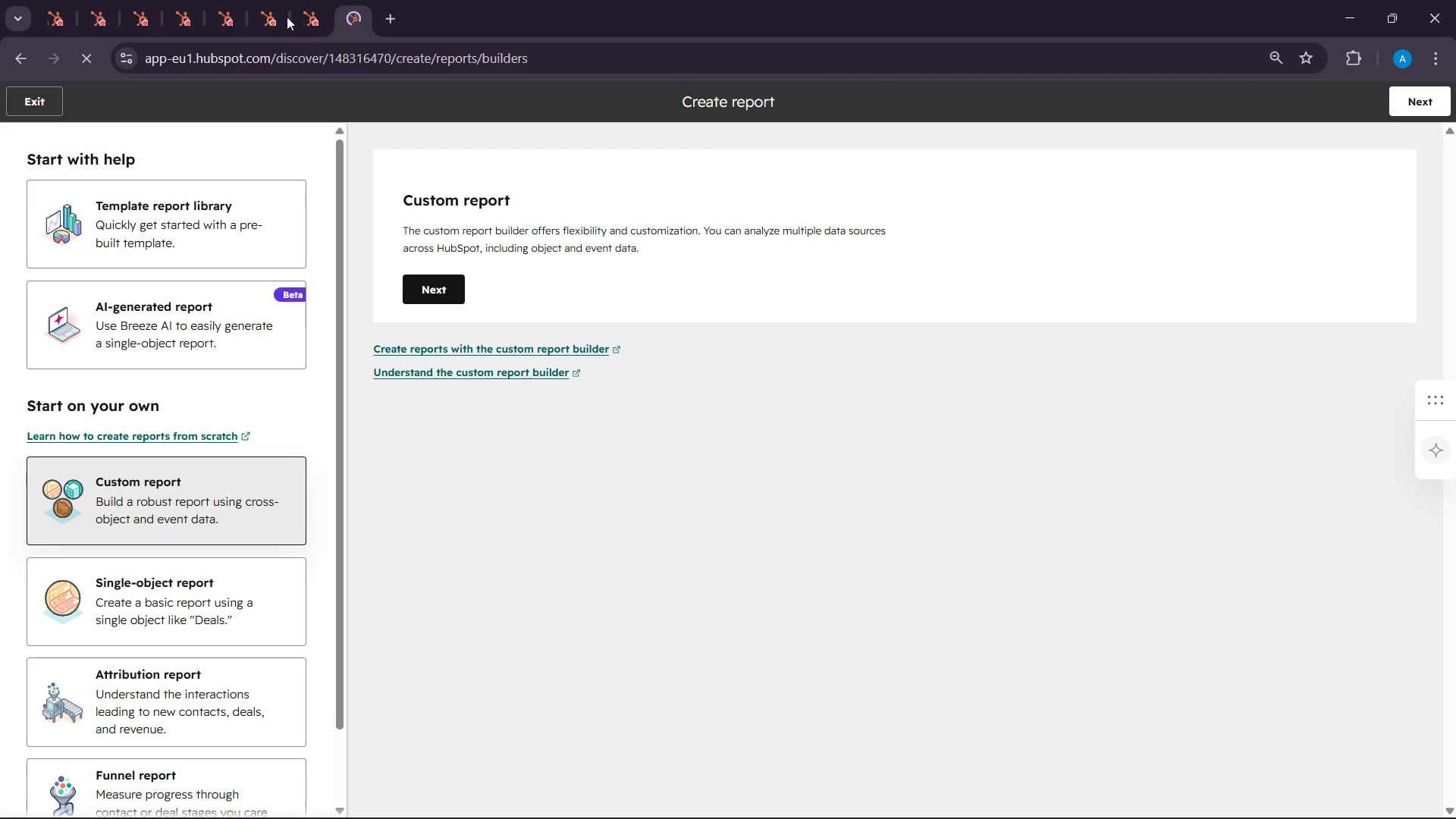 
right_click([337, 0])
 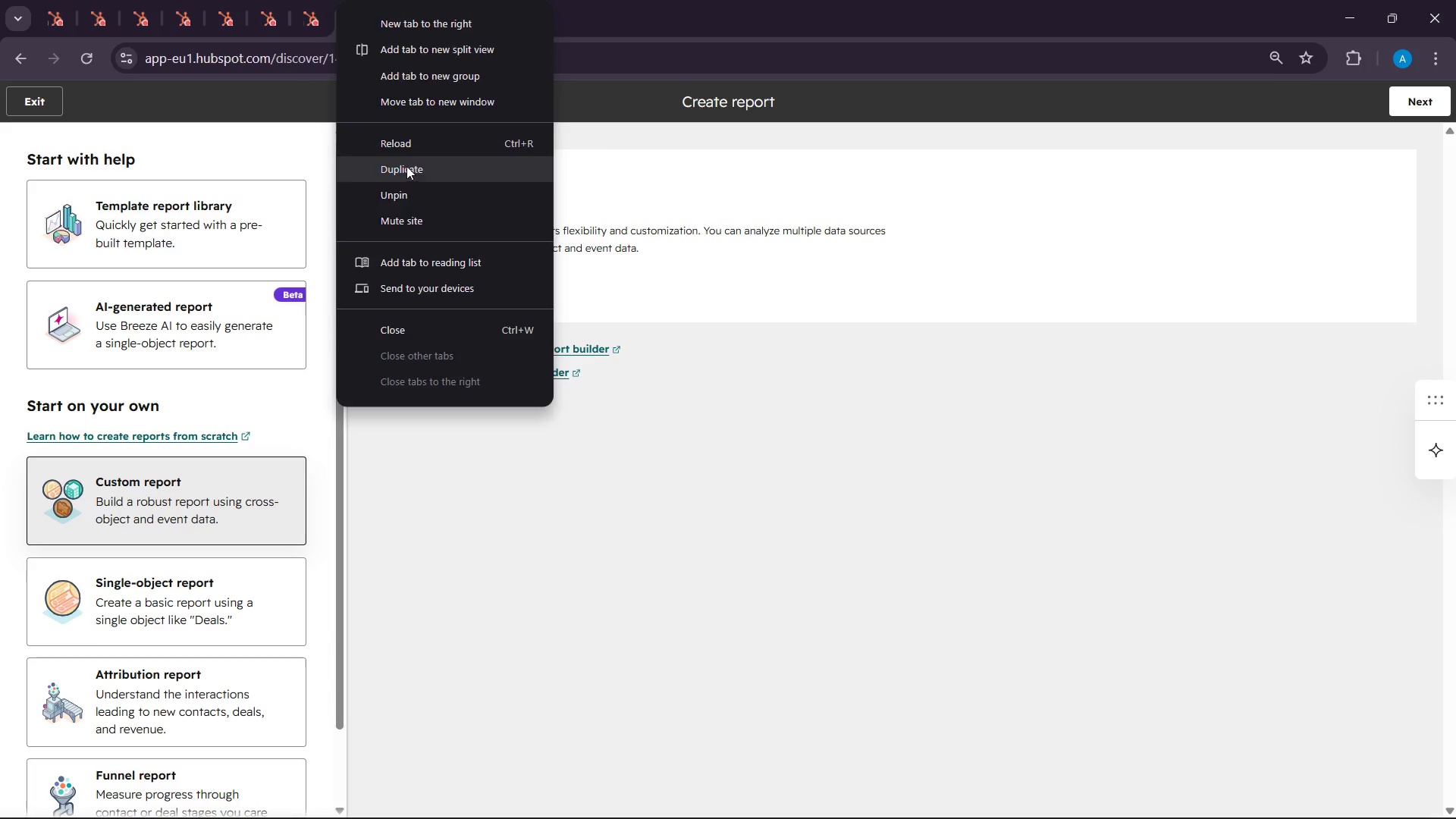 
left_click([406, 166])
 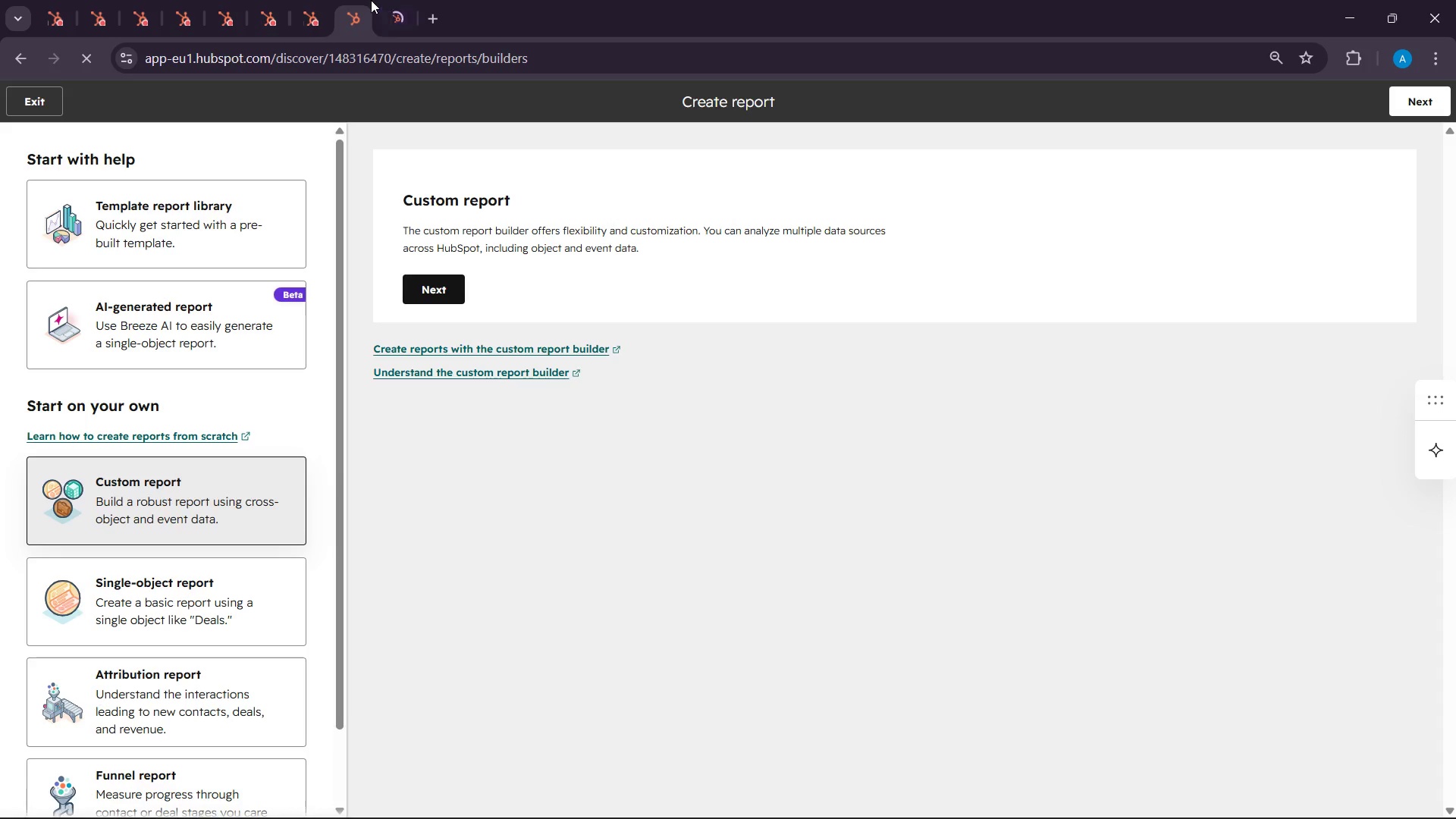 
left_click([371, 0])
 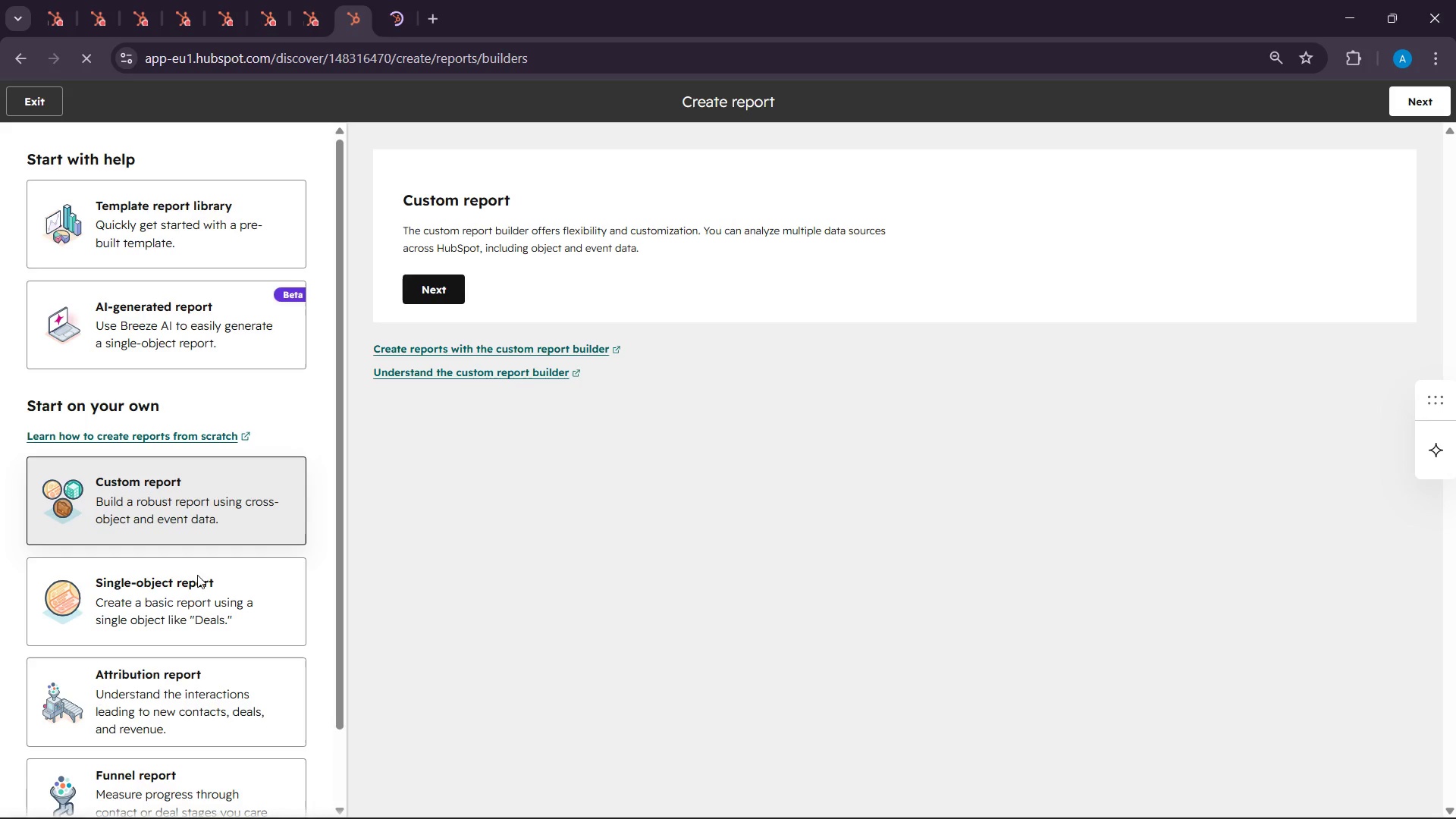 
scroll: coordinate [133, 690], scroll_direction: down, amount: 9.0
 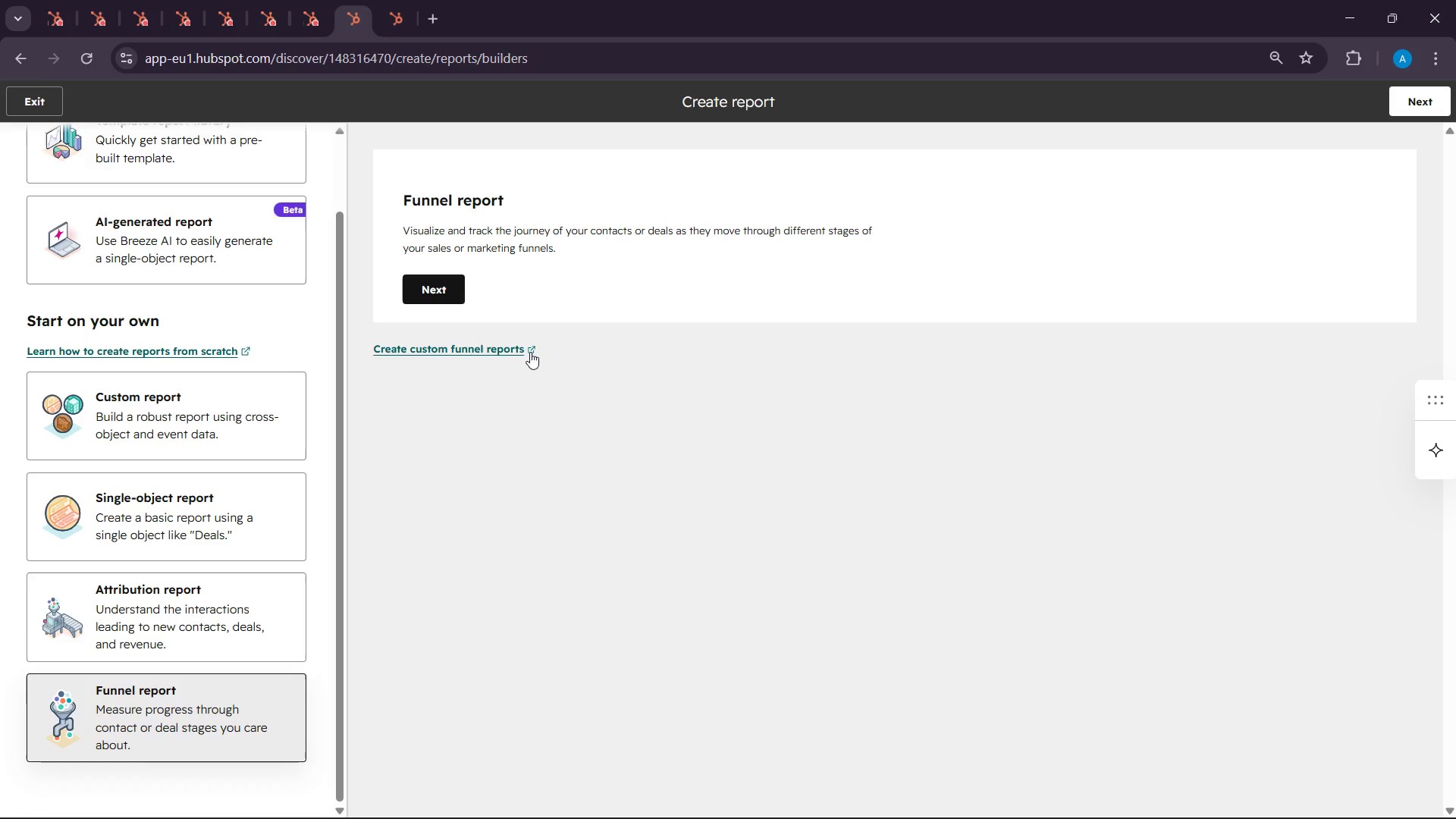 
left_click([428, 284])
 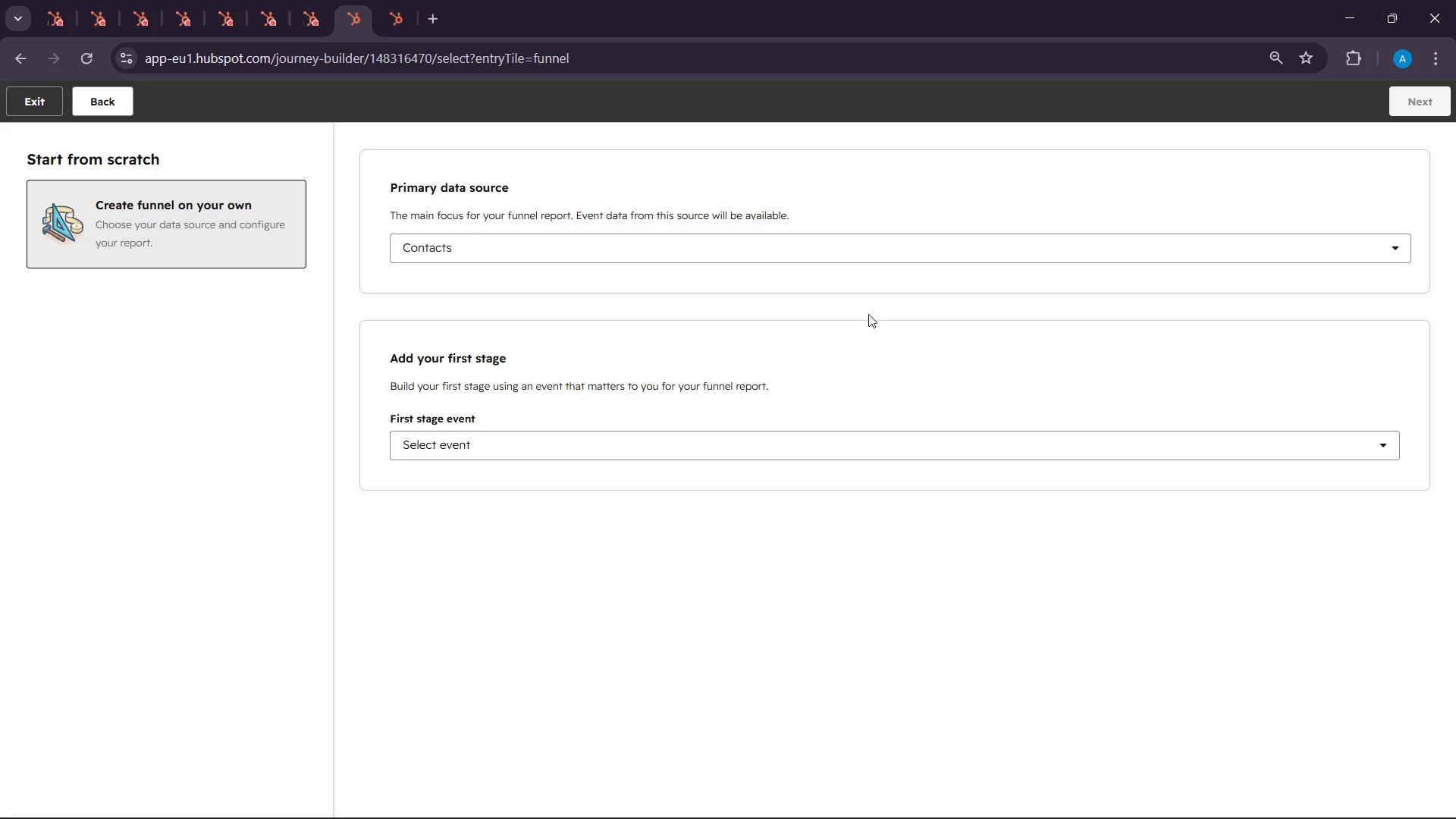 
wait(13.97)
 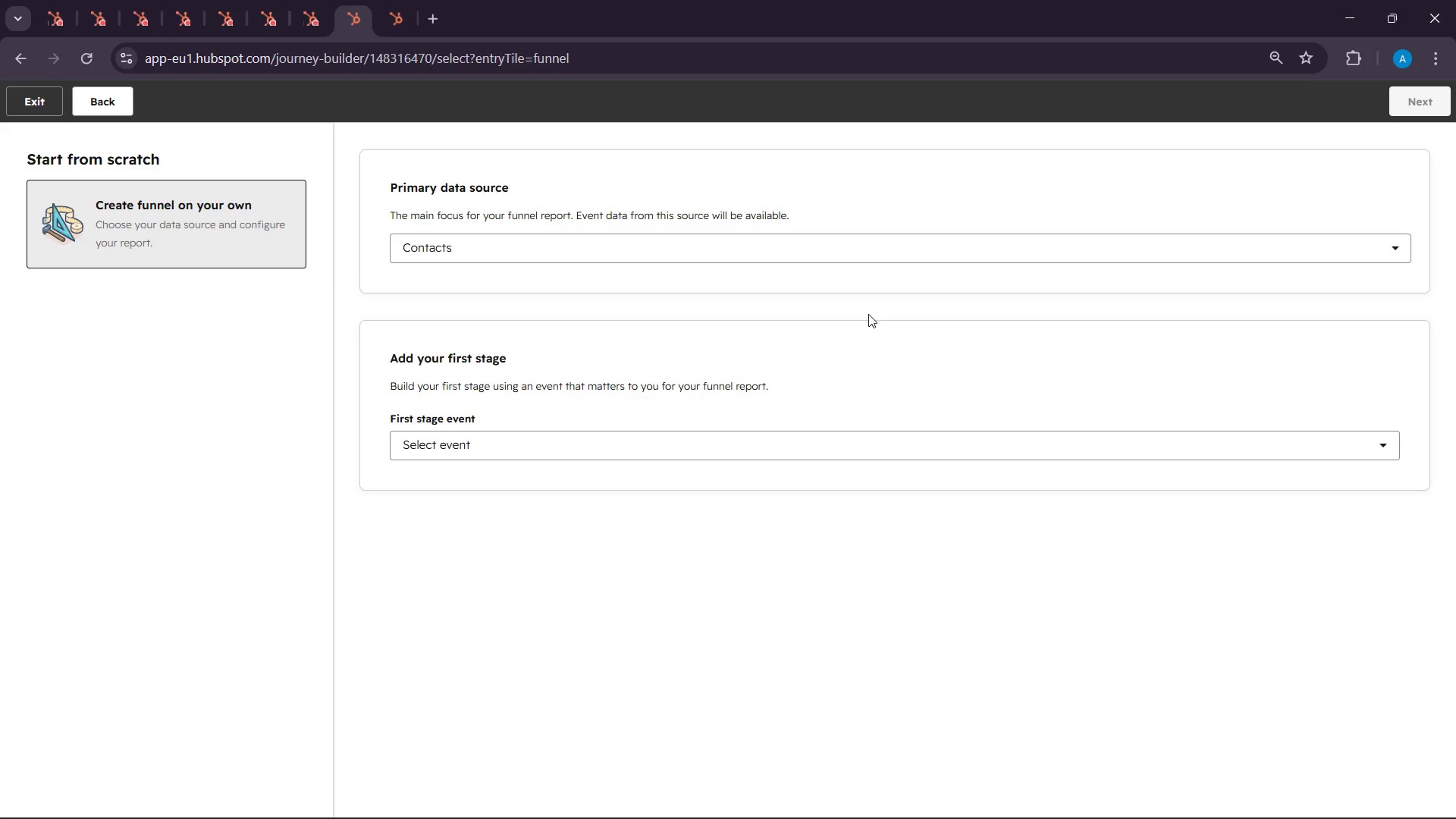 
left_click([573, 476])
 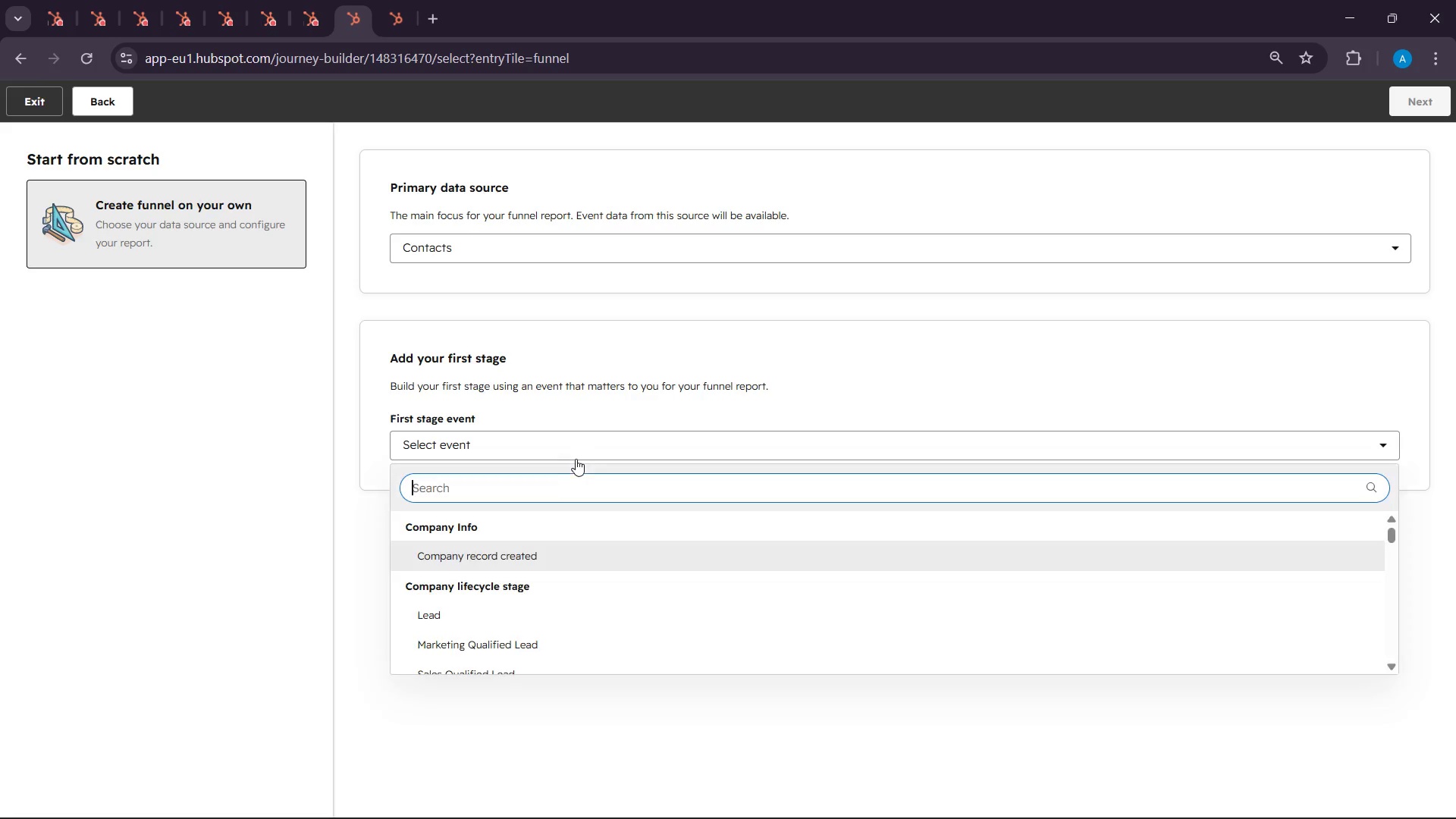 
left_click([576, 459])
 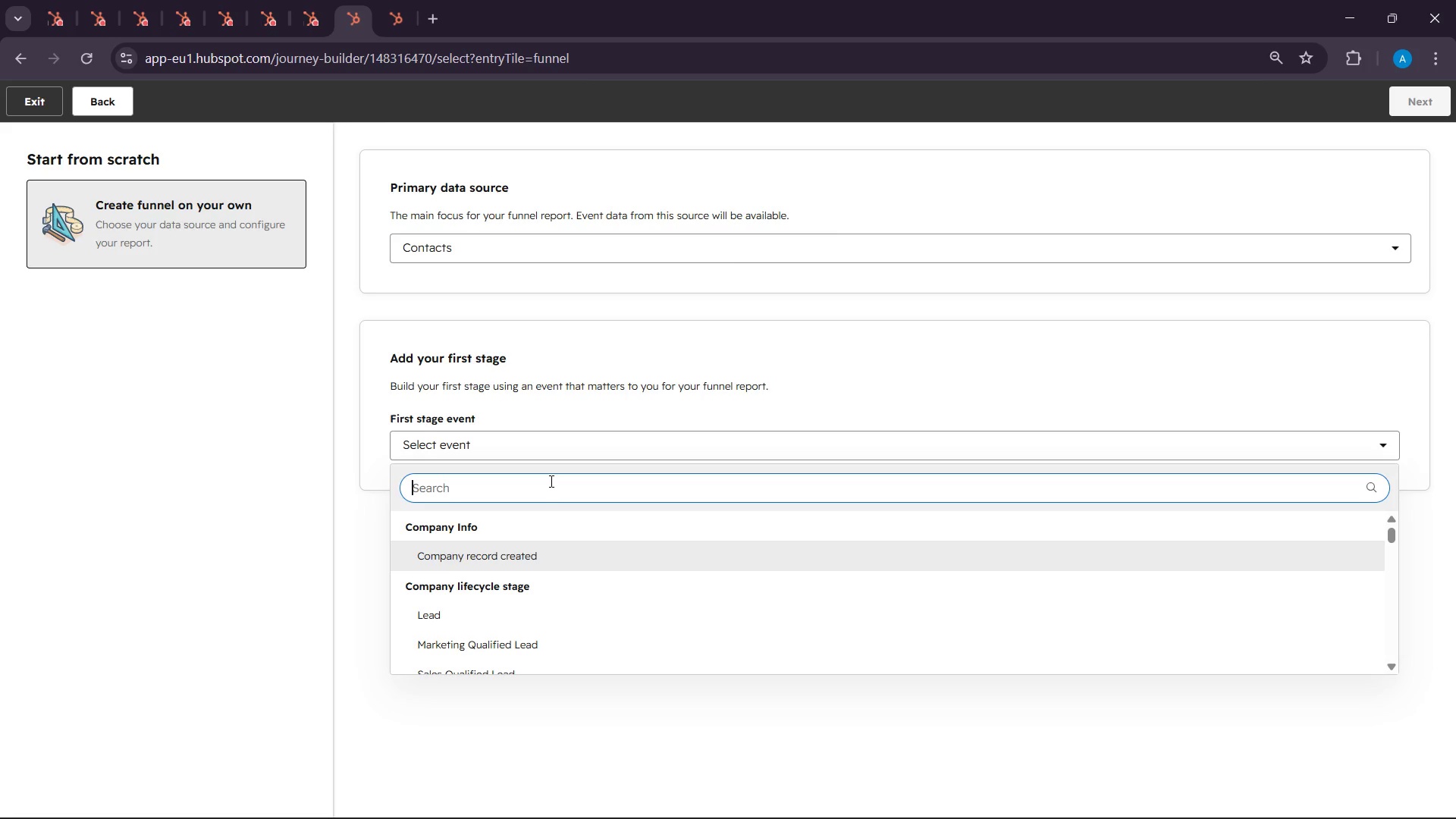 
type(su)
 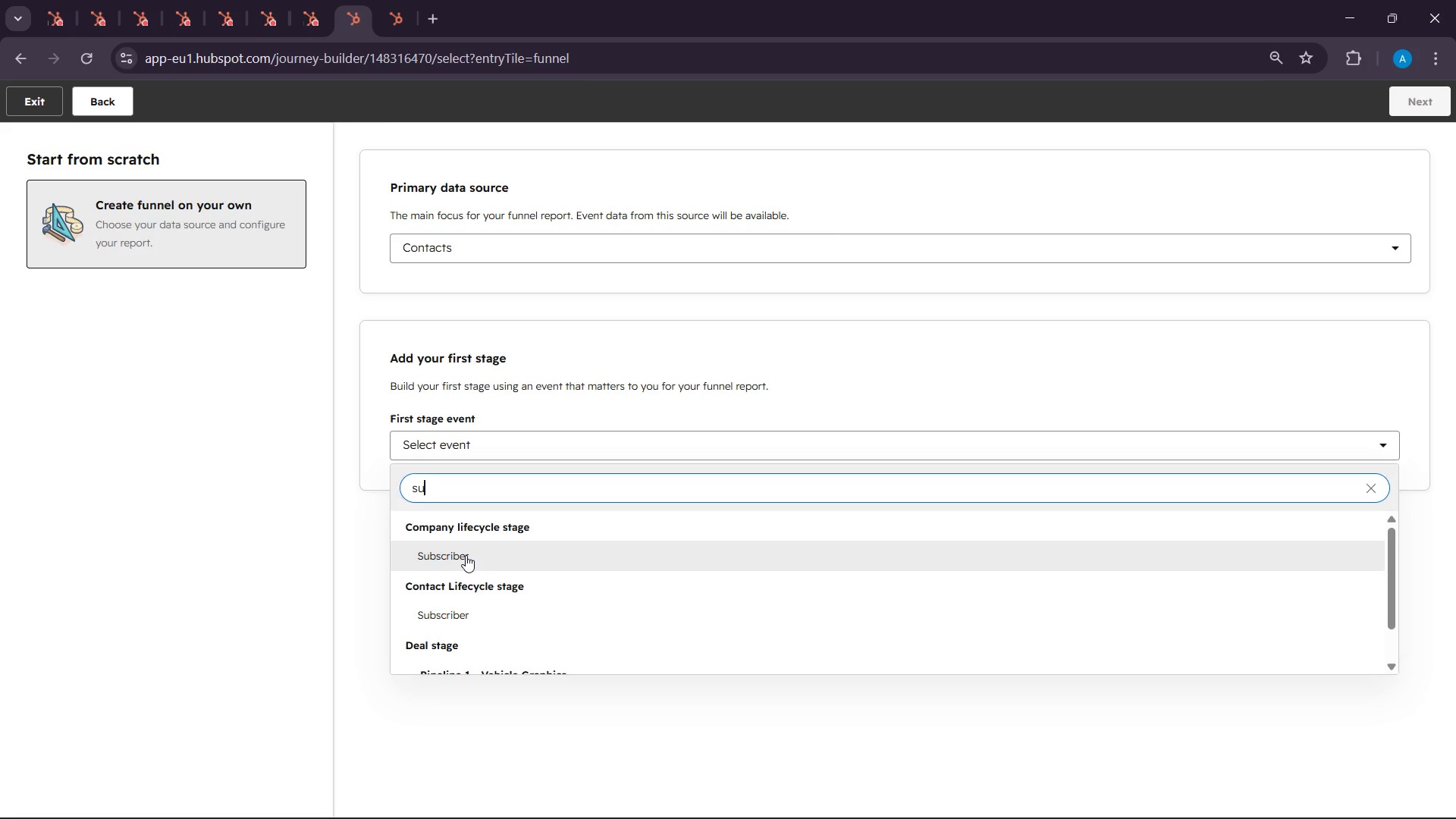 
left_click([466, 555])
 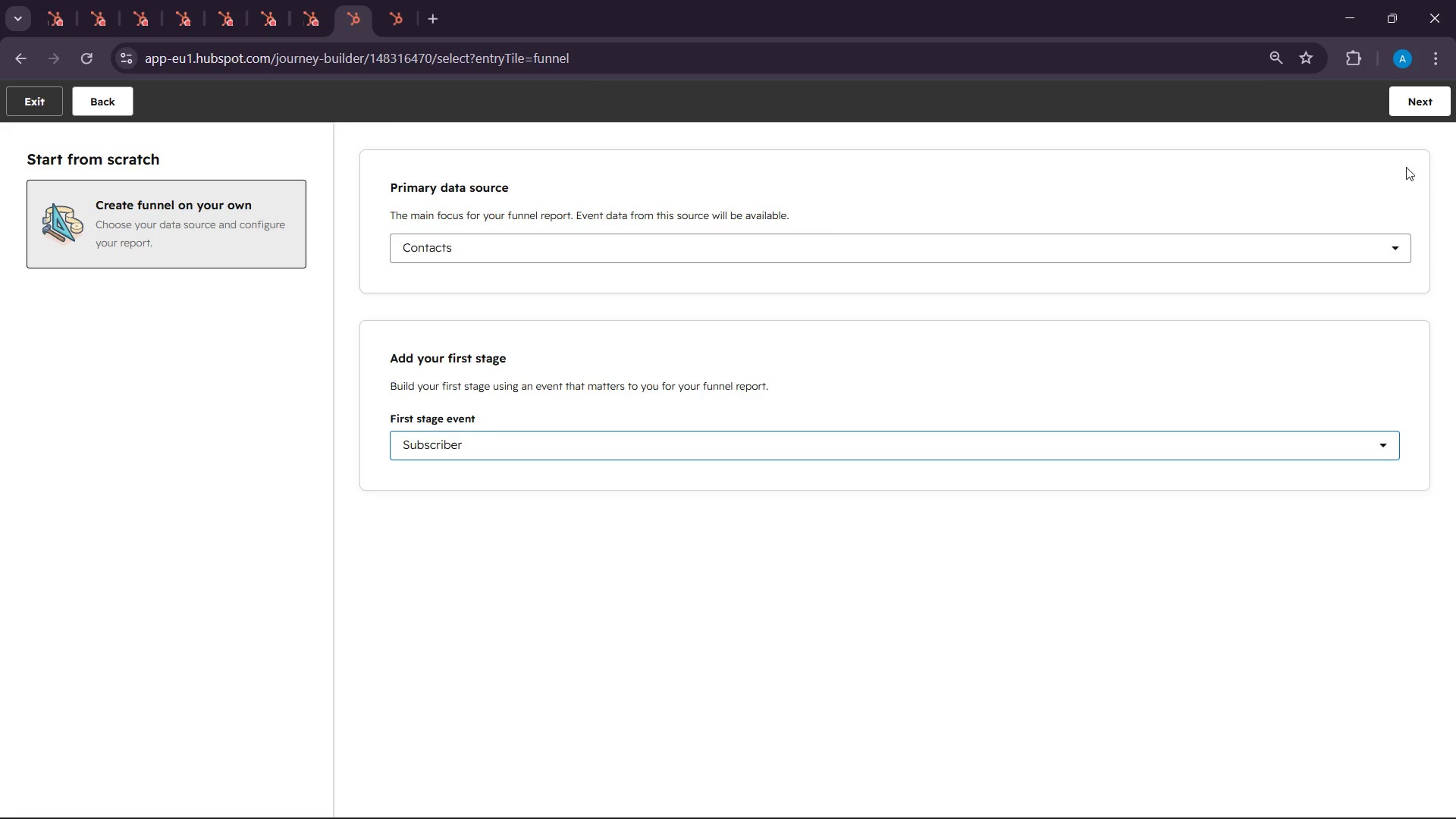 
wait(5.78)
 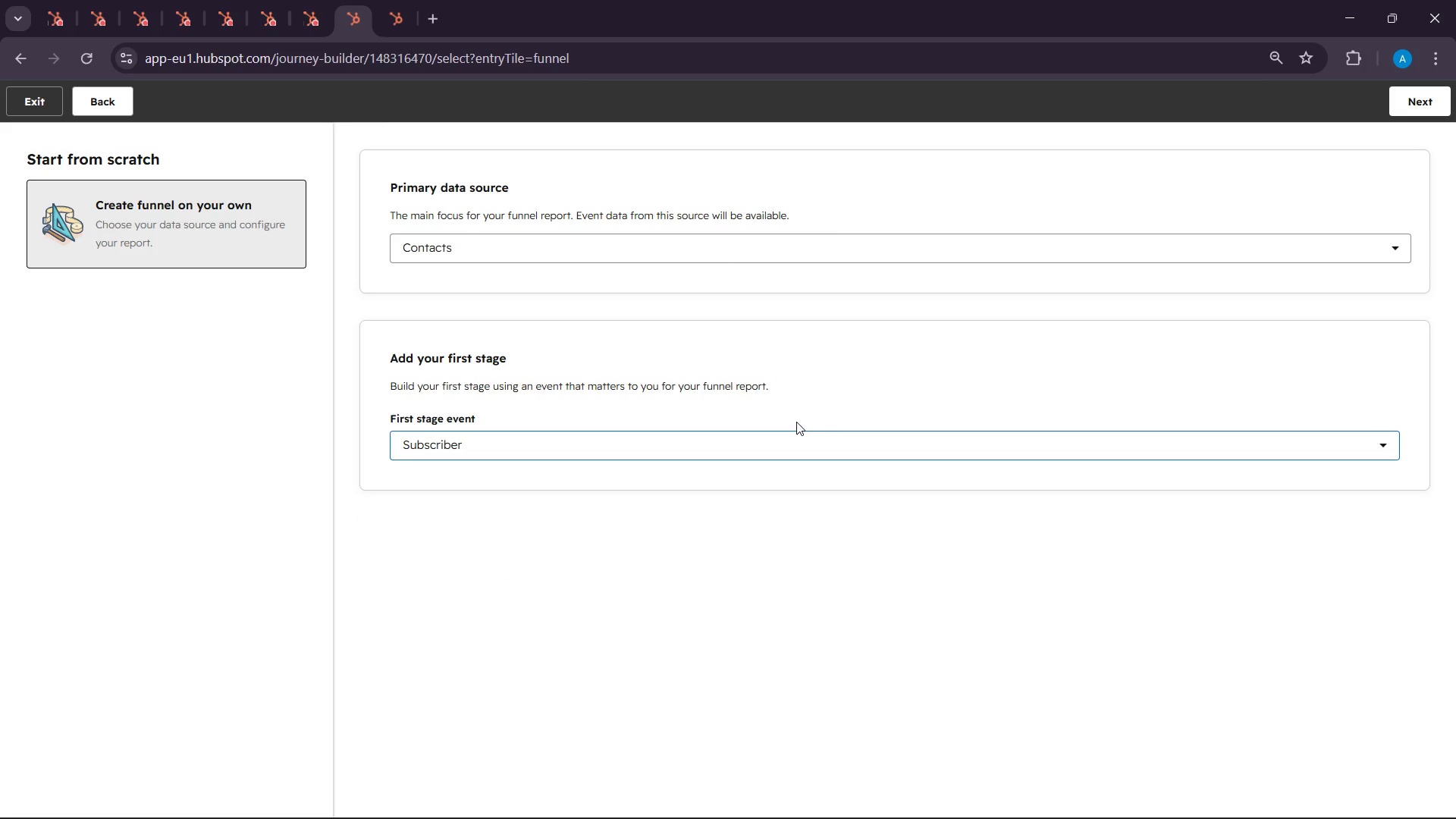 
left_click([1420, 104])
 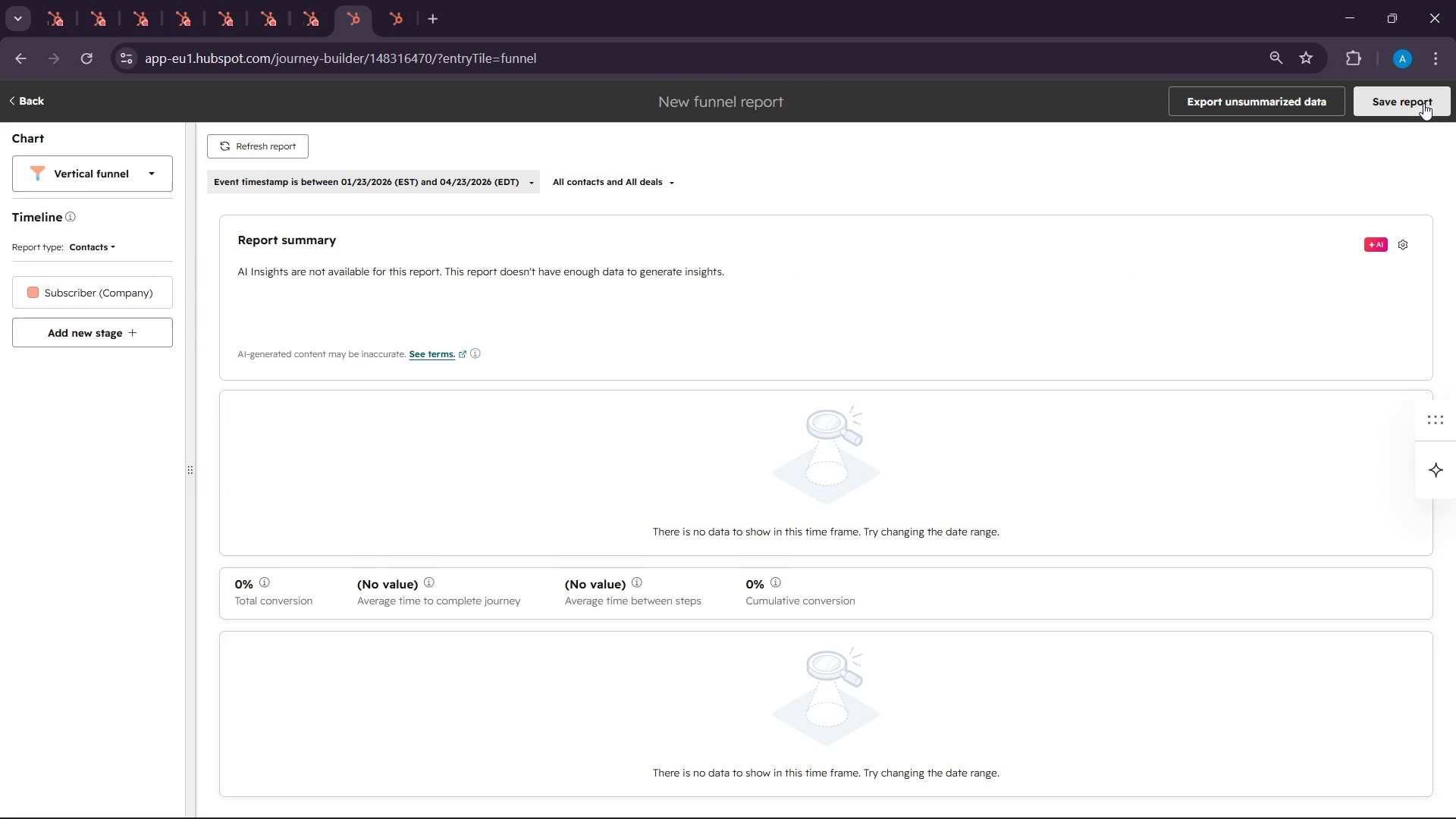 
wait(54.08)
 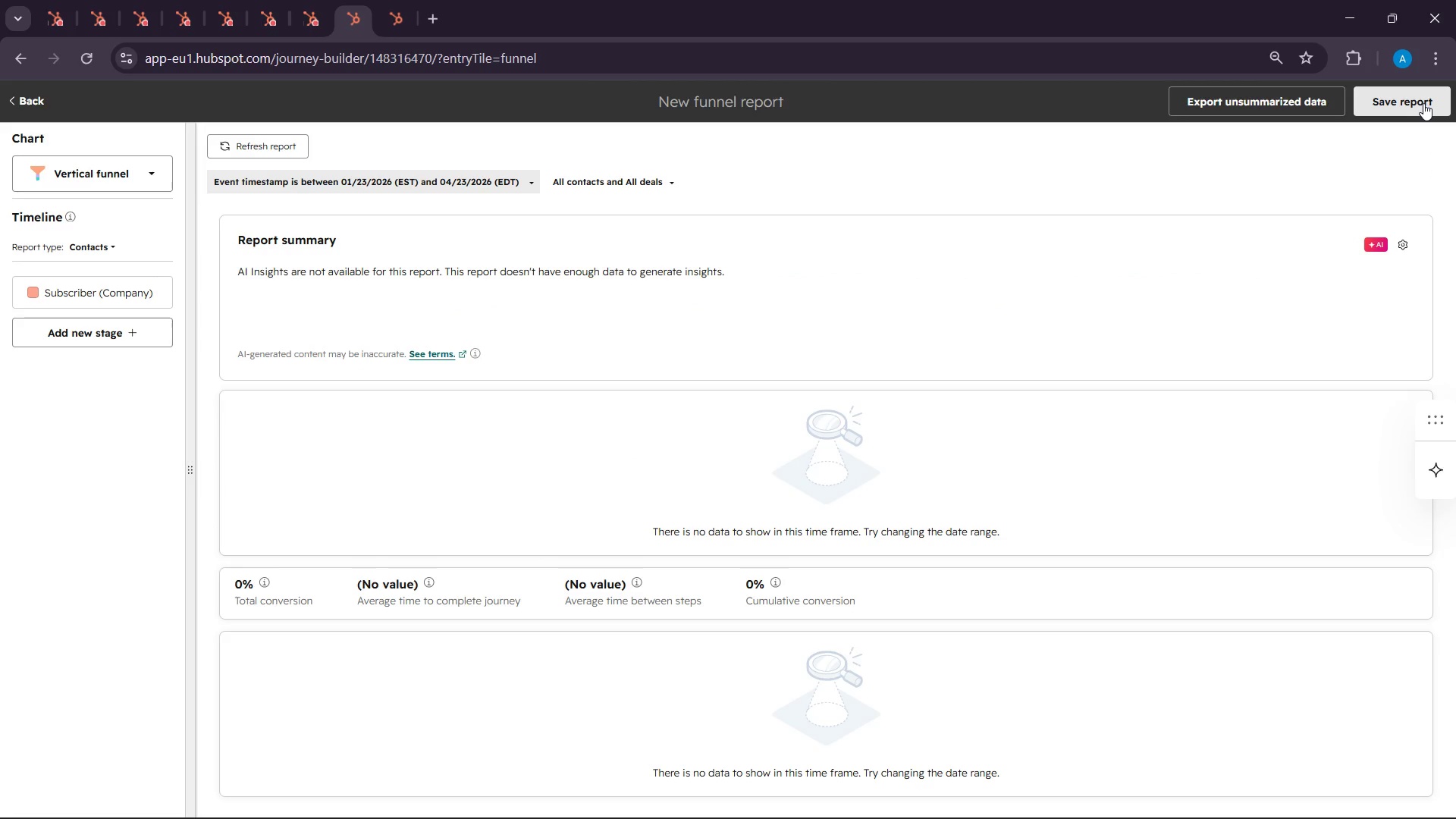 
mouse_move([71, 353])
 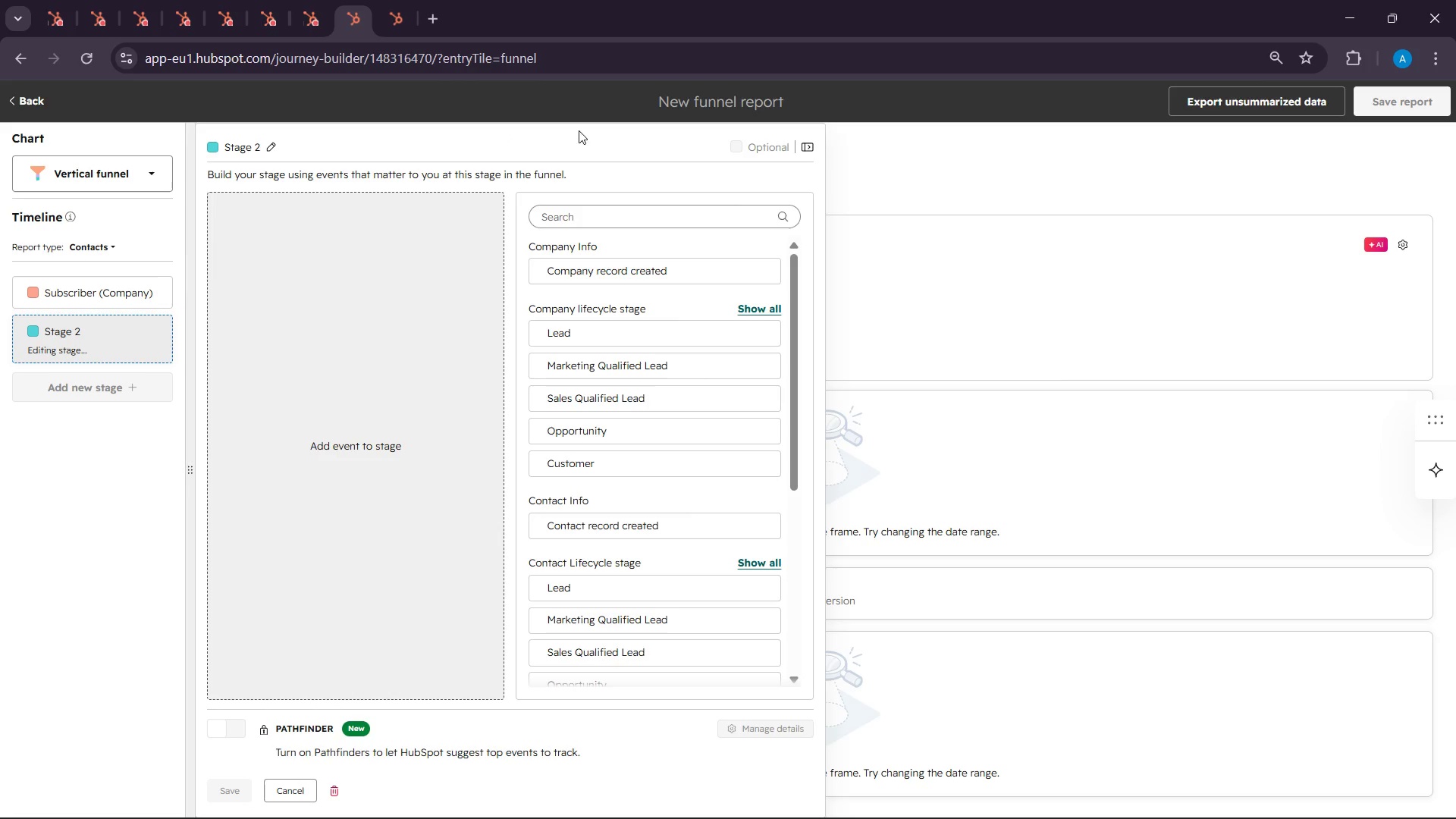 
wait(136.16)
 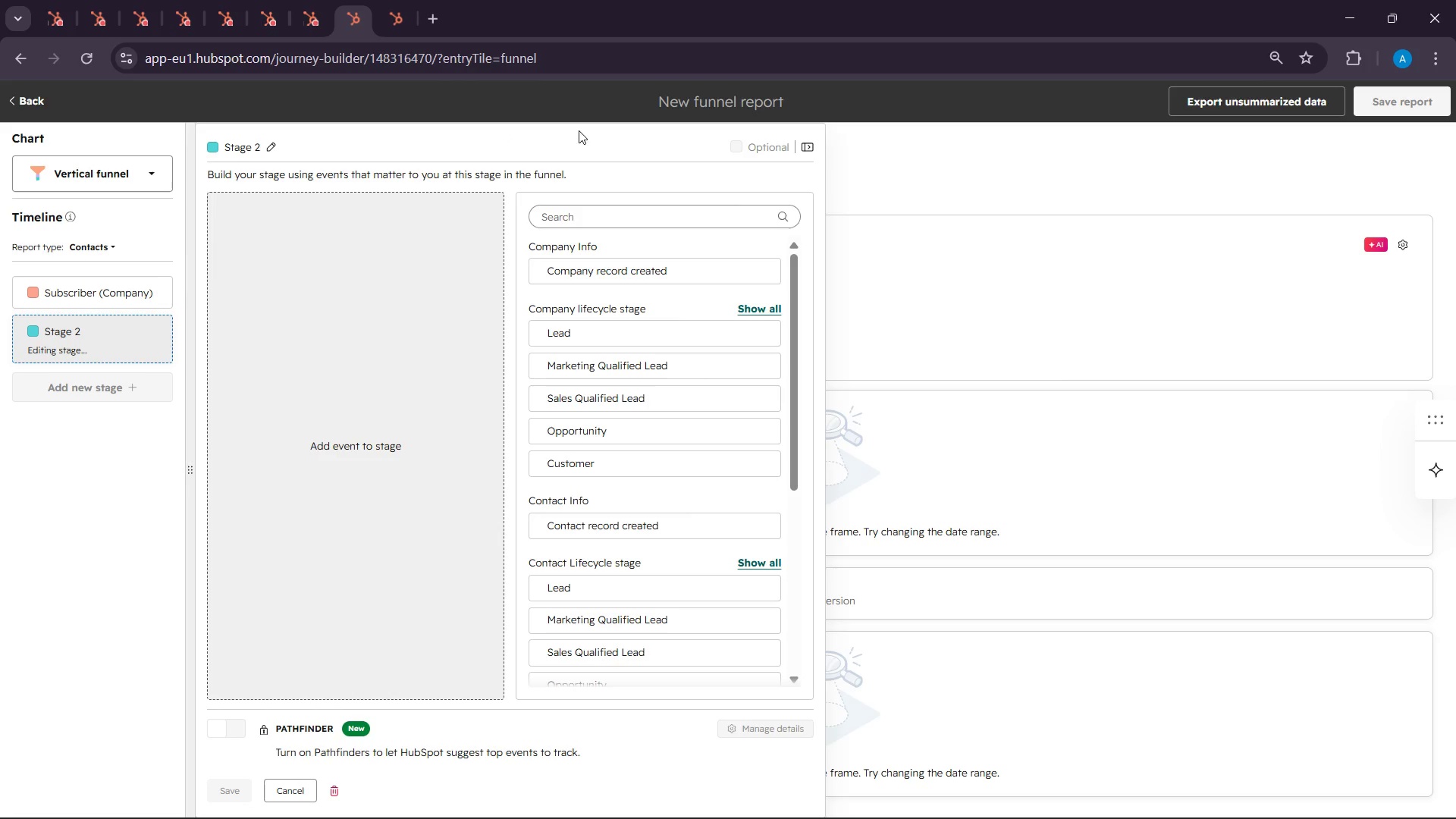 
left_click_drag(start_coordinate=[620, 403], to_coordinate=[377, 391])
 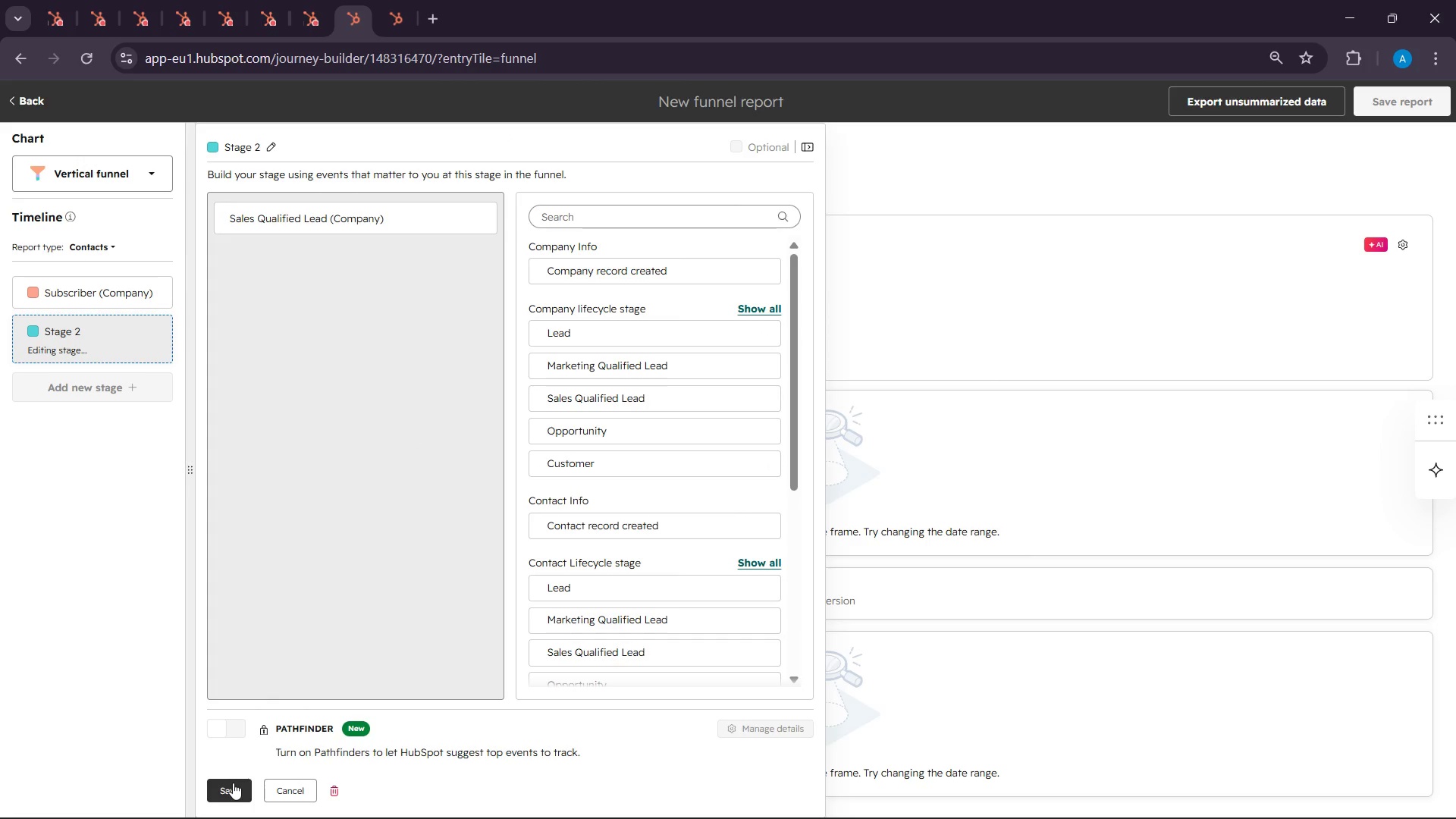 
left_click([233, 783])
 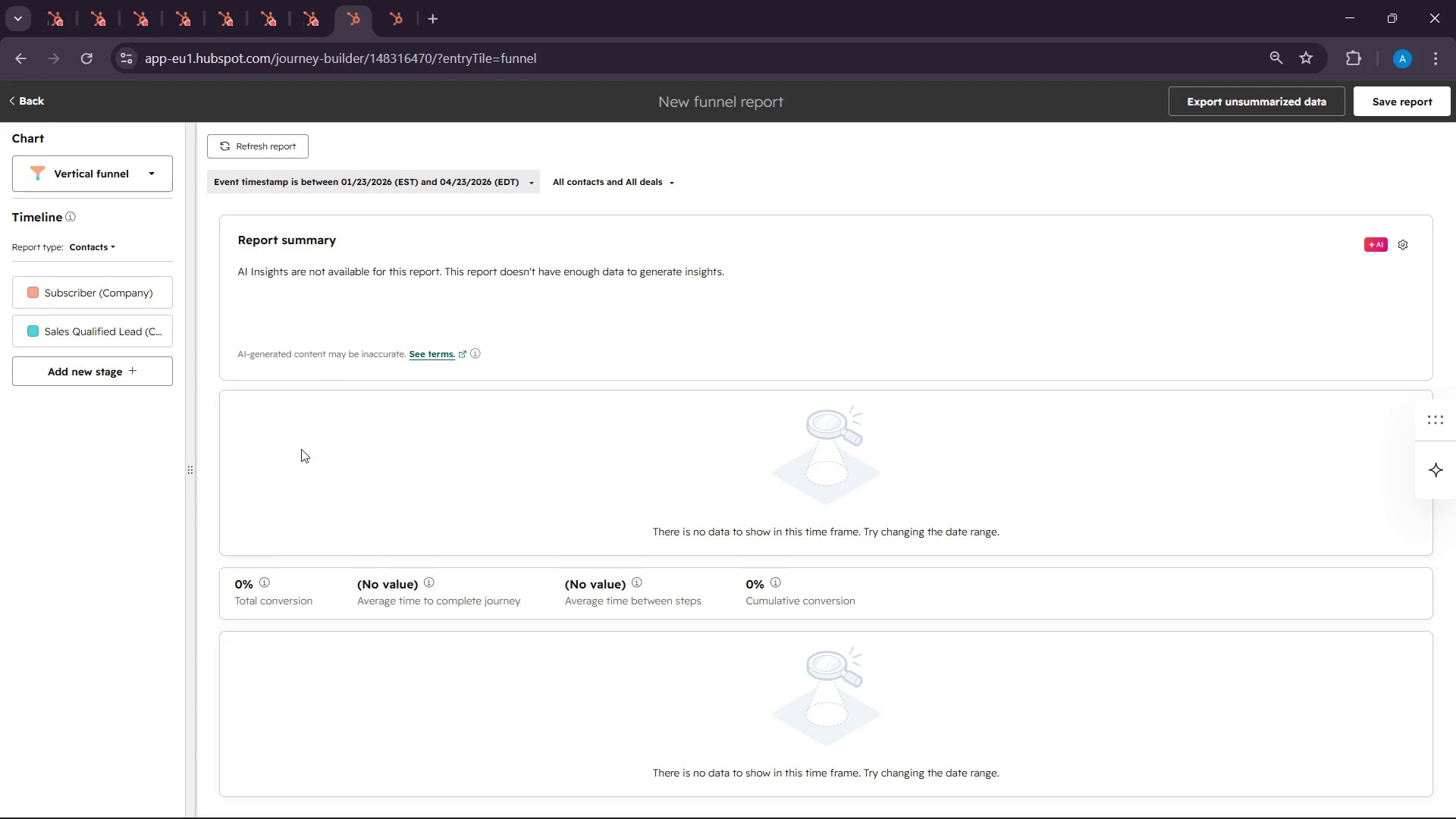 
wait(5.8)
 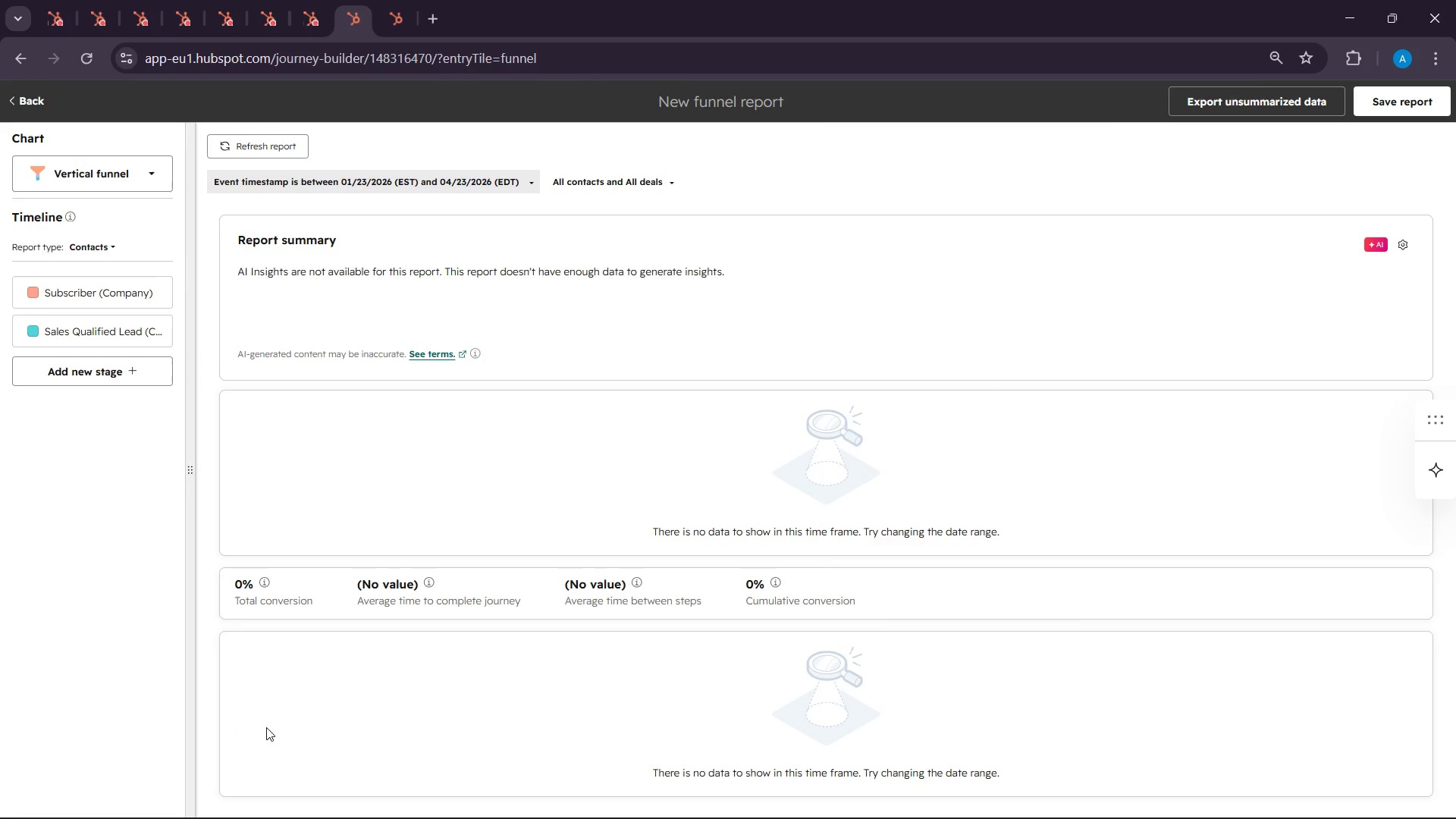 
scroll: coordinate [562, 504], scroll_direction: down, amount: 2.0
 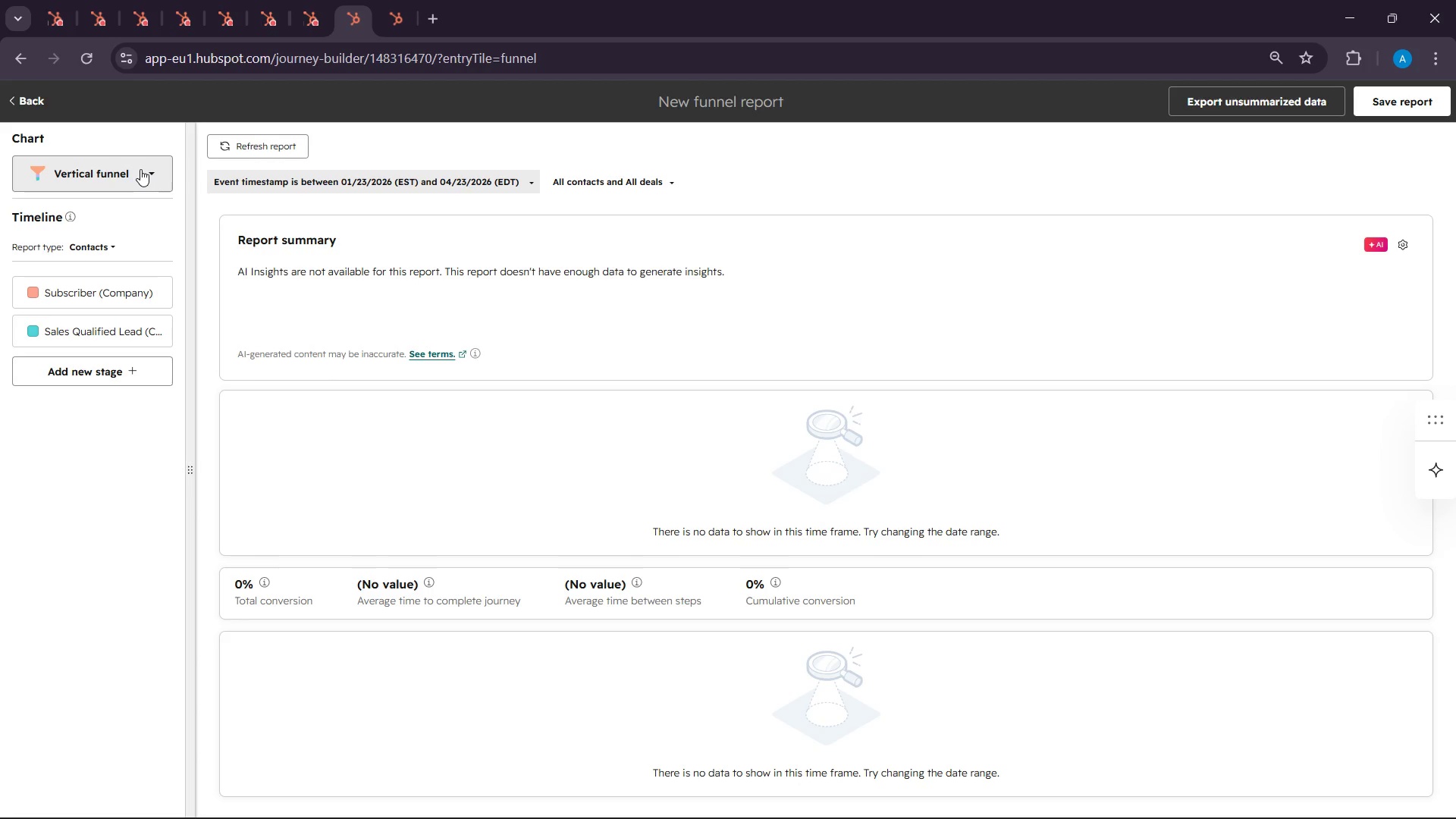 
left_click([140, 169])
 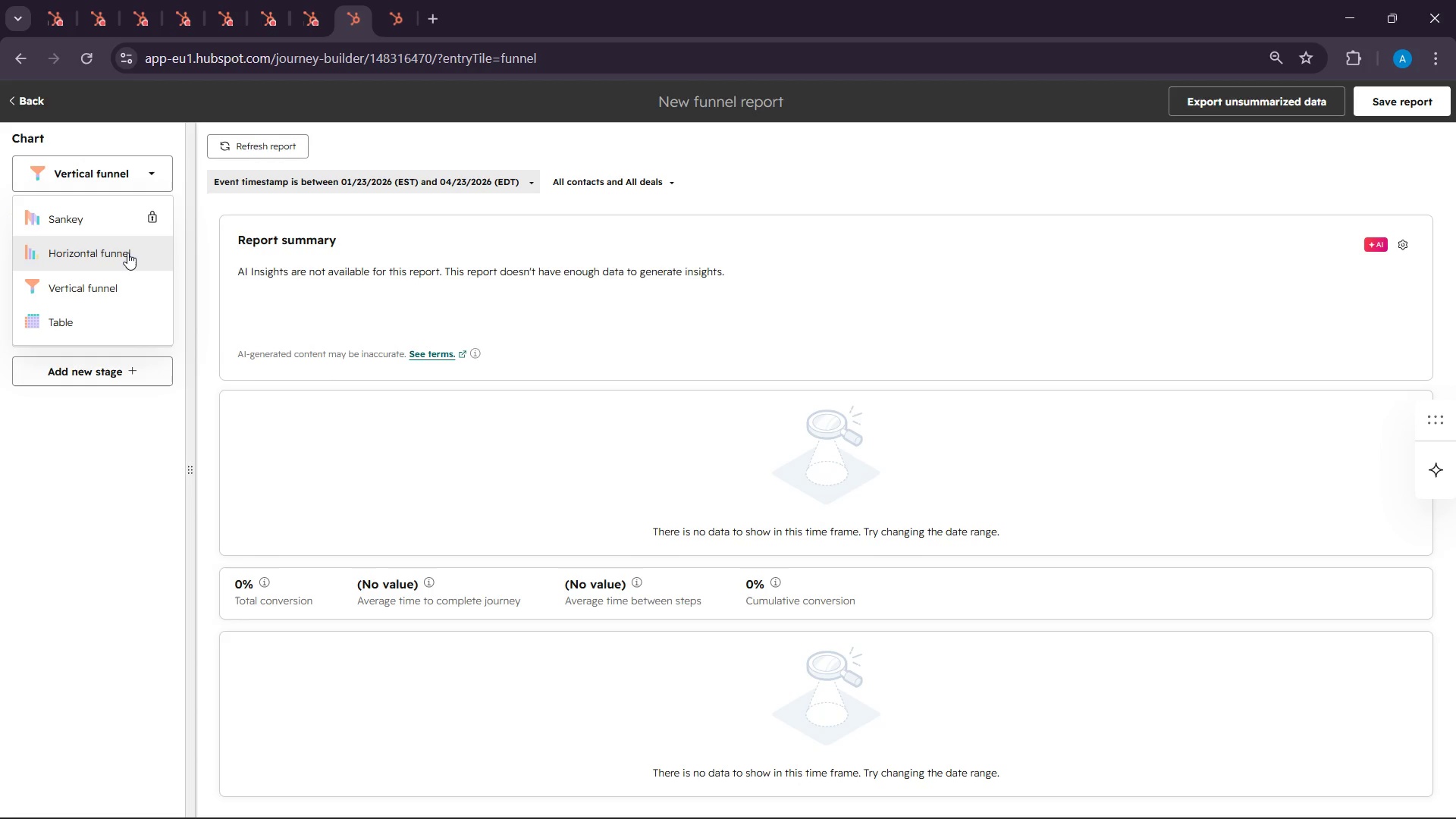 
left_click([127, 253])
 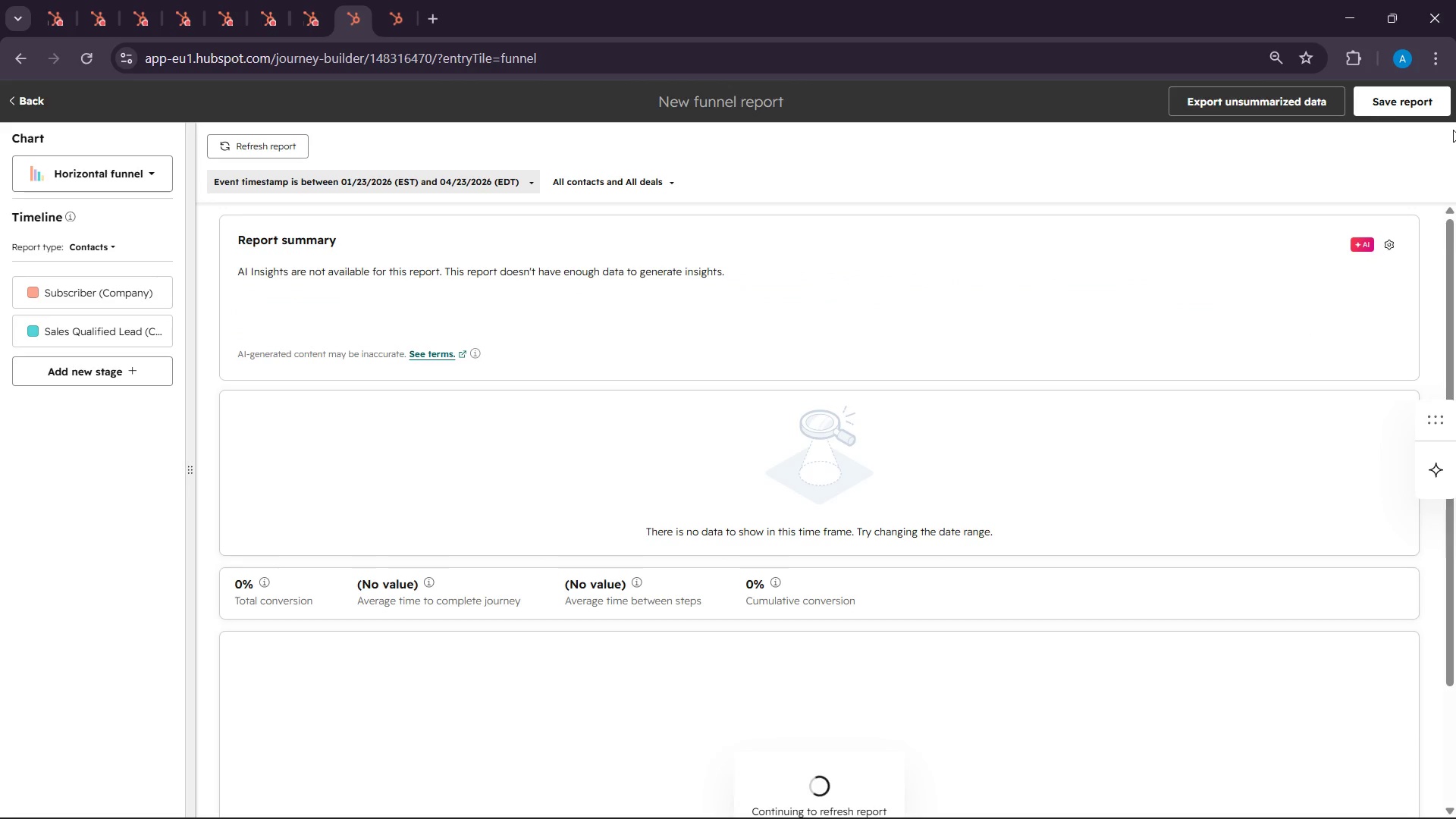 
wait(7.0)
 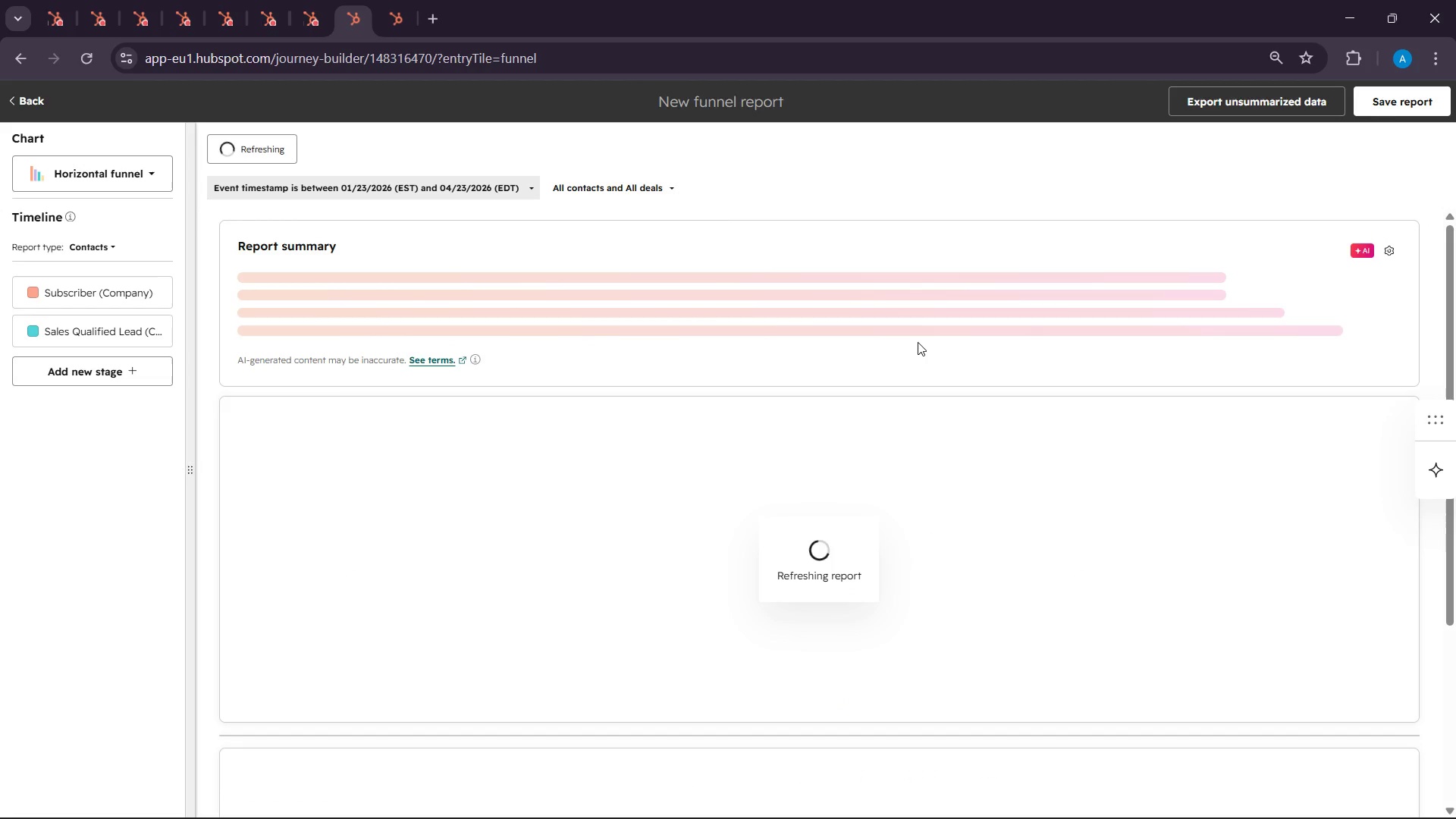 
scroll: coordinate [950, 390], scroll_direction: down, amount: 3.0
 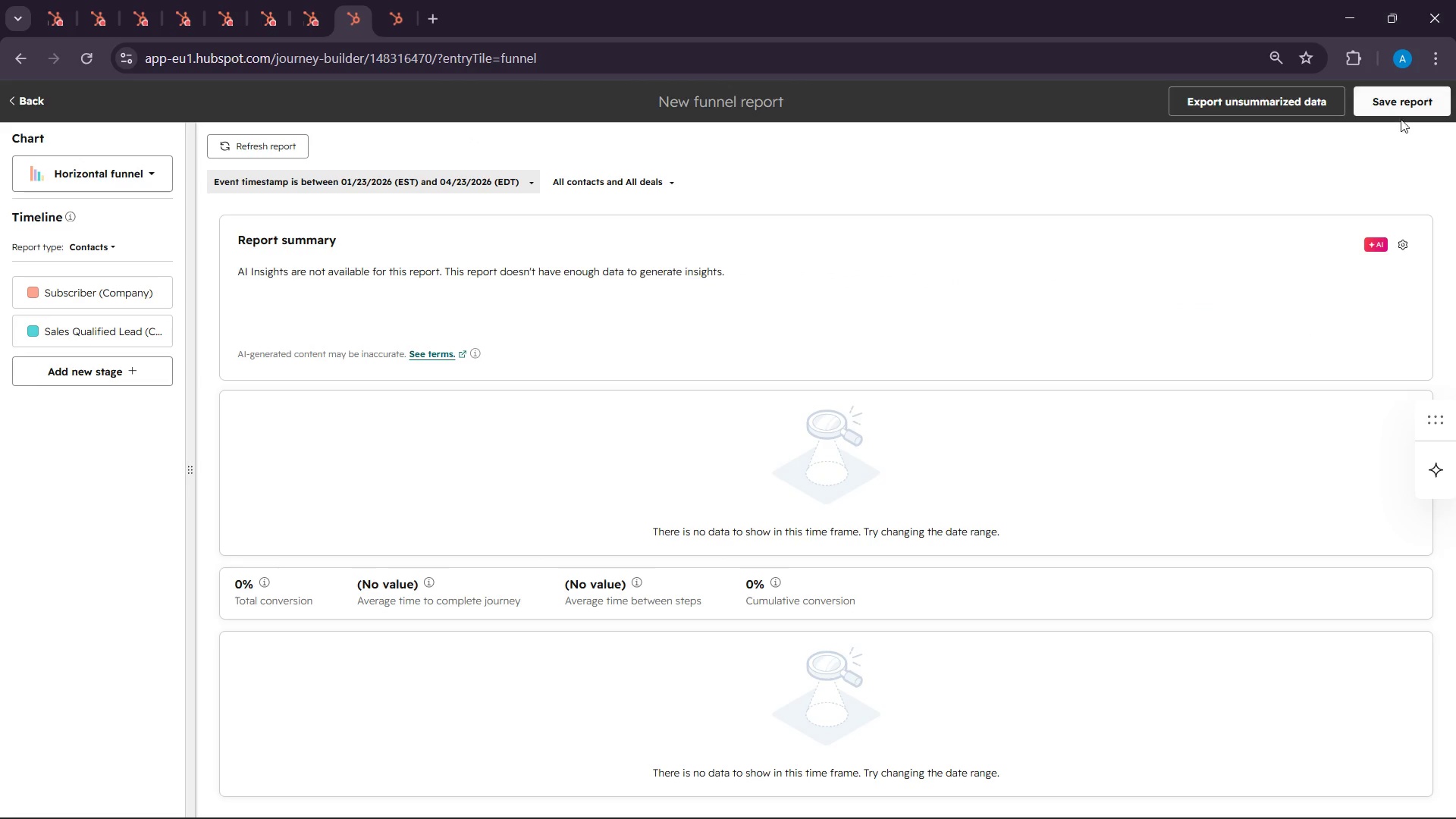 
wait(5.59)
 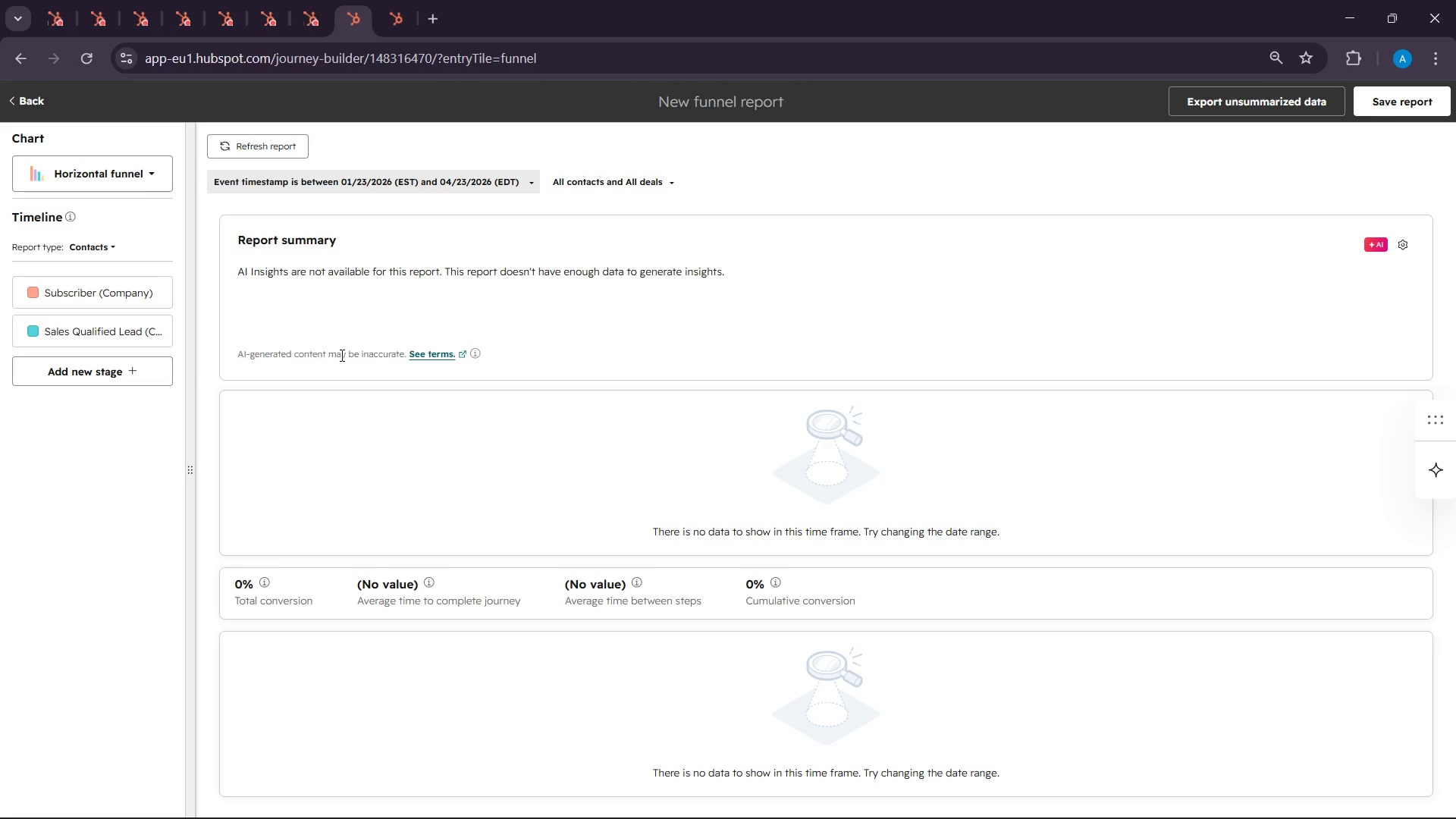 
left_click([1396, 110])
 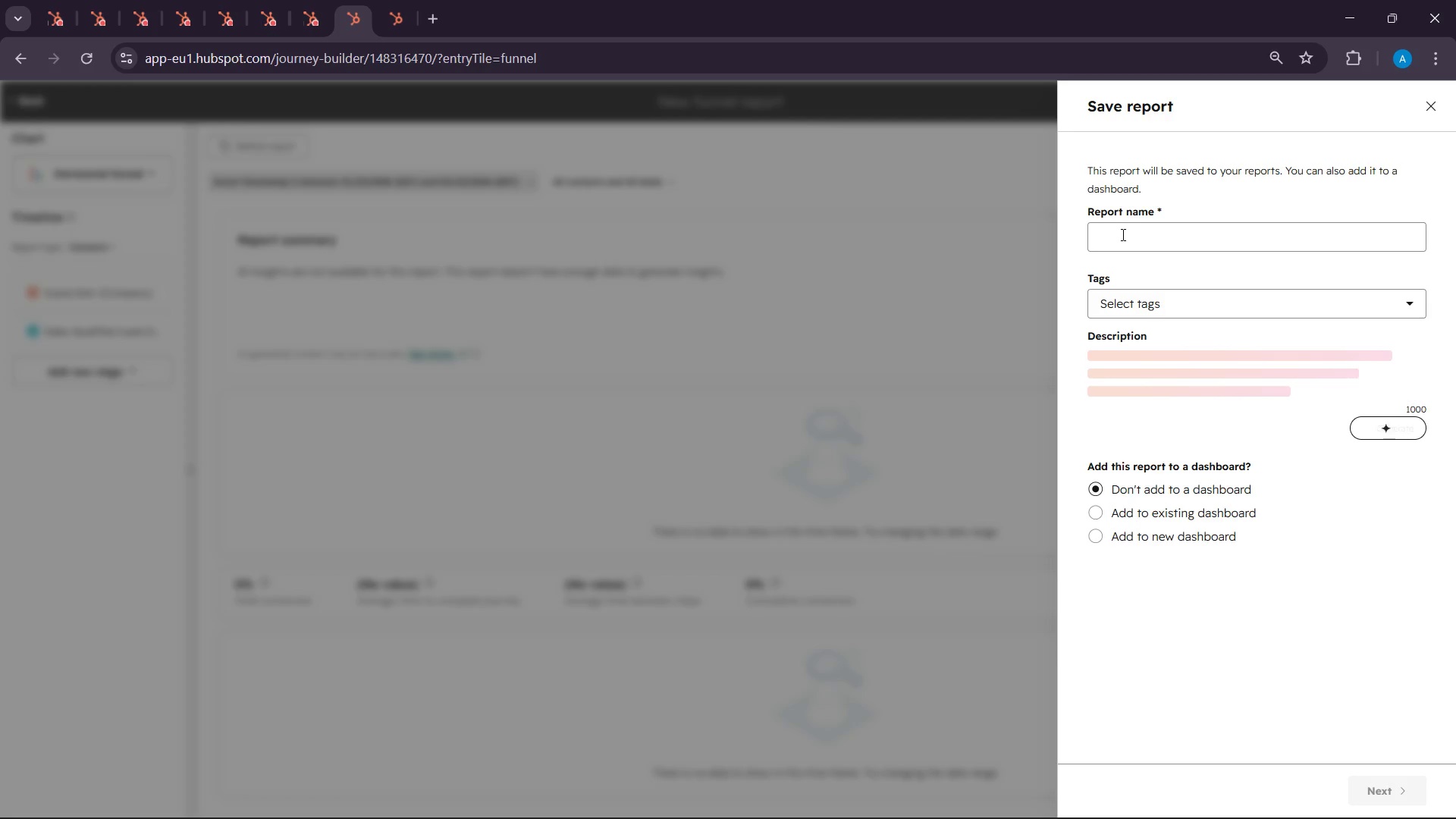 
left_click([1122, 234])
 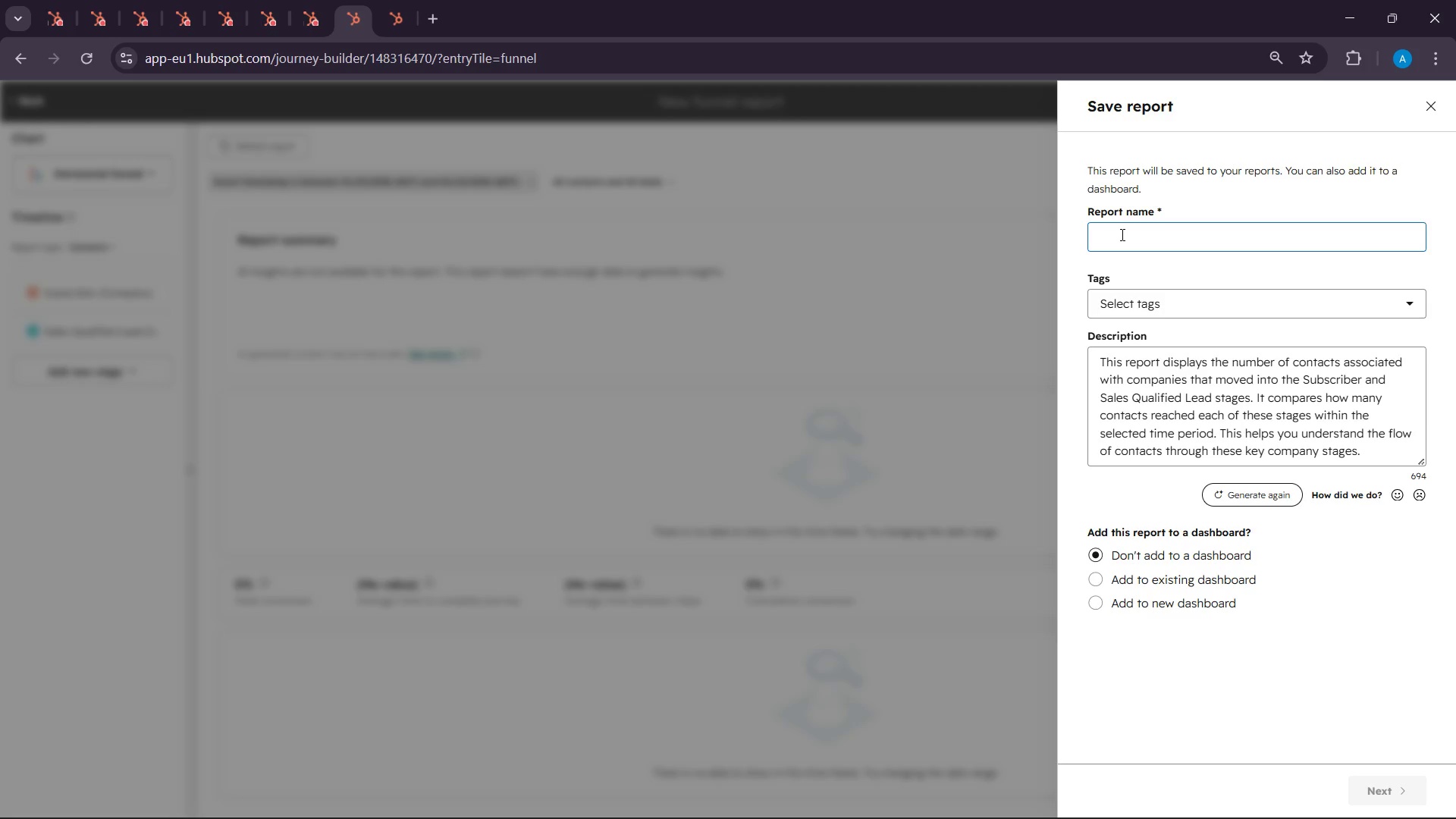 
wait(8.81)
 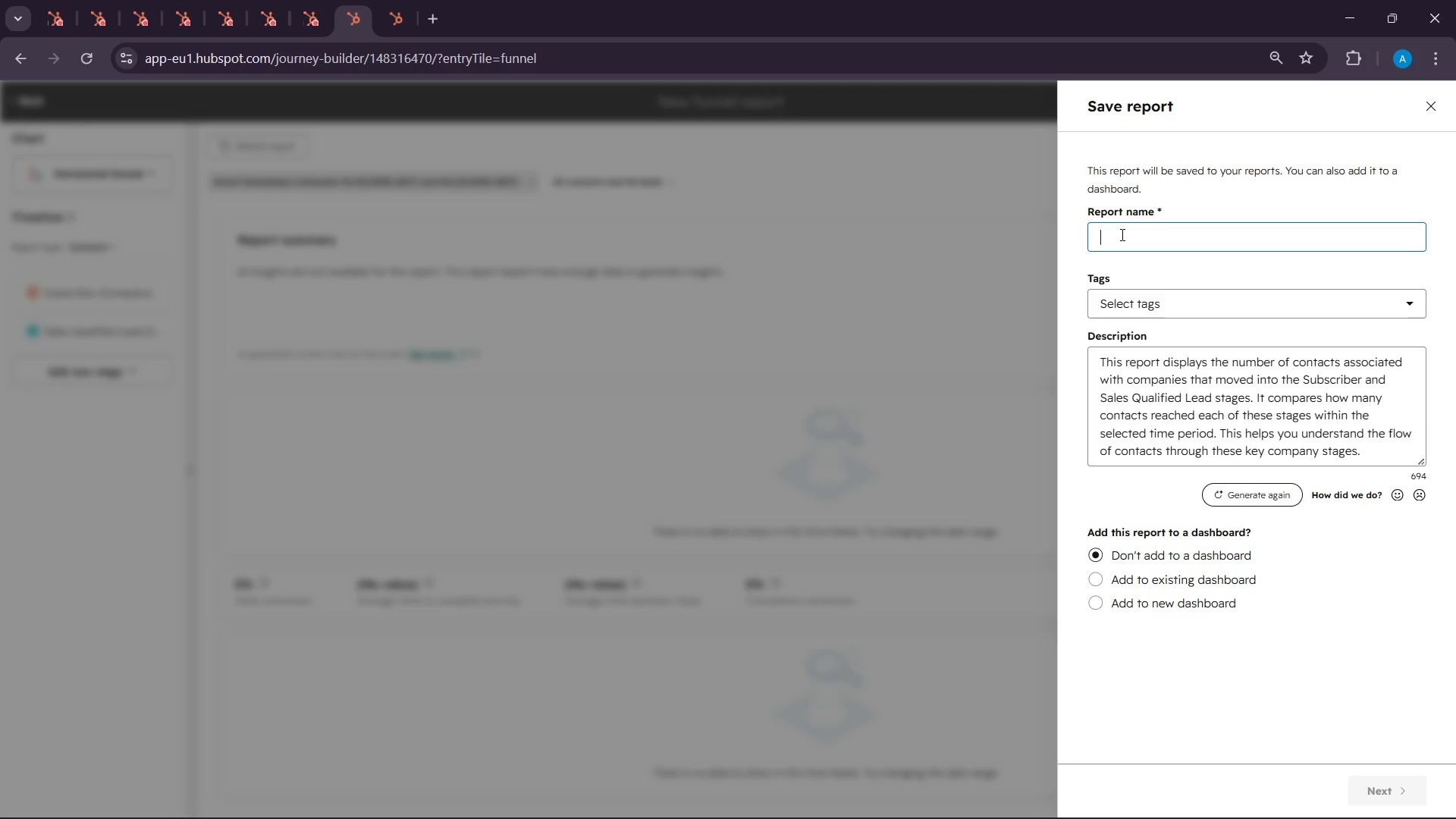 
type(Conversion Rate)
 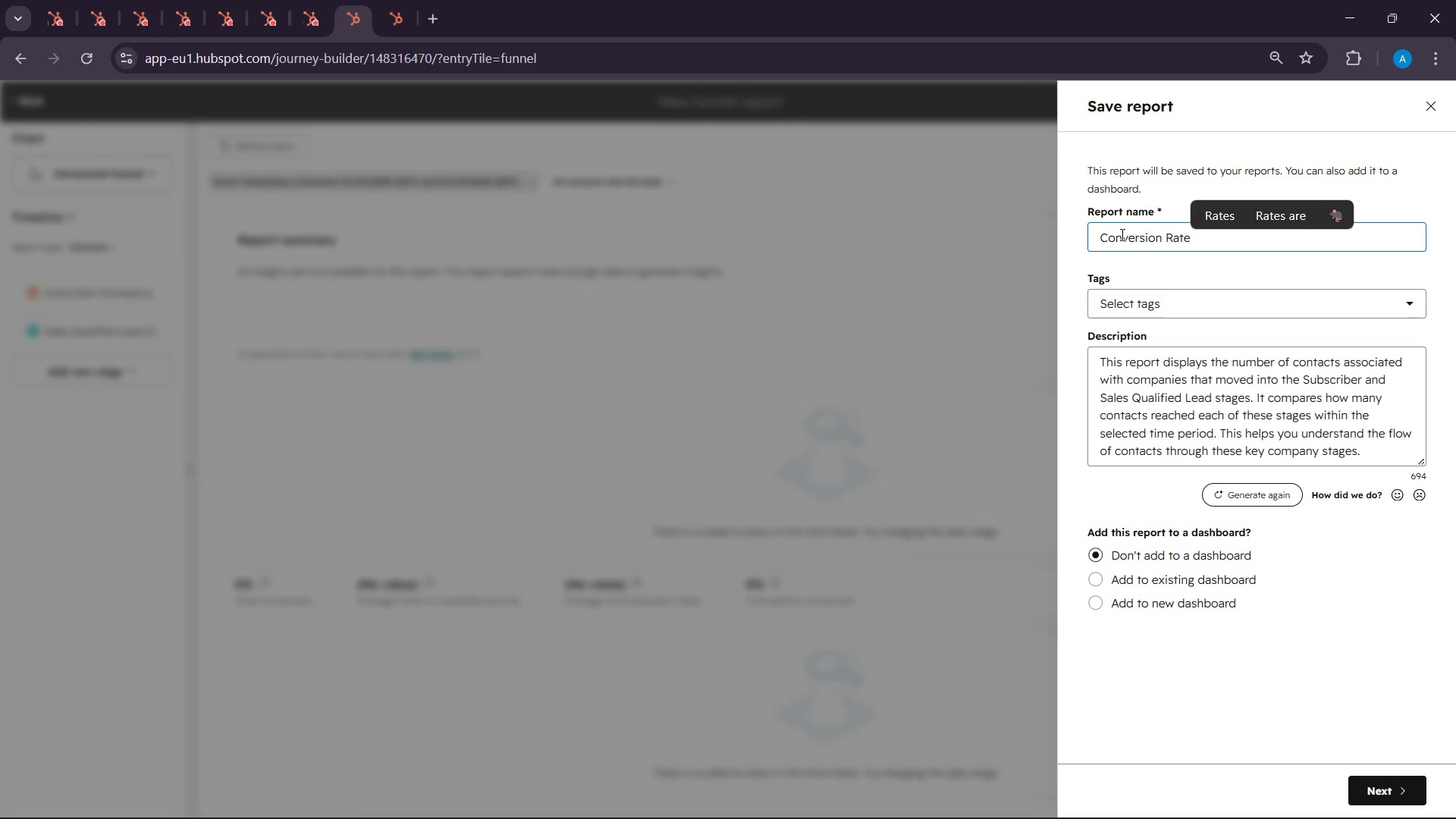 
left_click([1145, 582])
 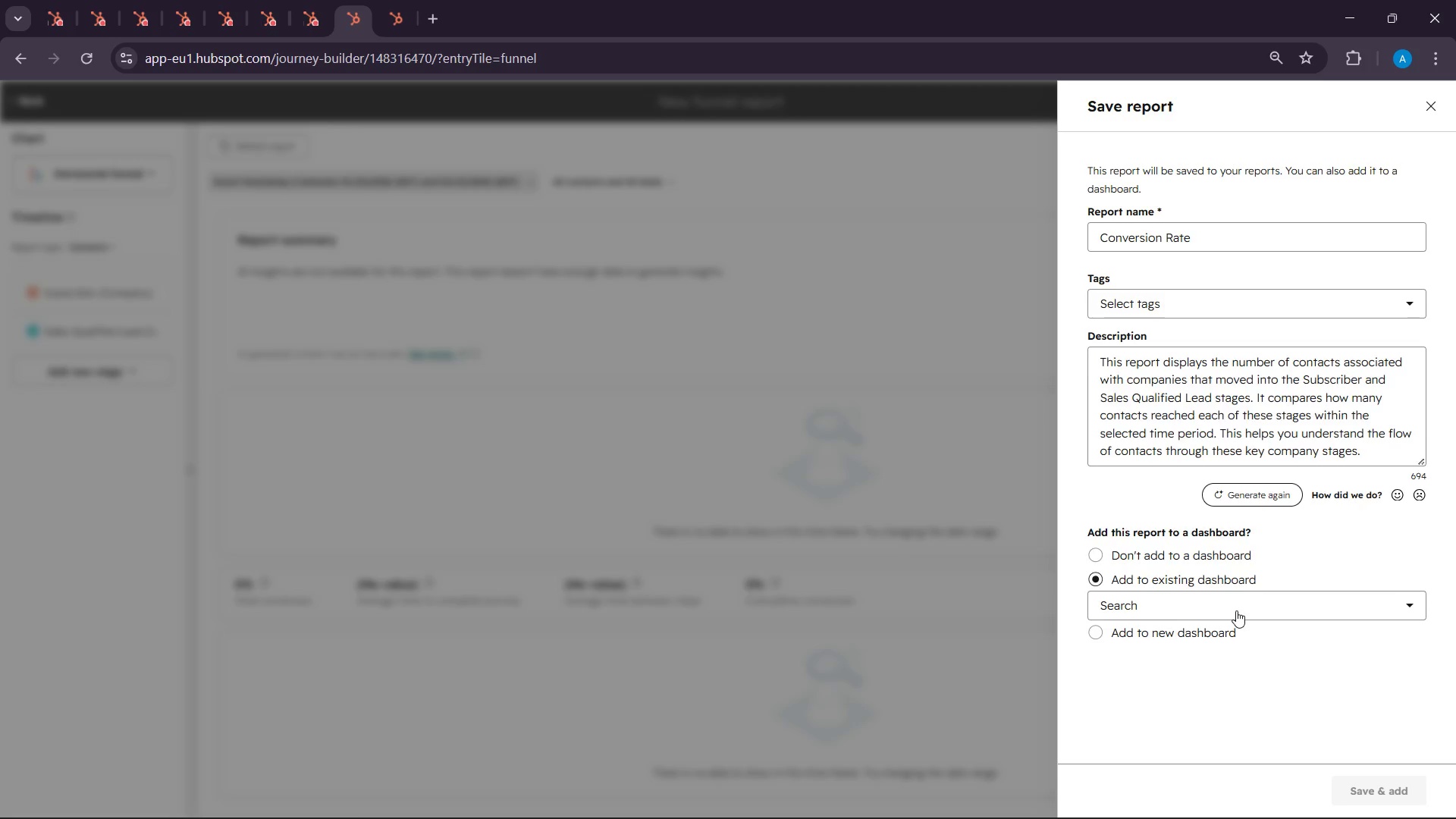 
left_click([1236, 610])
 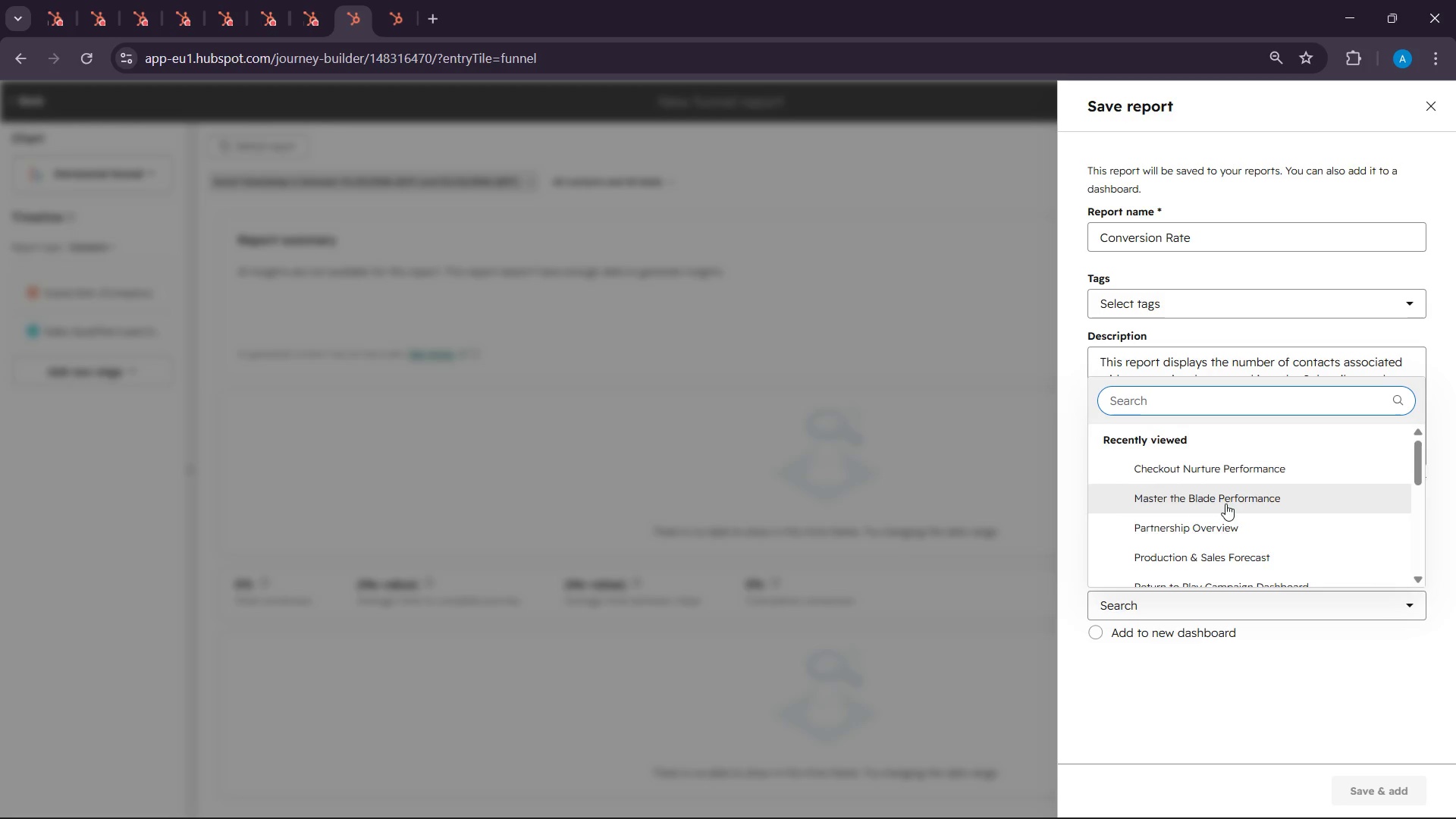 
scroll: coordinate [1238, 530], scroll_direction: down, amount: 3.0
 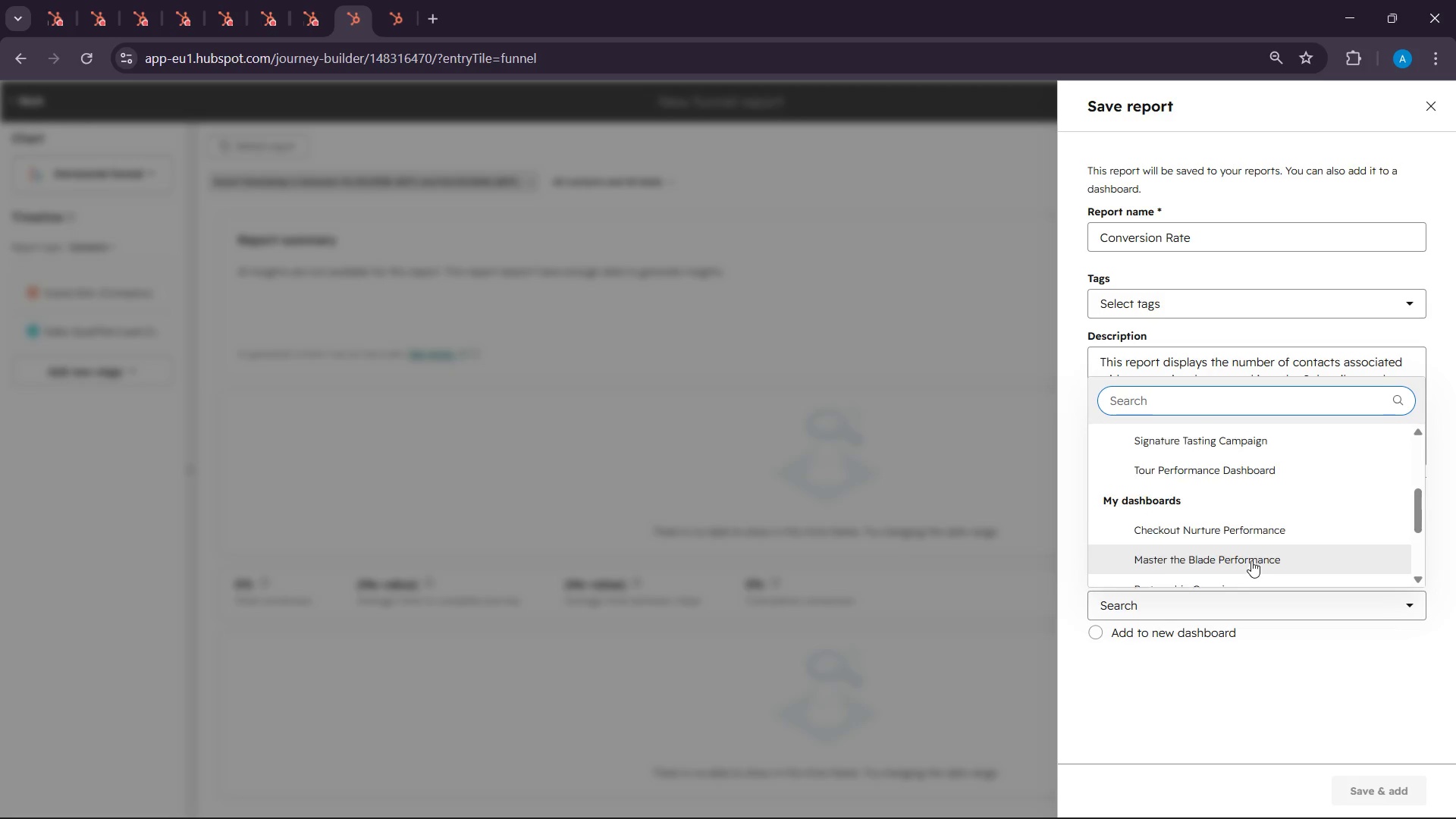 
scroll: coordinate [1251, 560], scroll_direction: up, amount: 1.0
 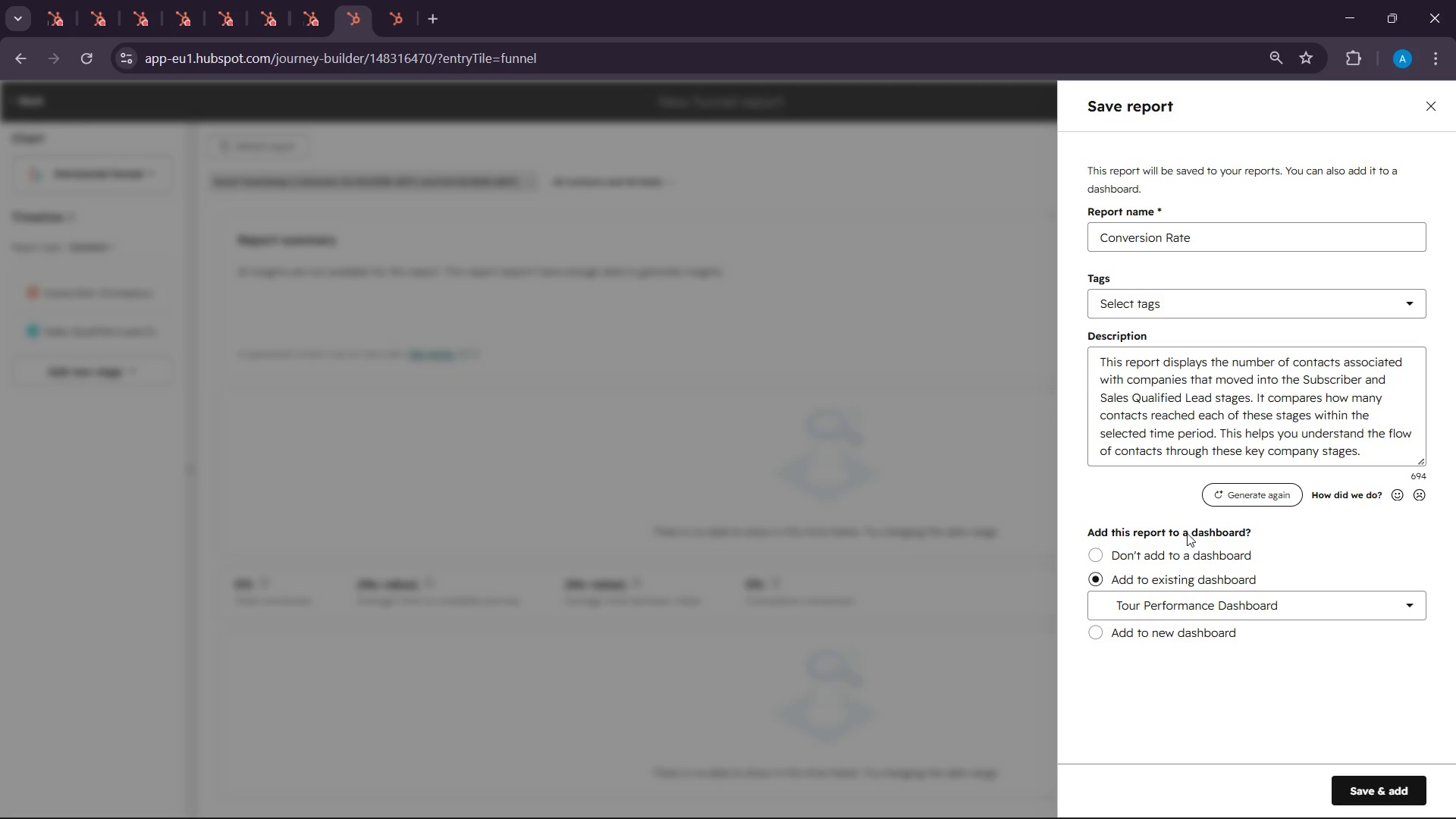 
left_click([1187, 533])
 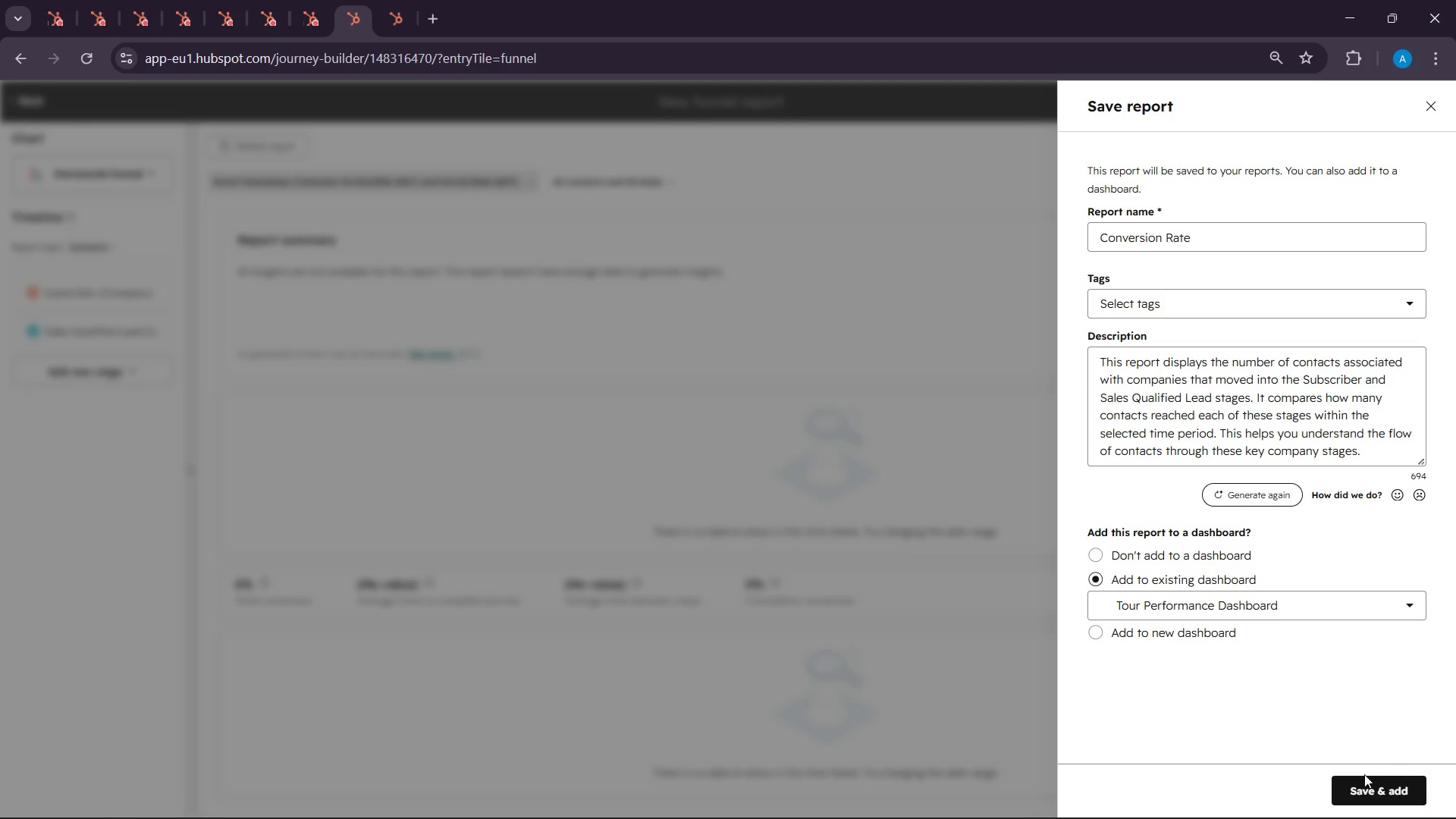 
left_click([1363, 782])
 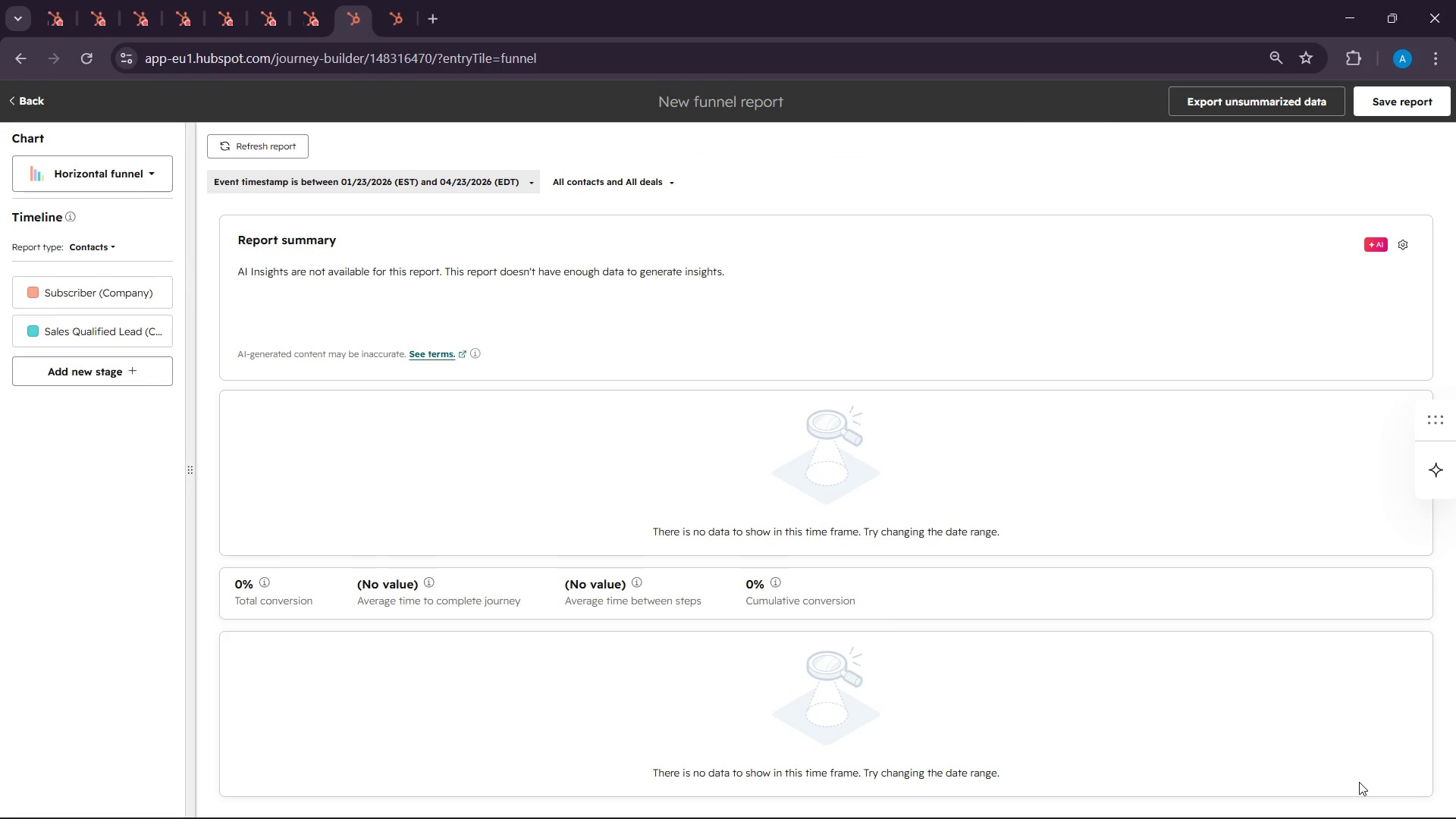 
wait(17.94)
 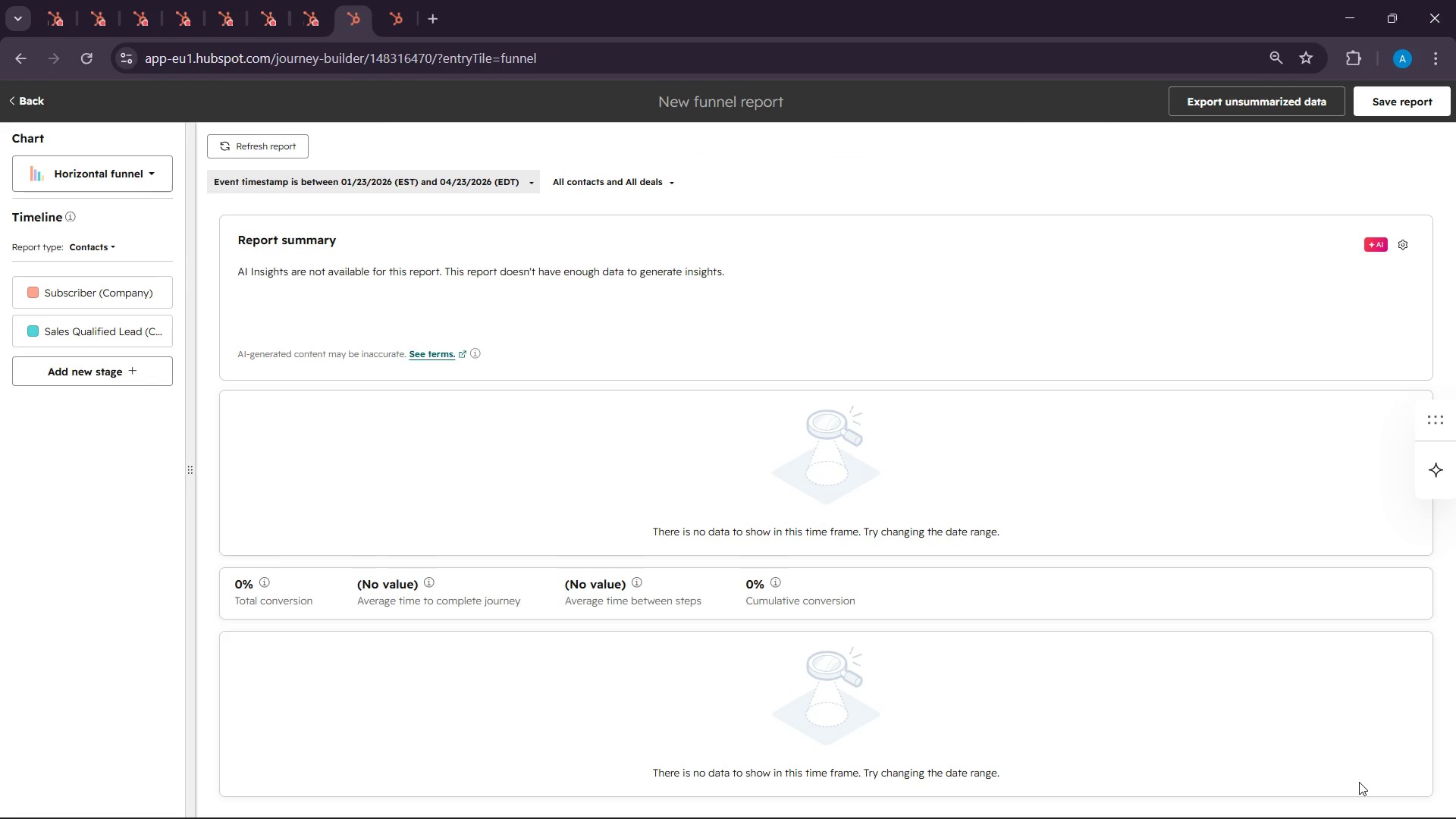 
left_click([381, 7])
 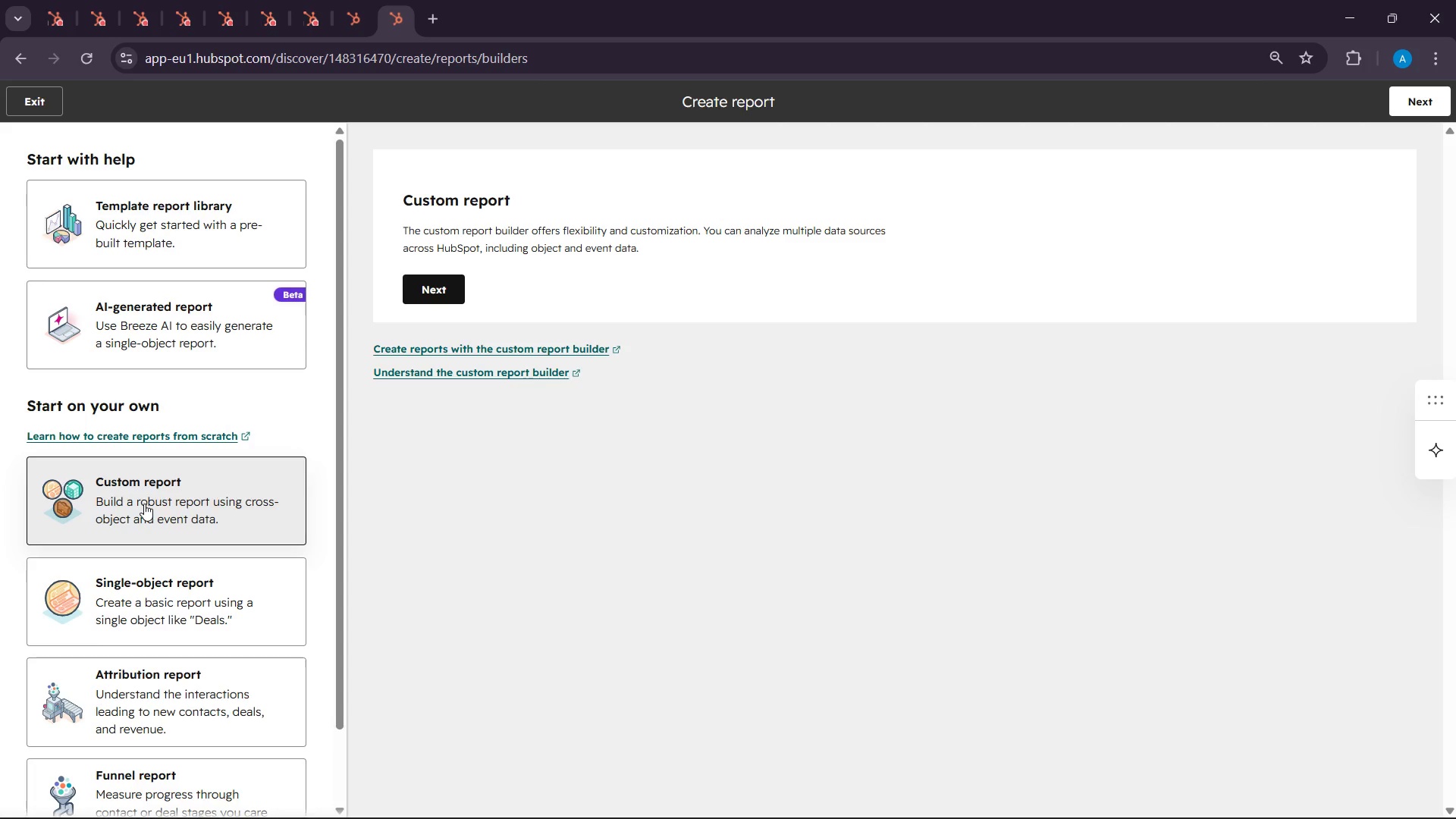 
wait(46.58)
 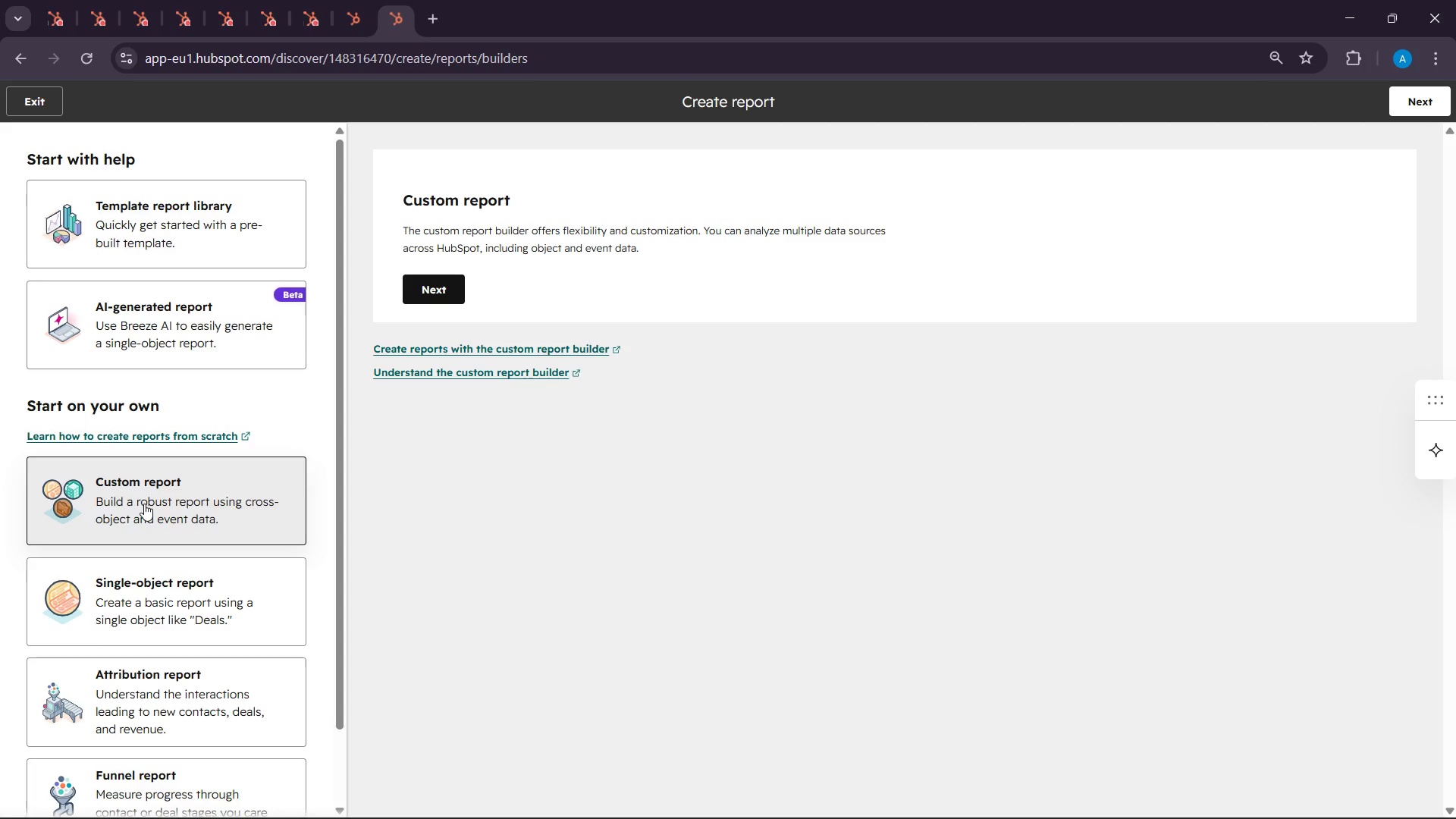 
double_click([758, 98])
 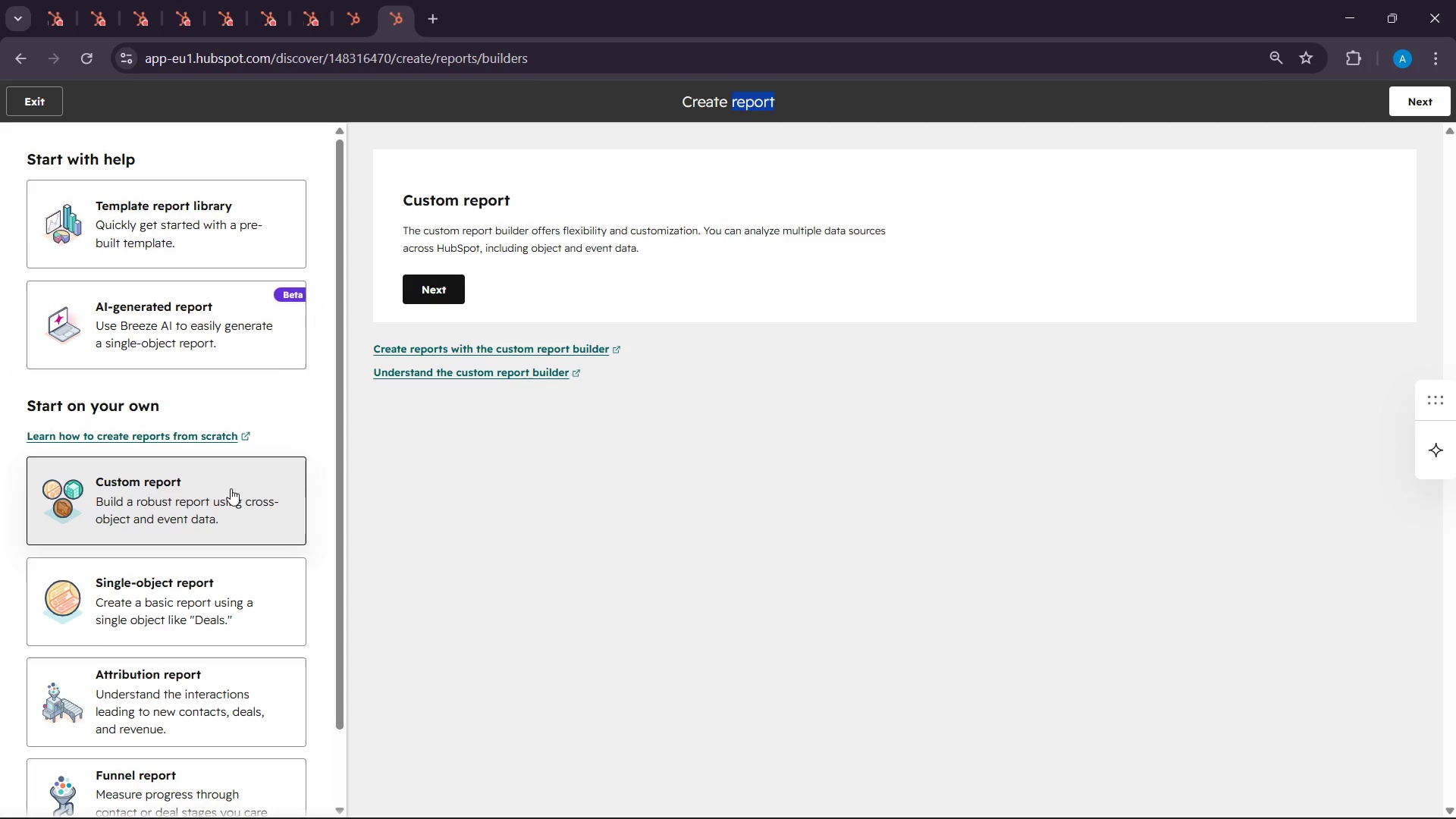 
wait(15.12)
 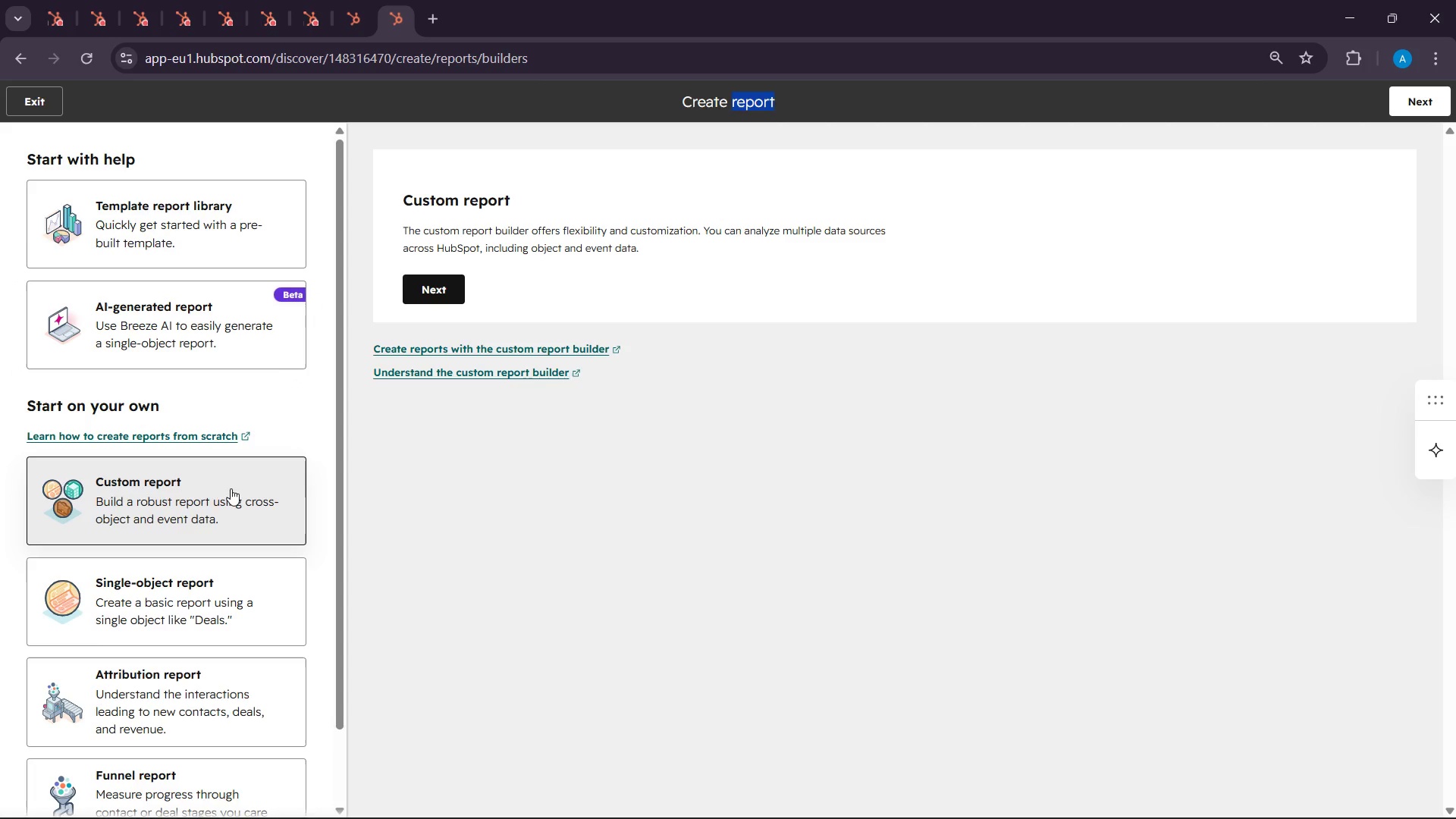 
left_click([447, 291])
 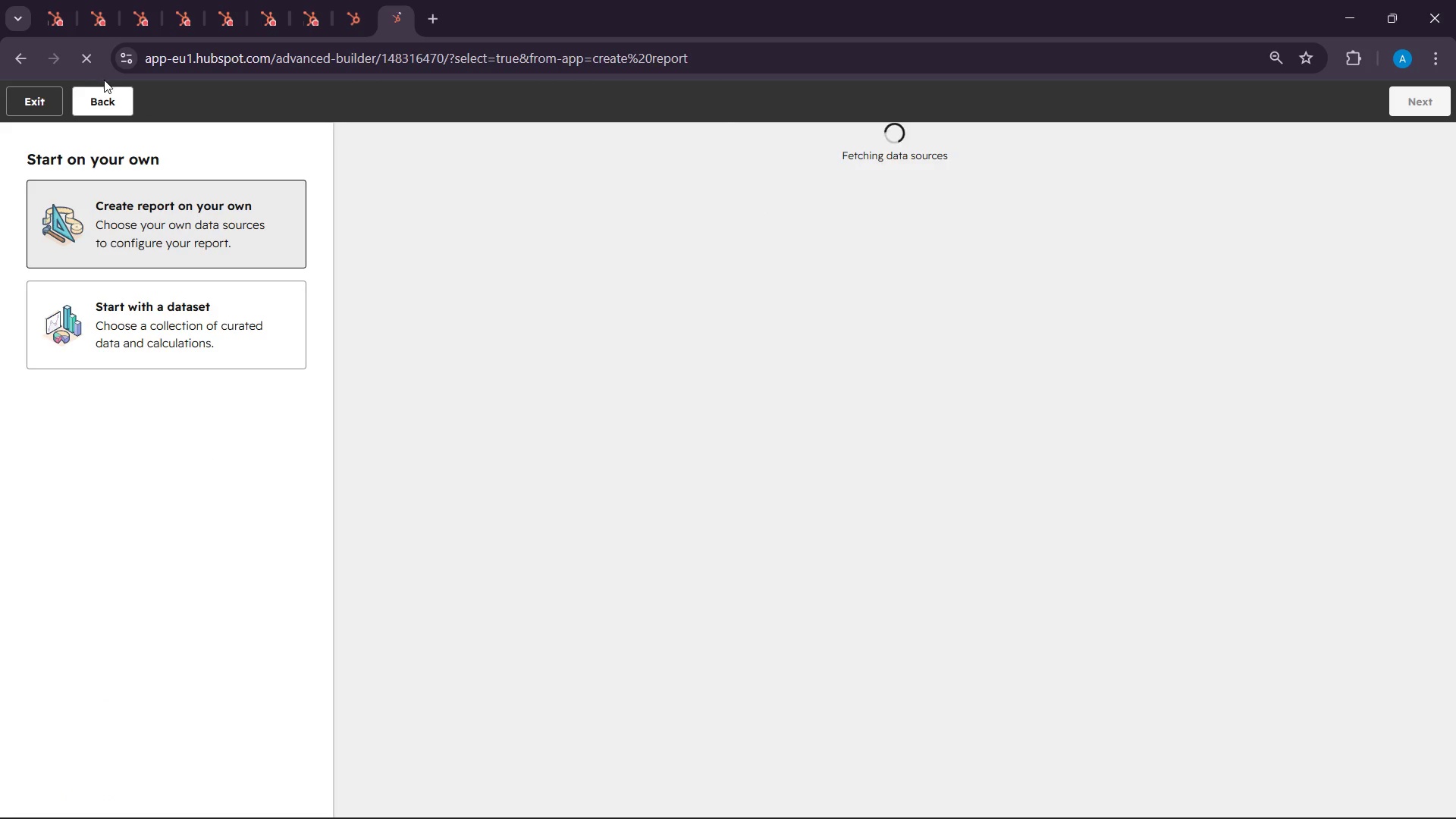 
left_click([102, 99])
 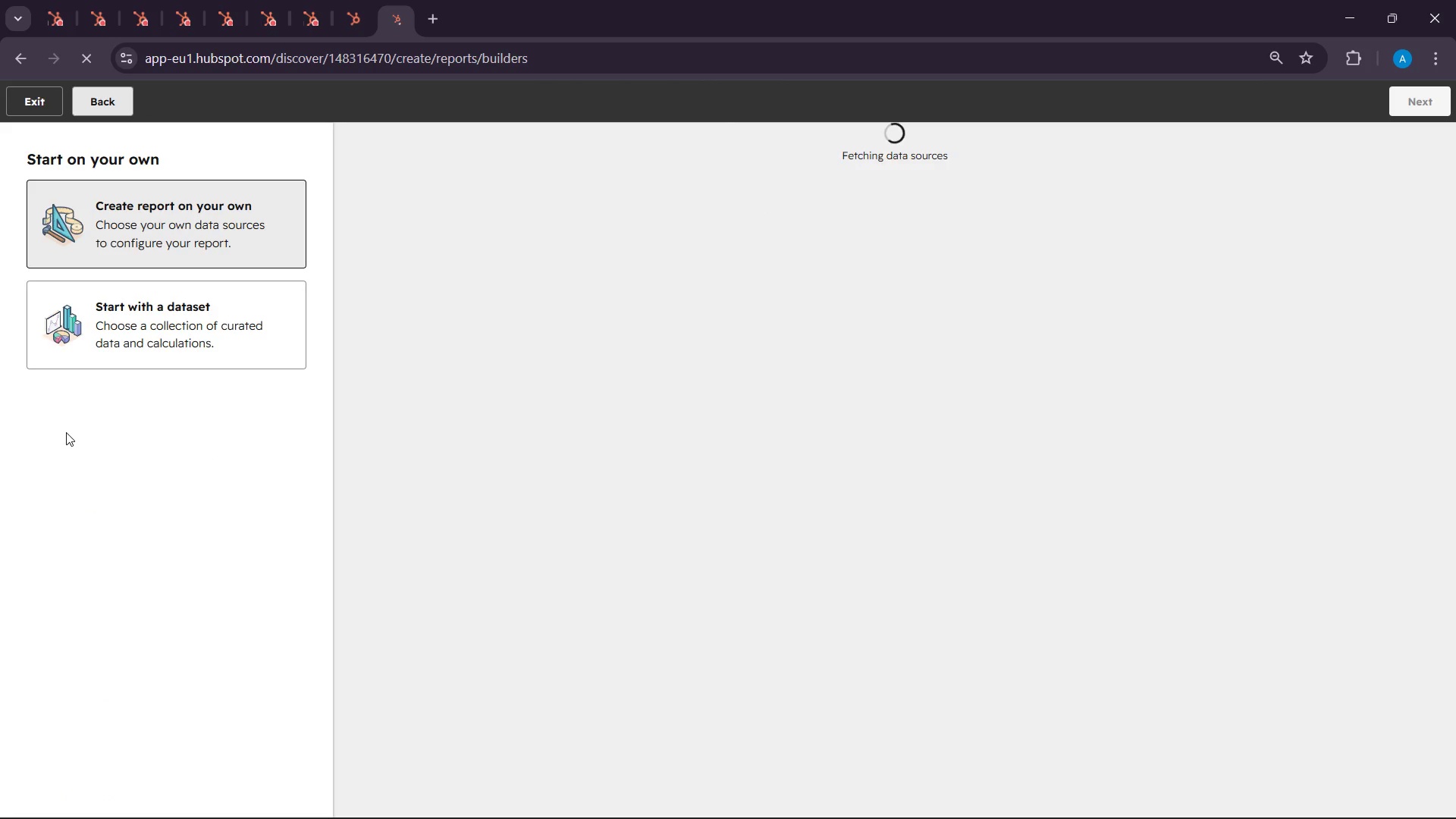 
mouse_move([20, 539])
 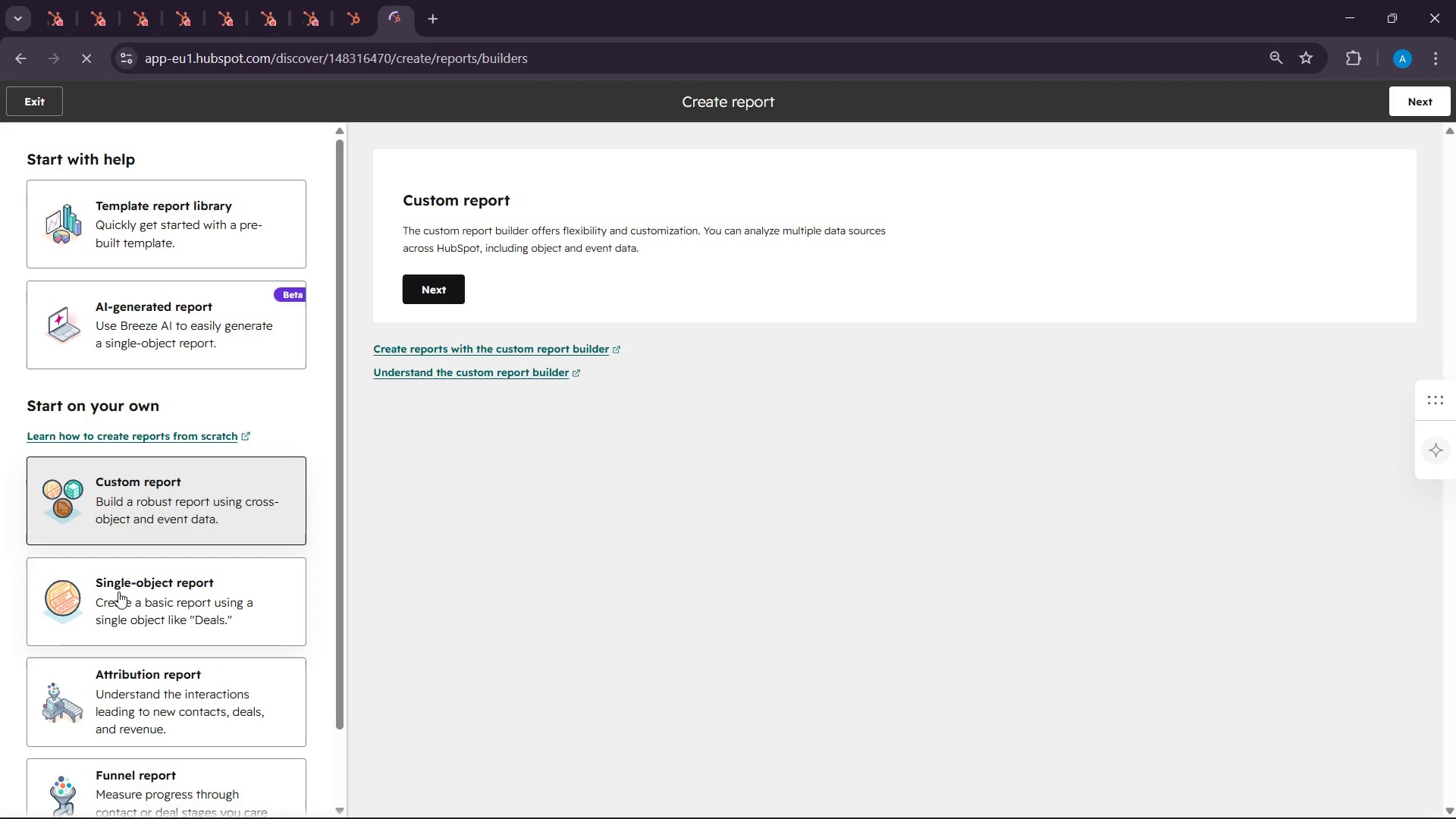 
left_click([118, 592])
 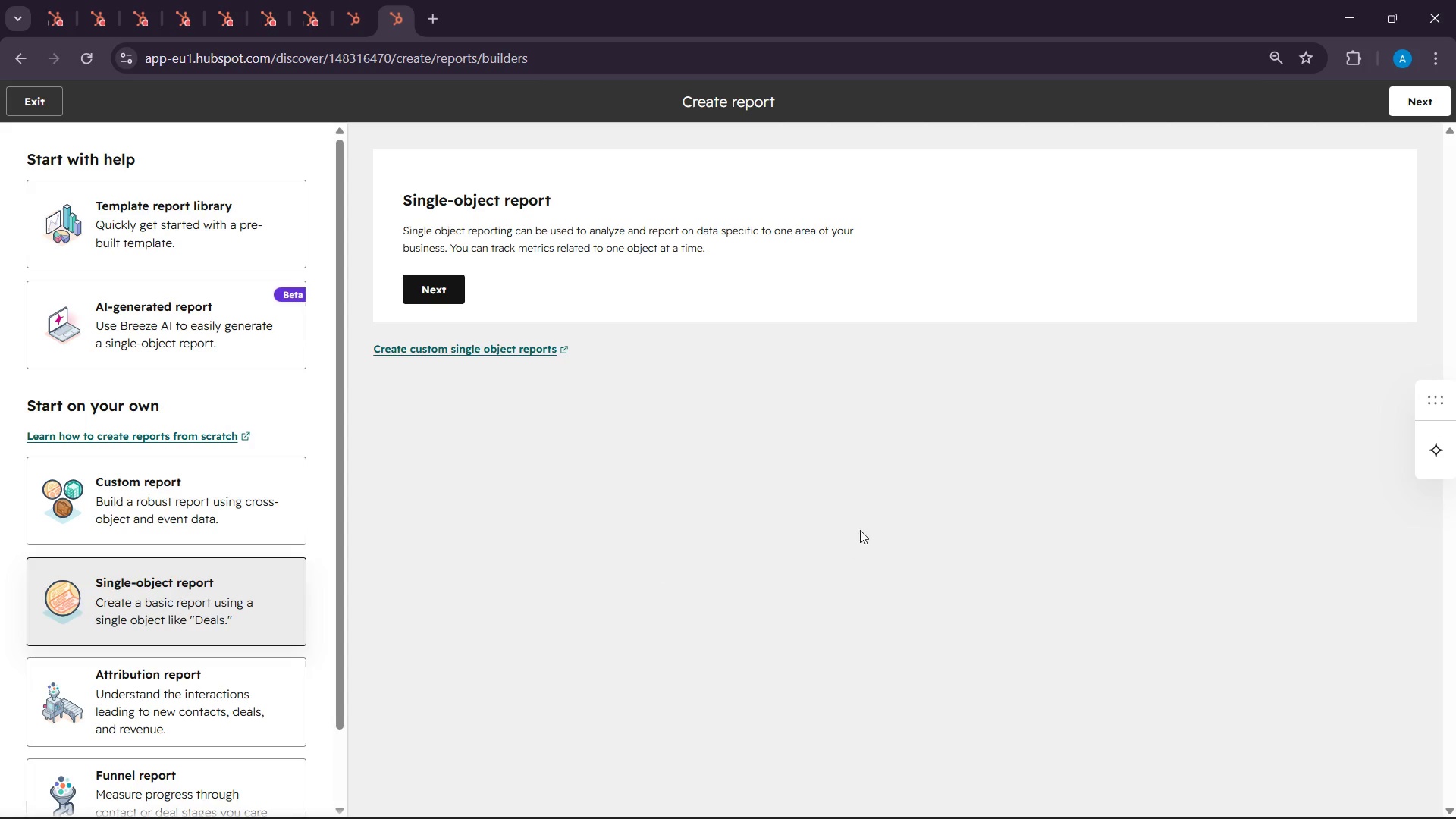 
wait(6.53)
 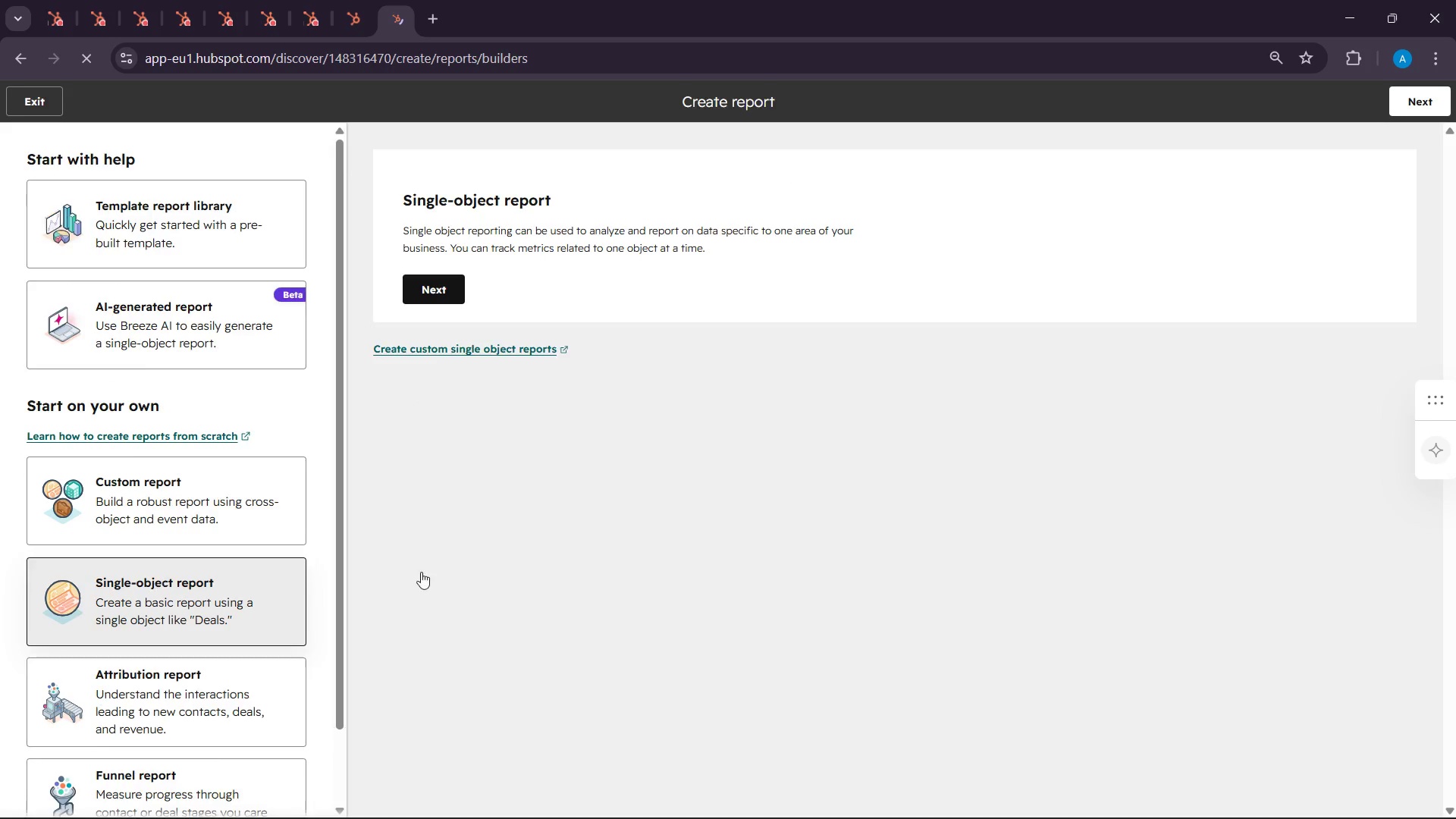 
left_click([416, 289])
 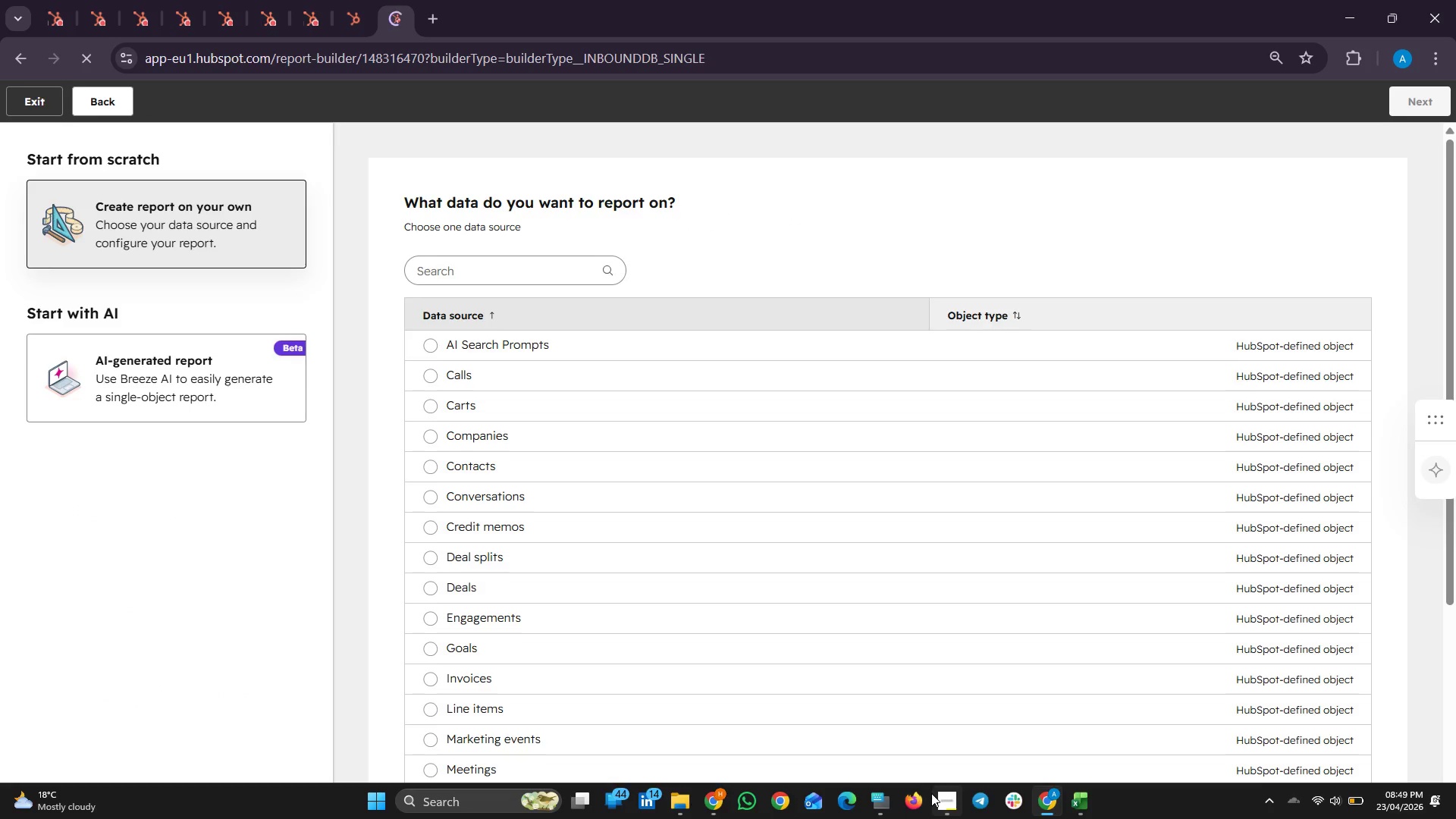 
left_click([938, 792])
 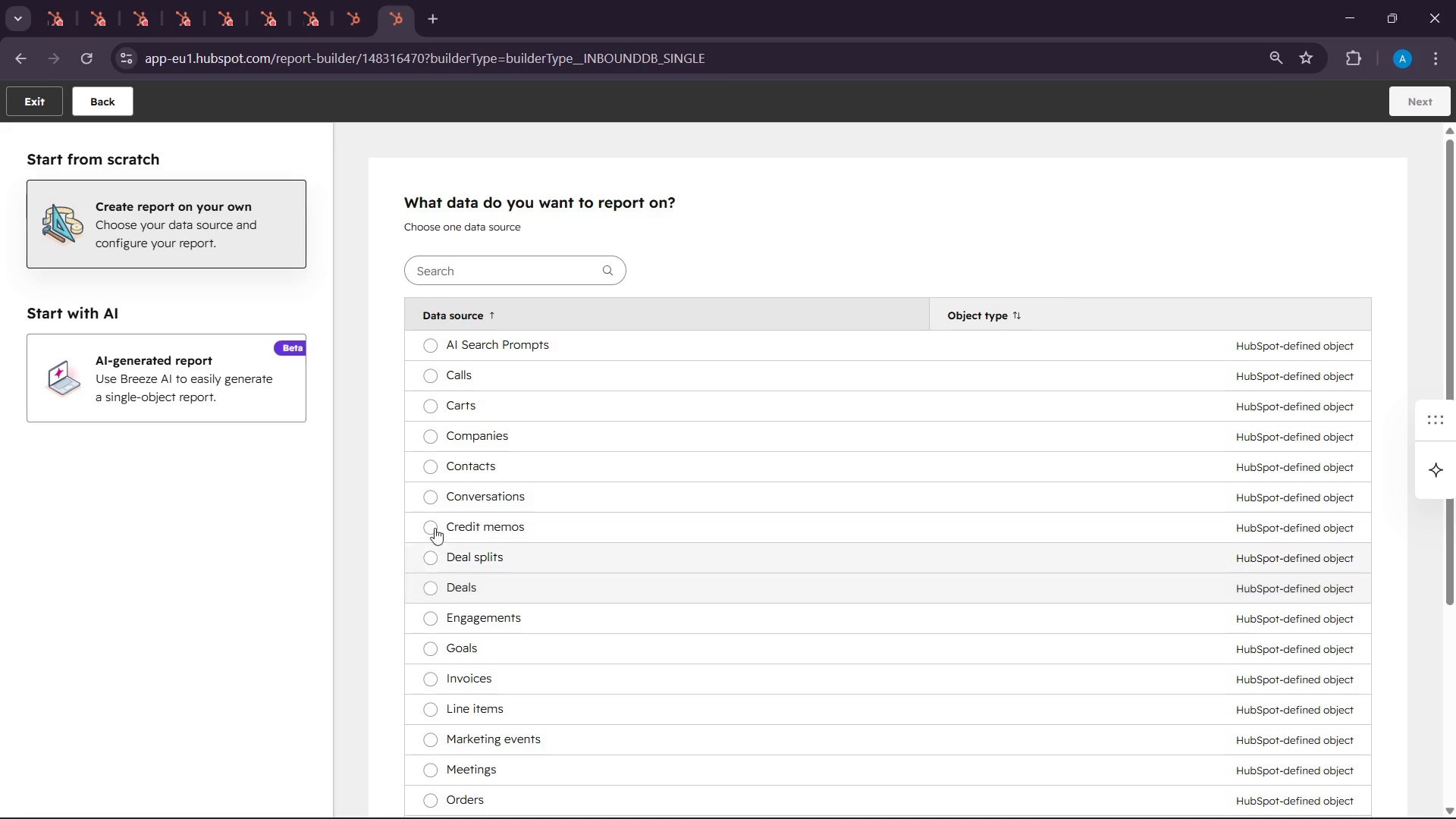 
left_click([433, 459])
 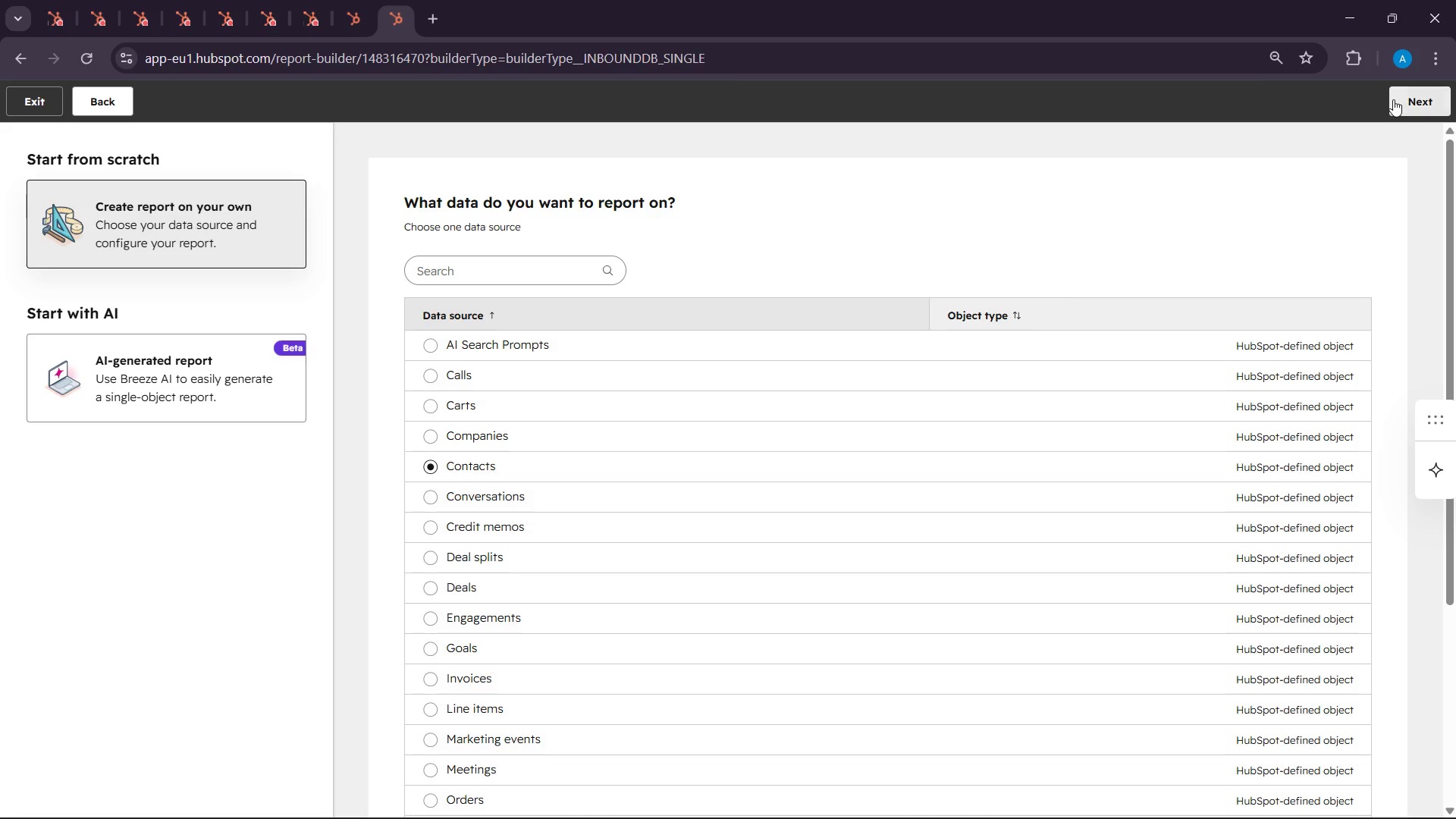 
left_click([1393, 99])
 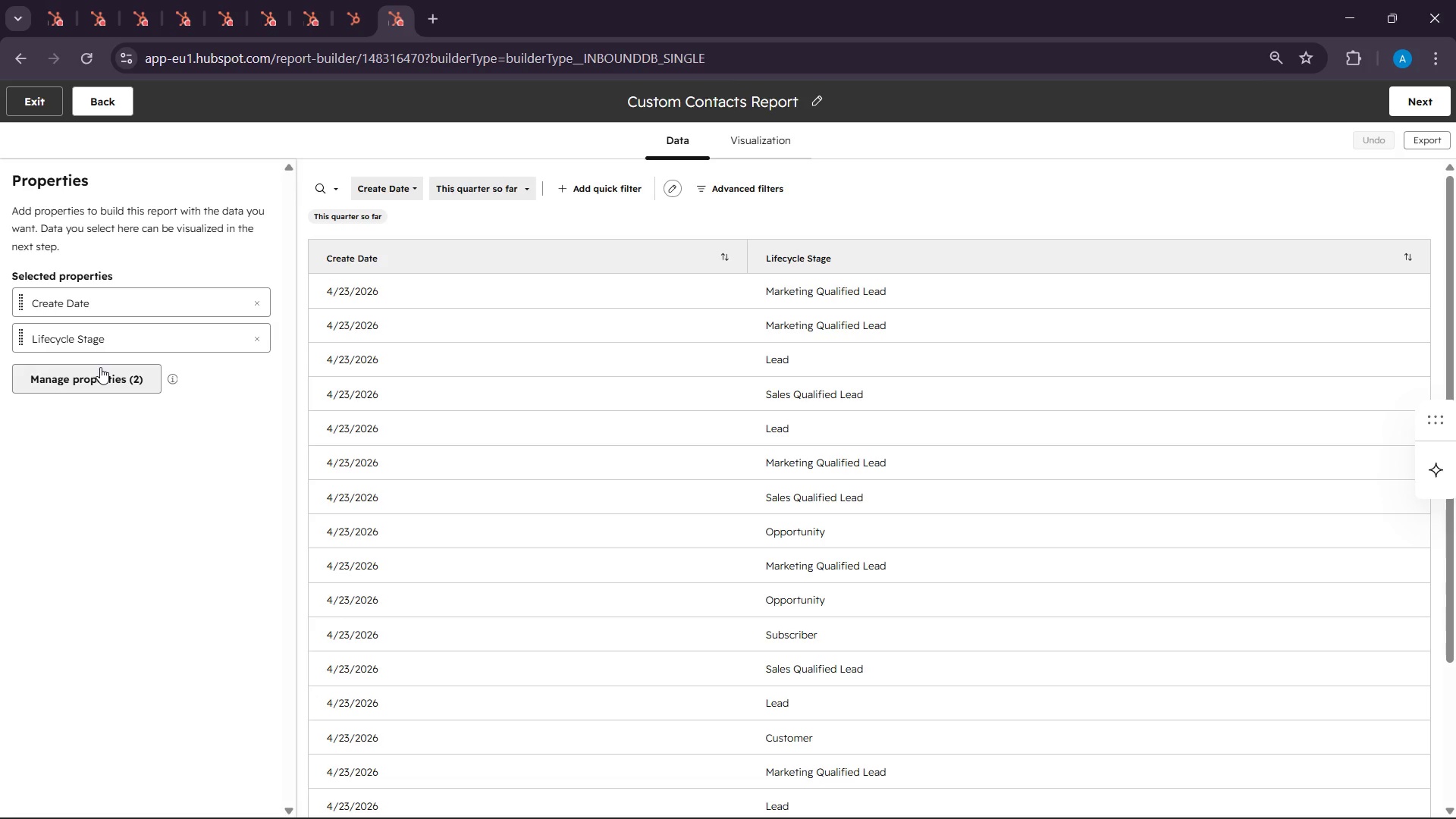 
wait(128.98)
 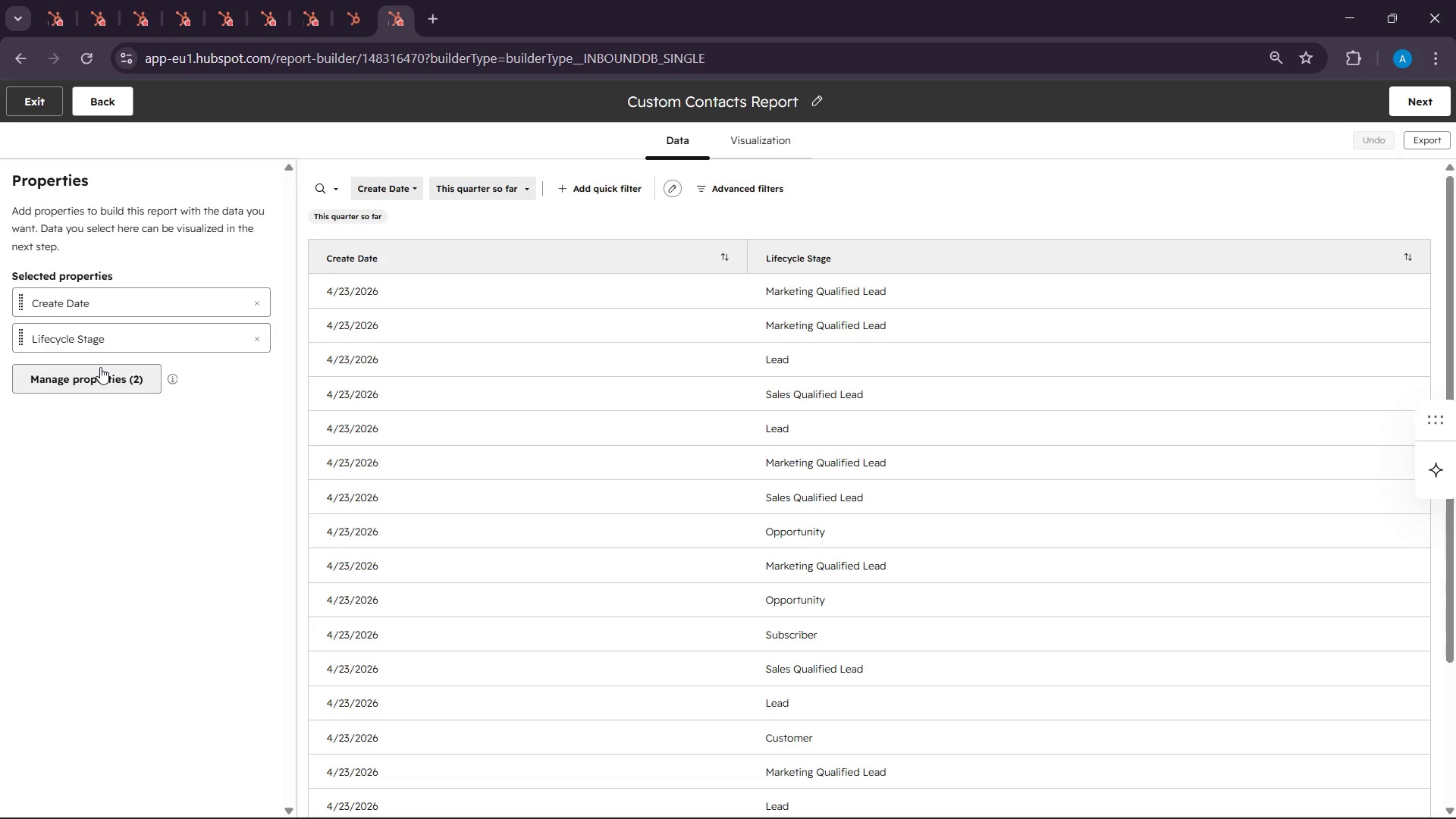 
left_click([109, 388])
 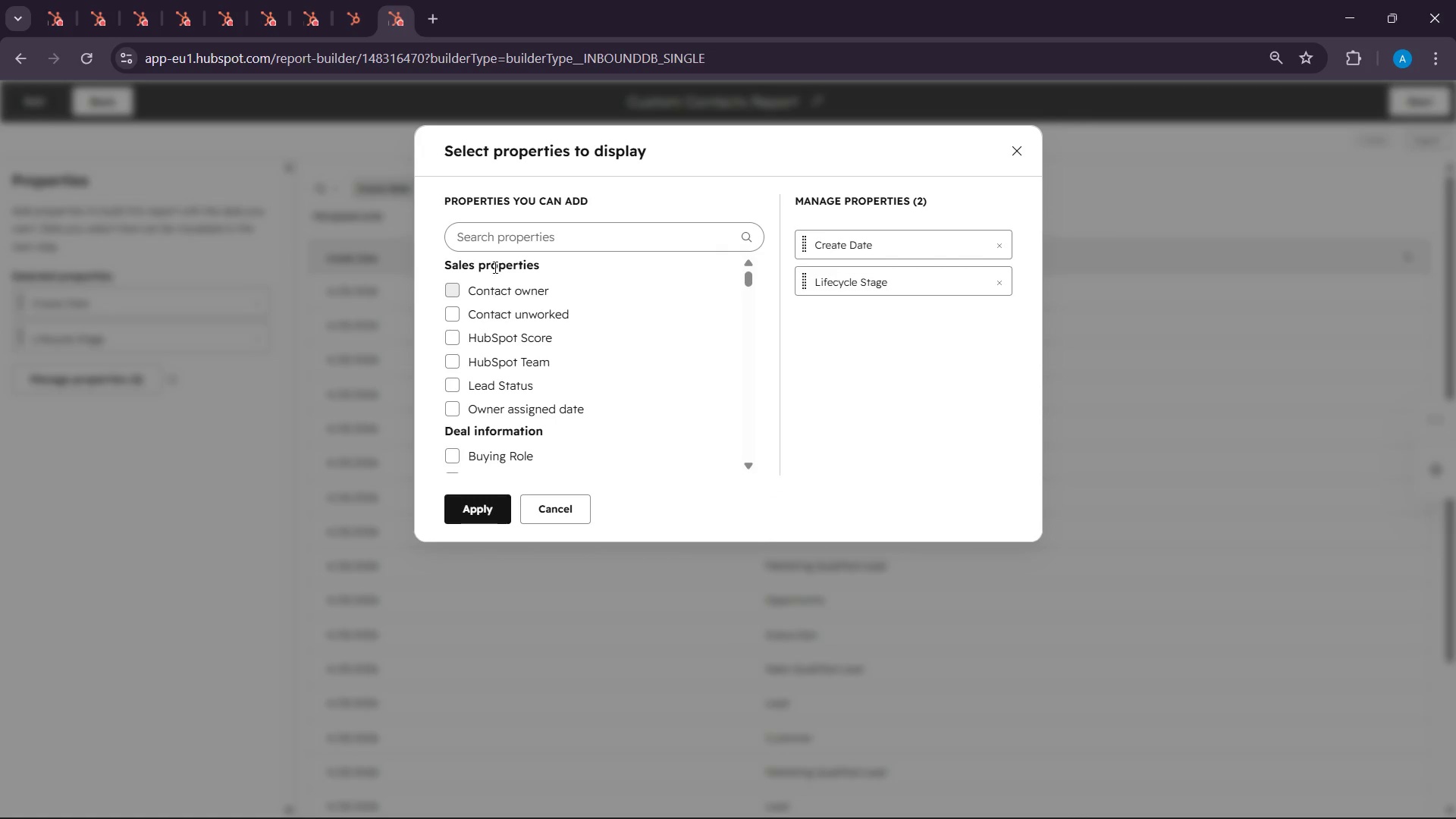 
left_click([500, 238])
 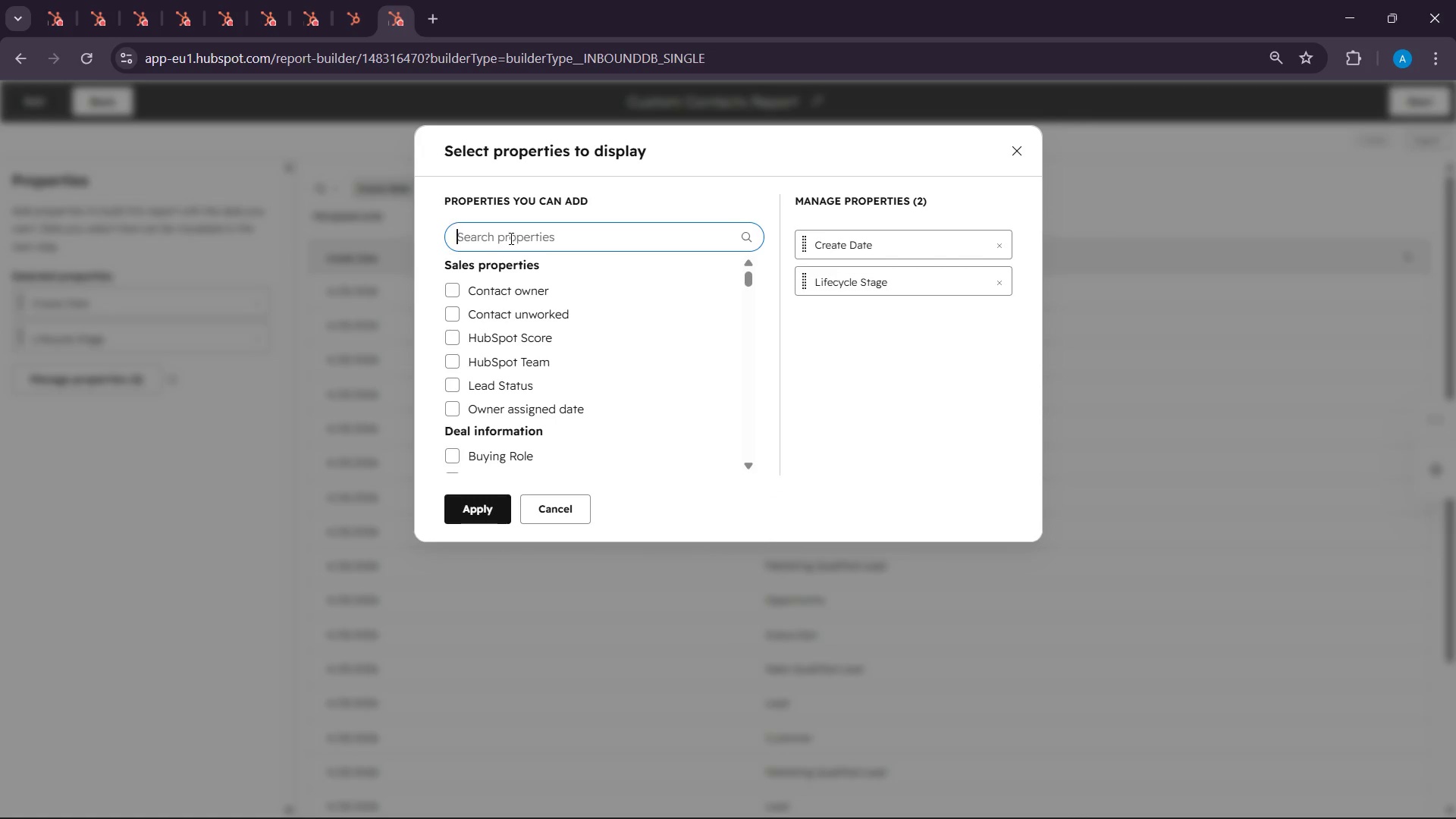 
type(count )
key(Backspace)
 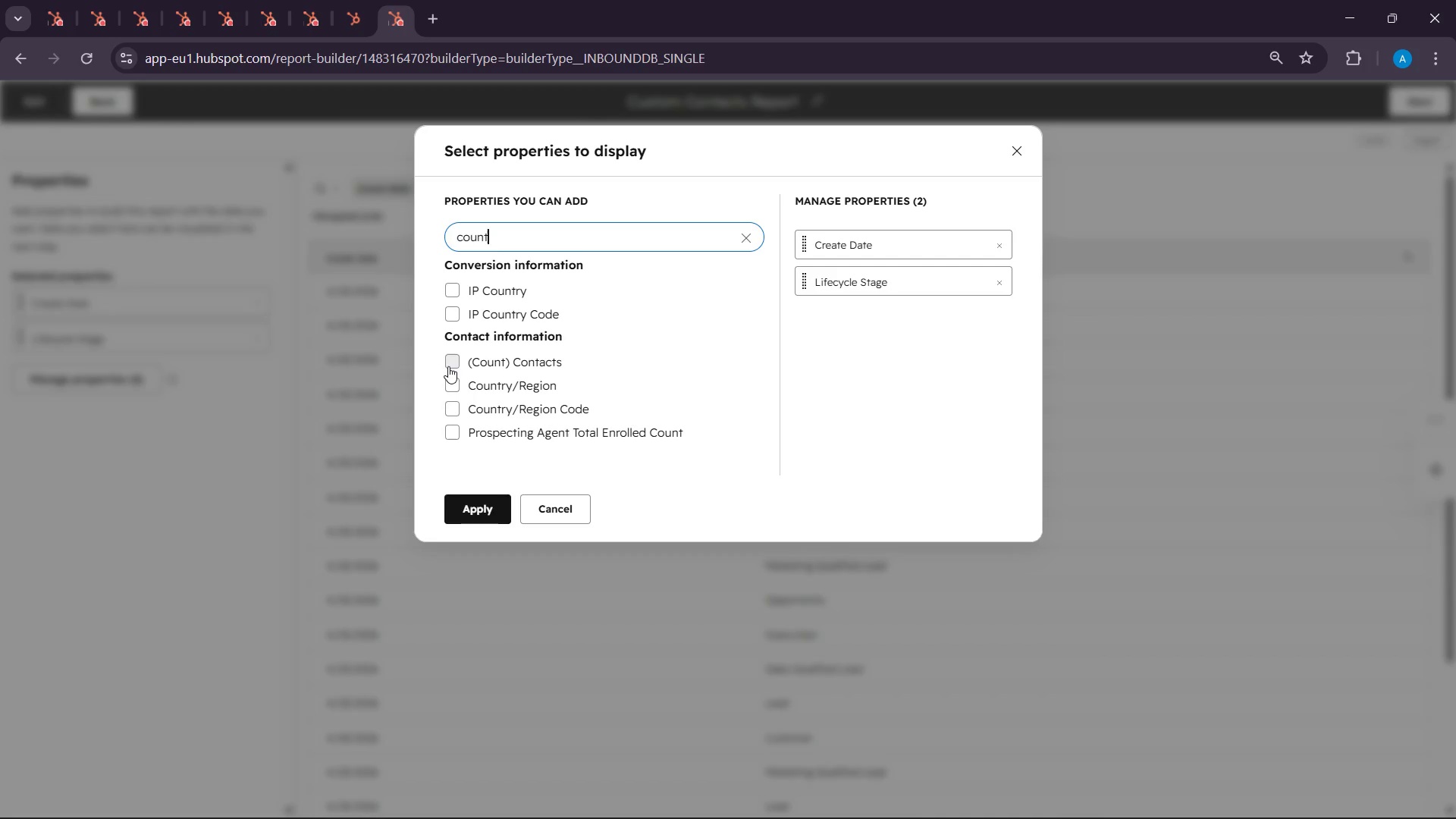 
left_click([449, 361])
 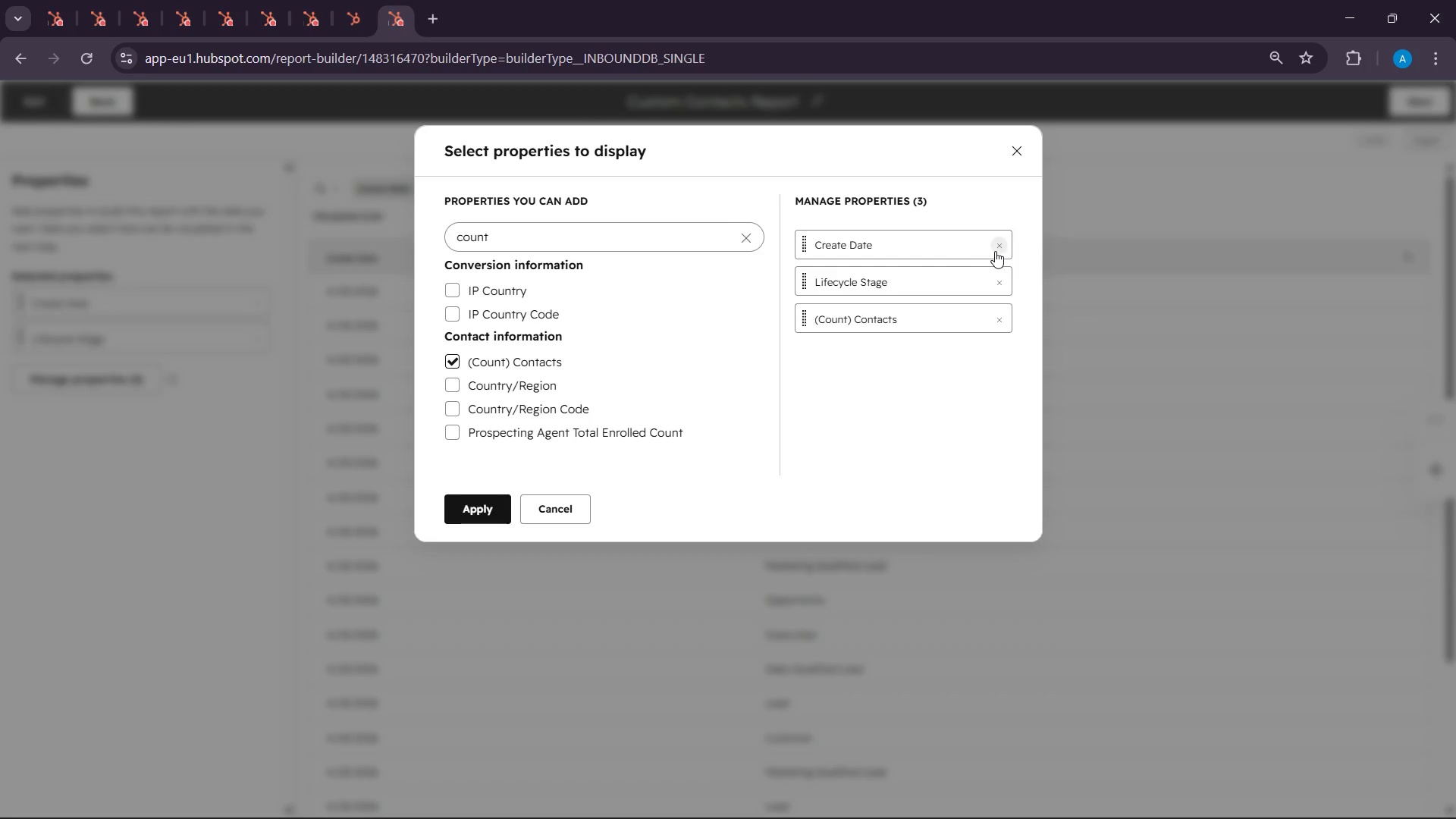 
wait(10.28)
 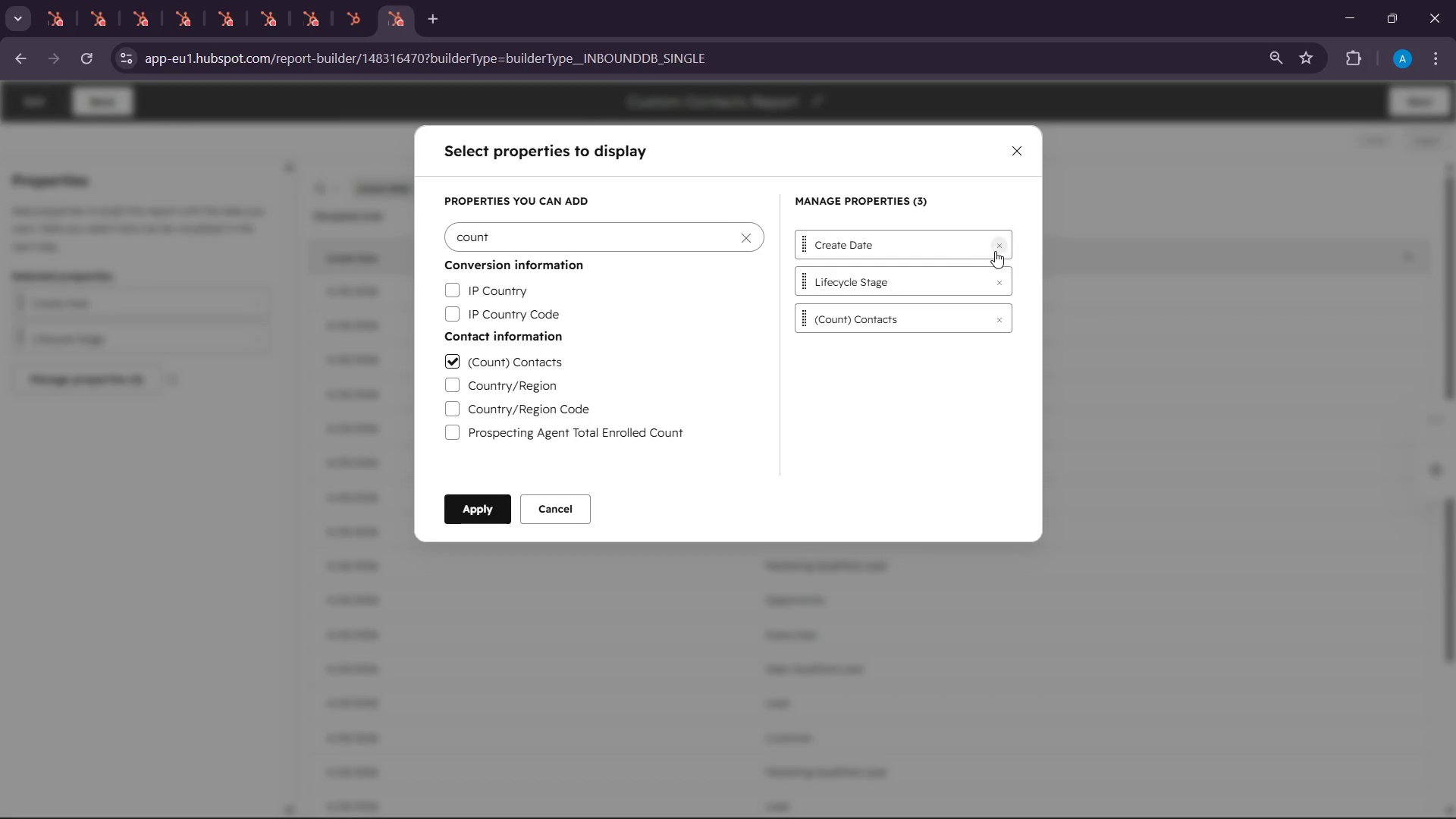 
left_click([457, 495])
 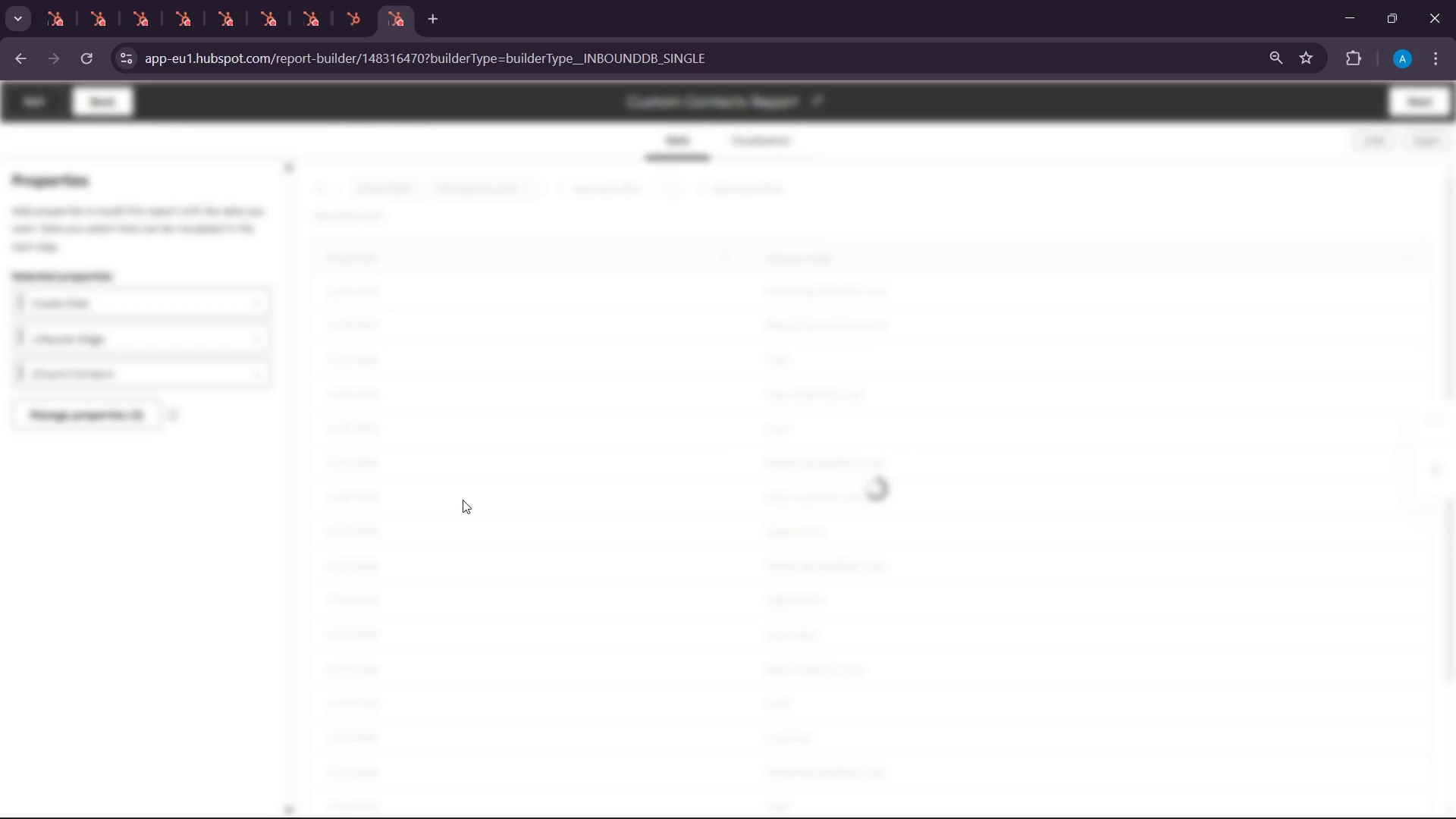 
left_click([463, 500])
 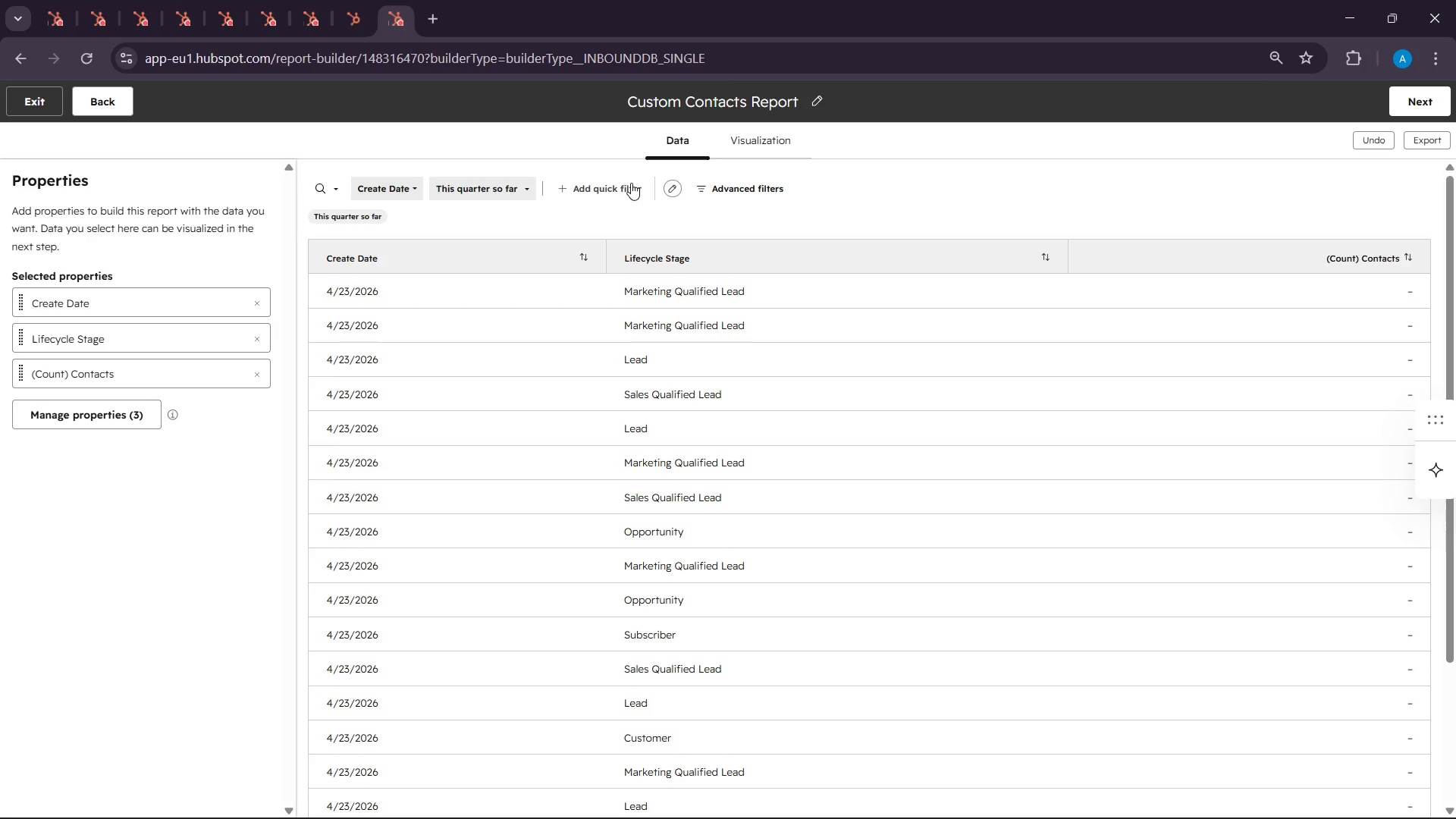 
left_click([593, 183])
 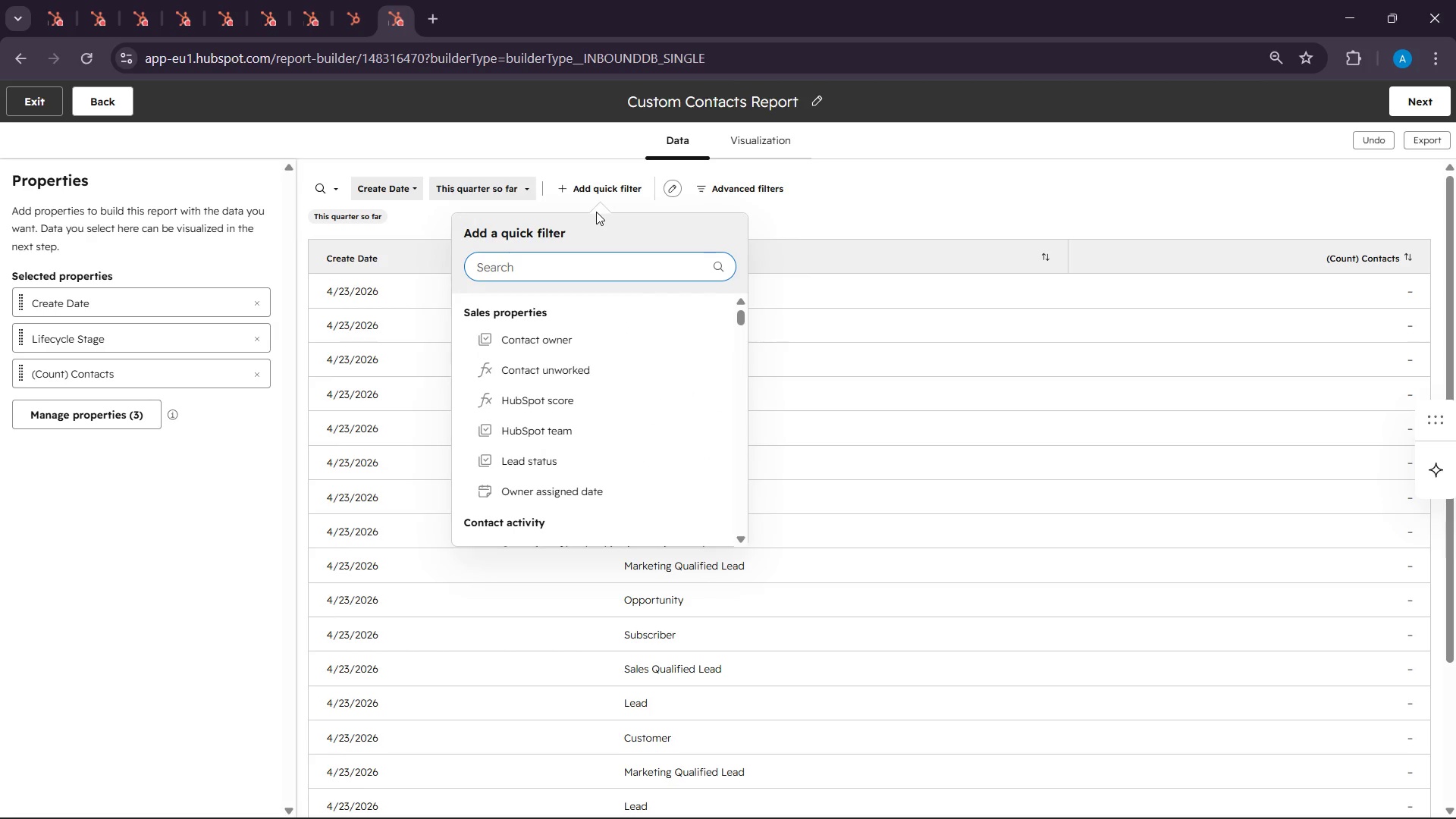 
wait(5.62)
 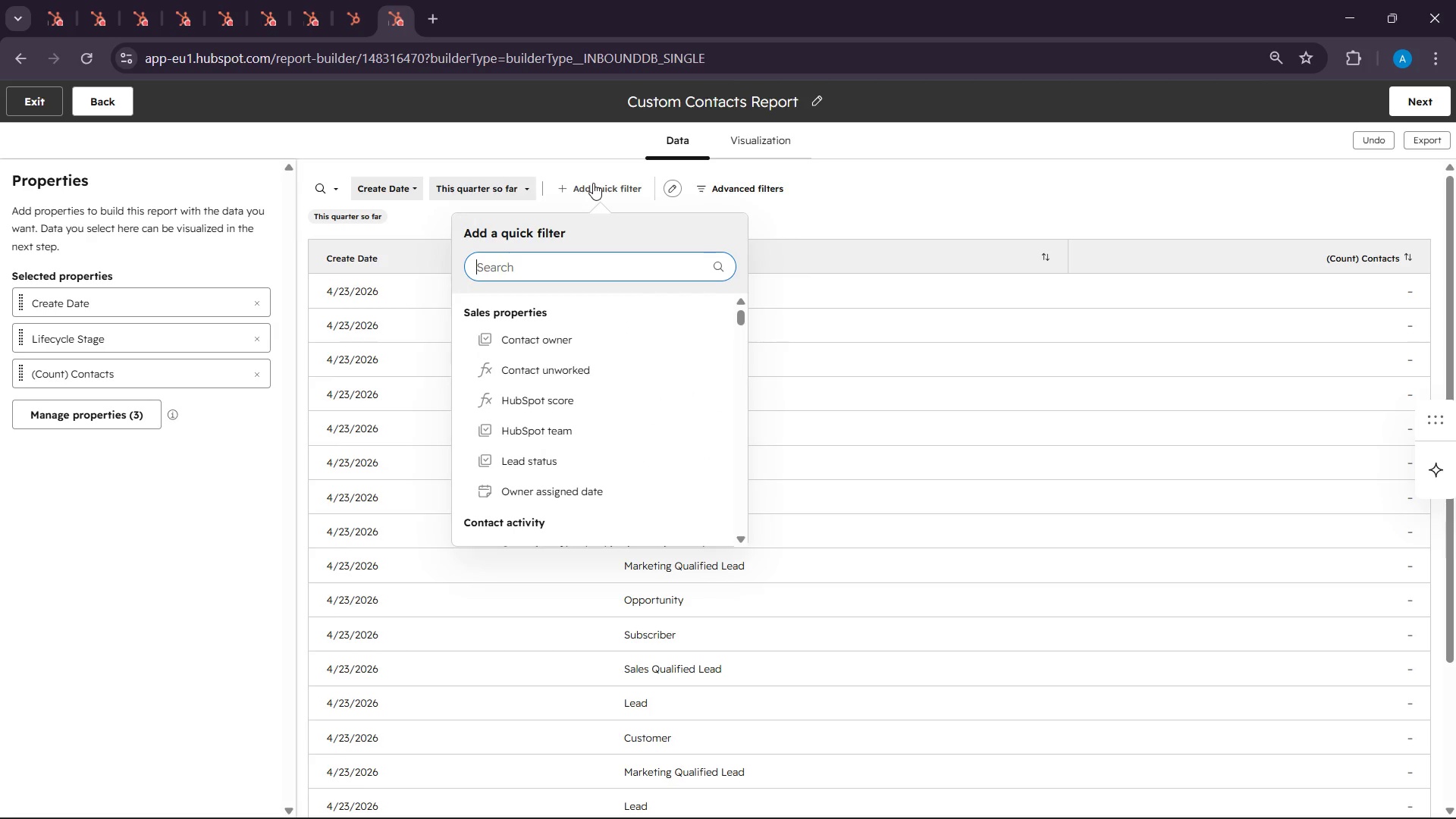 
type(crea)
 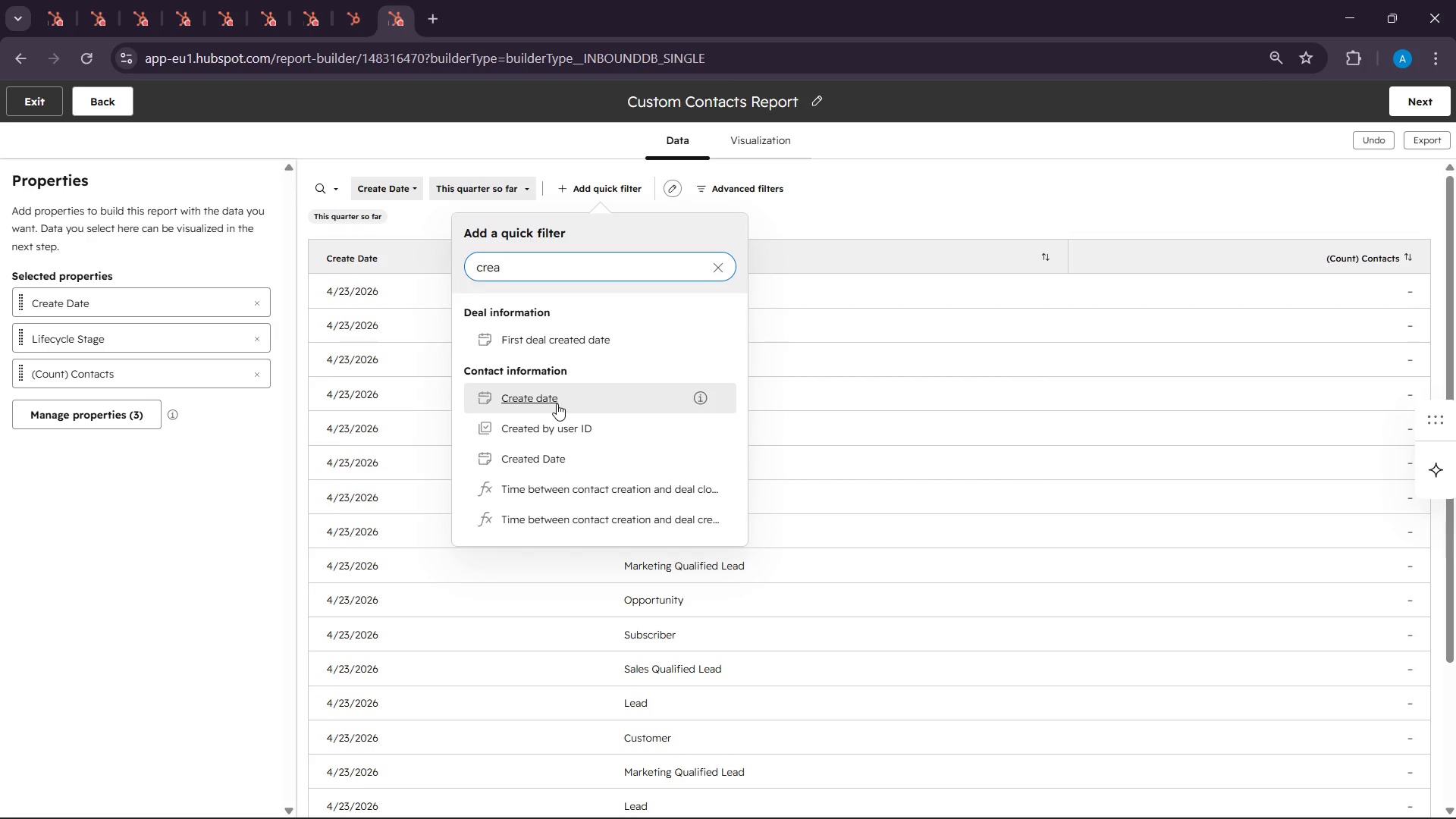 
left_click([557, 403])
 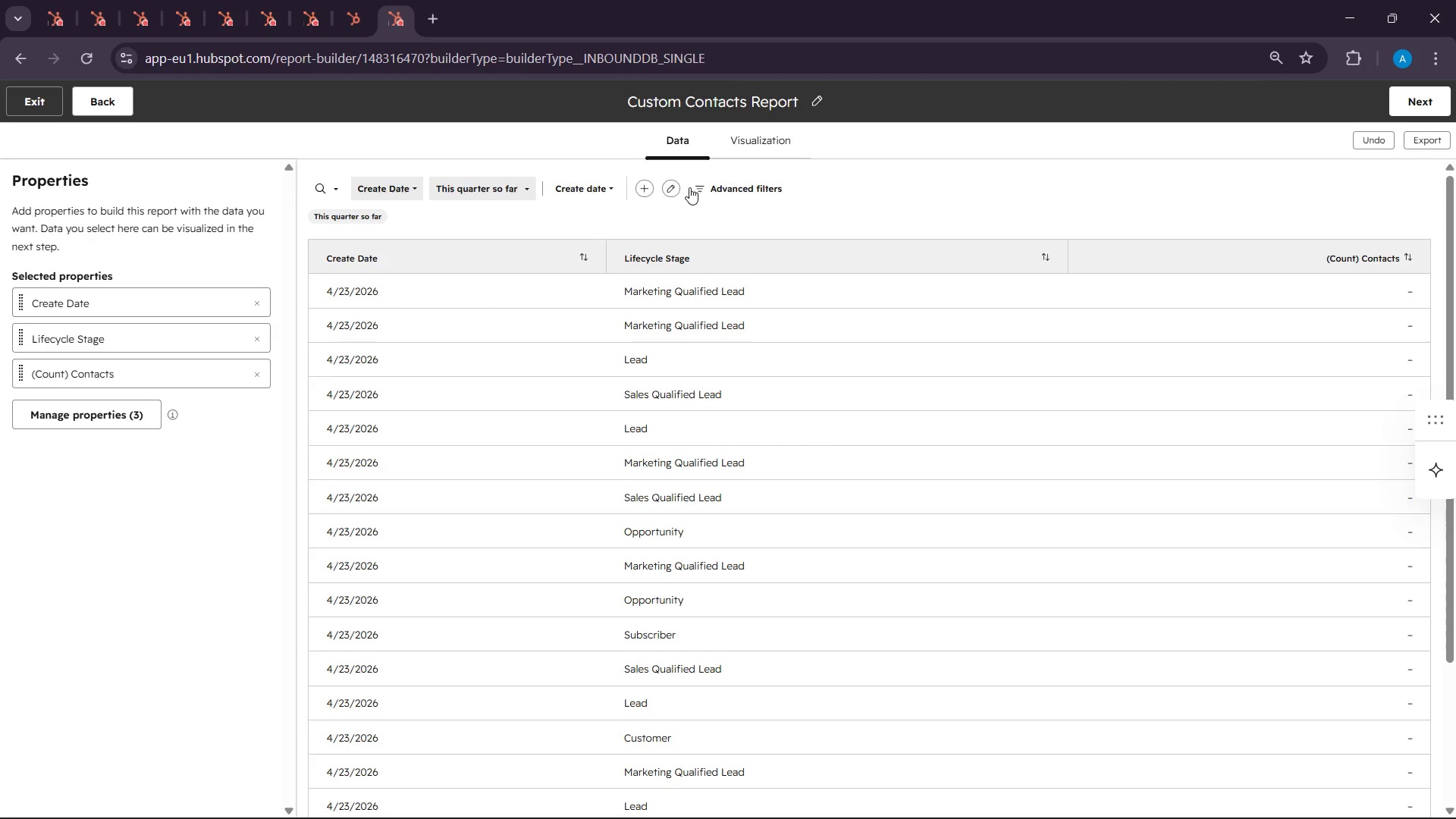 
left_click([604, 187])
 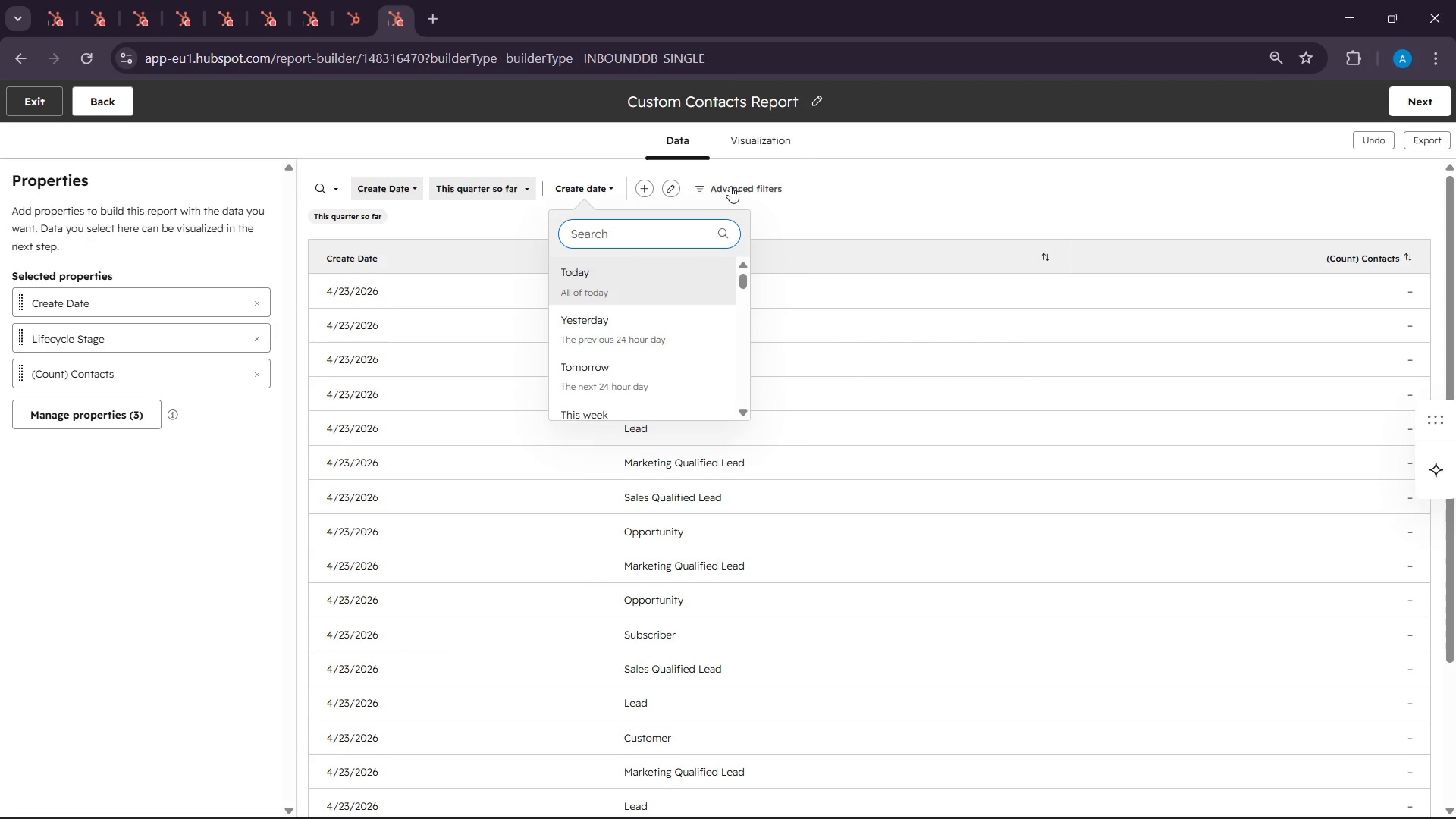 
wait(6.36)
 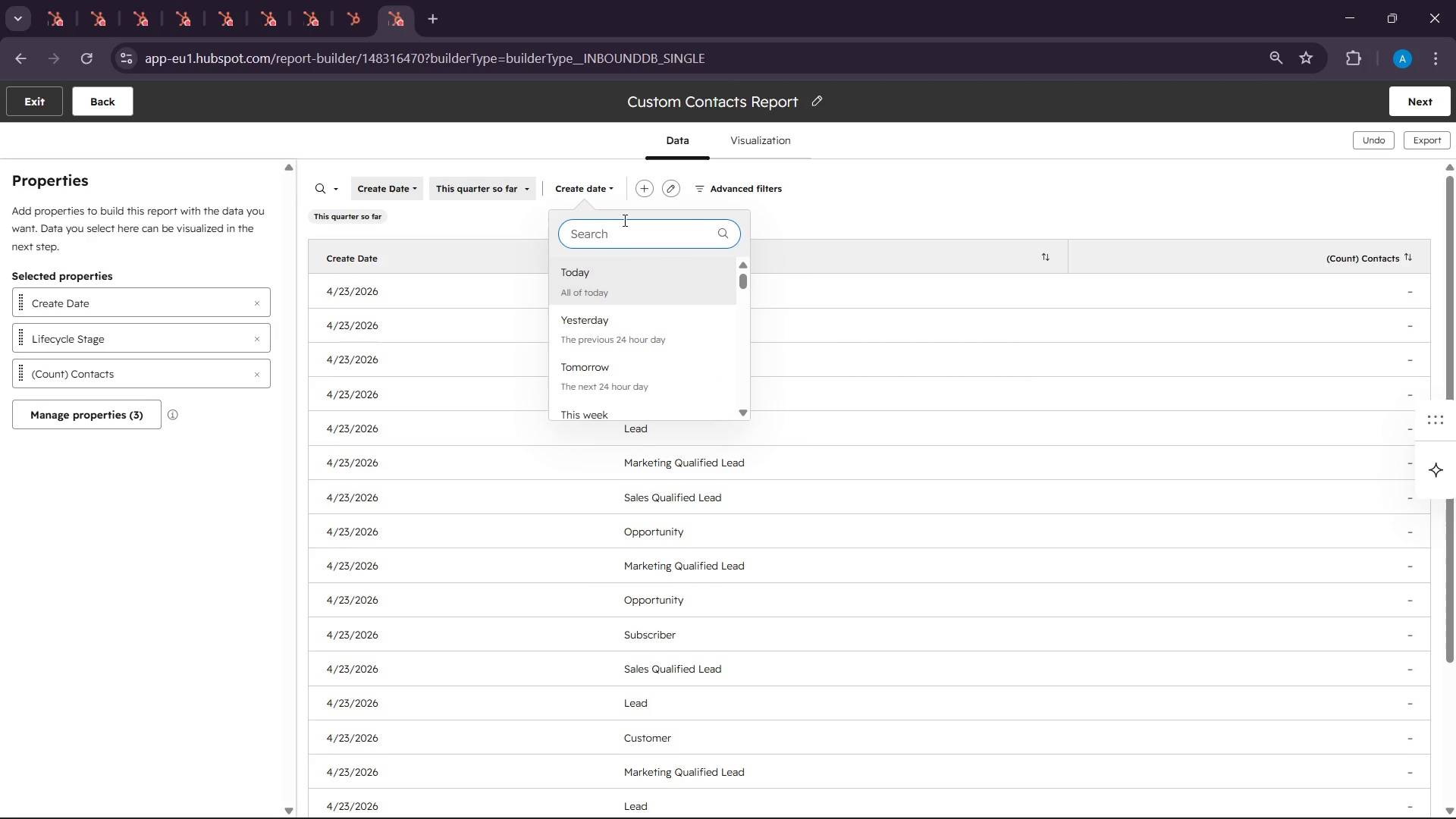 
left_click([659, 189])
 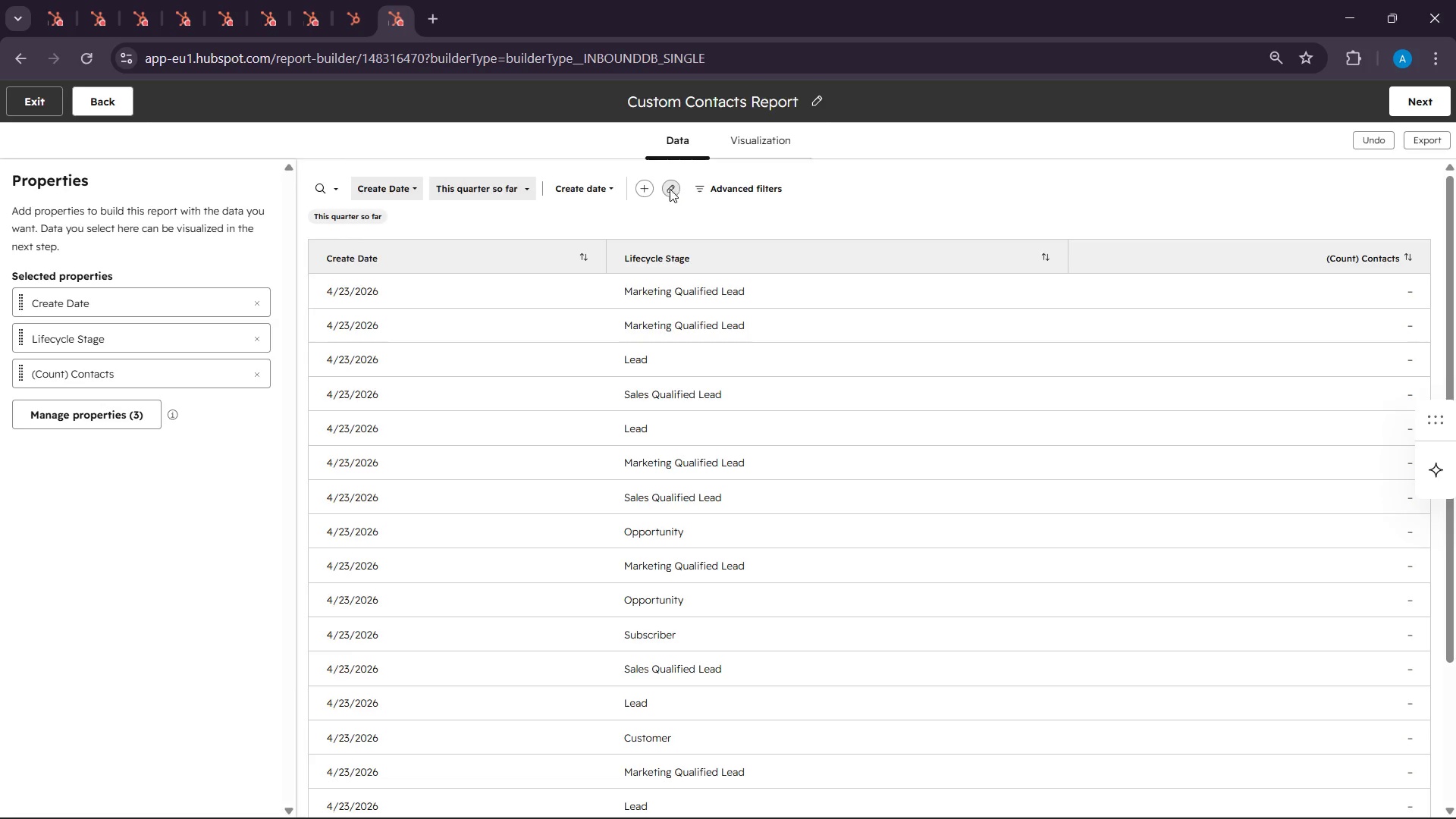 
left_click([670, 189])
 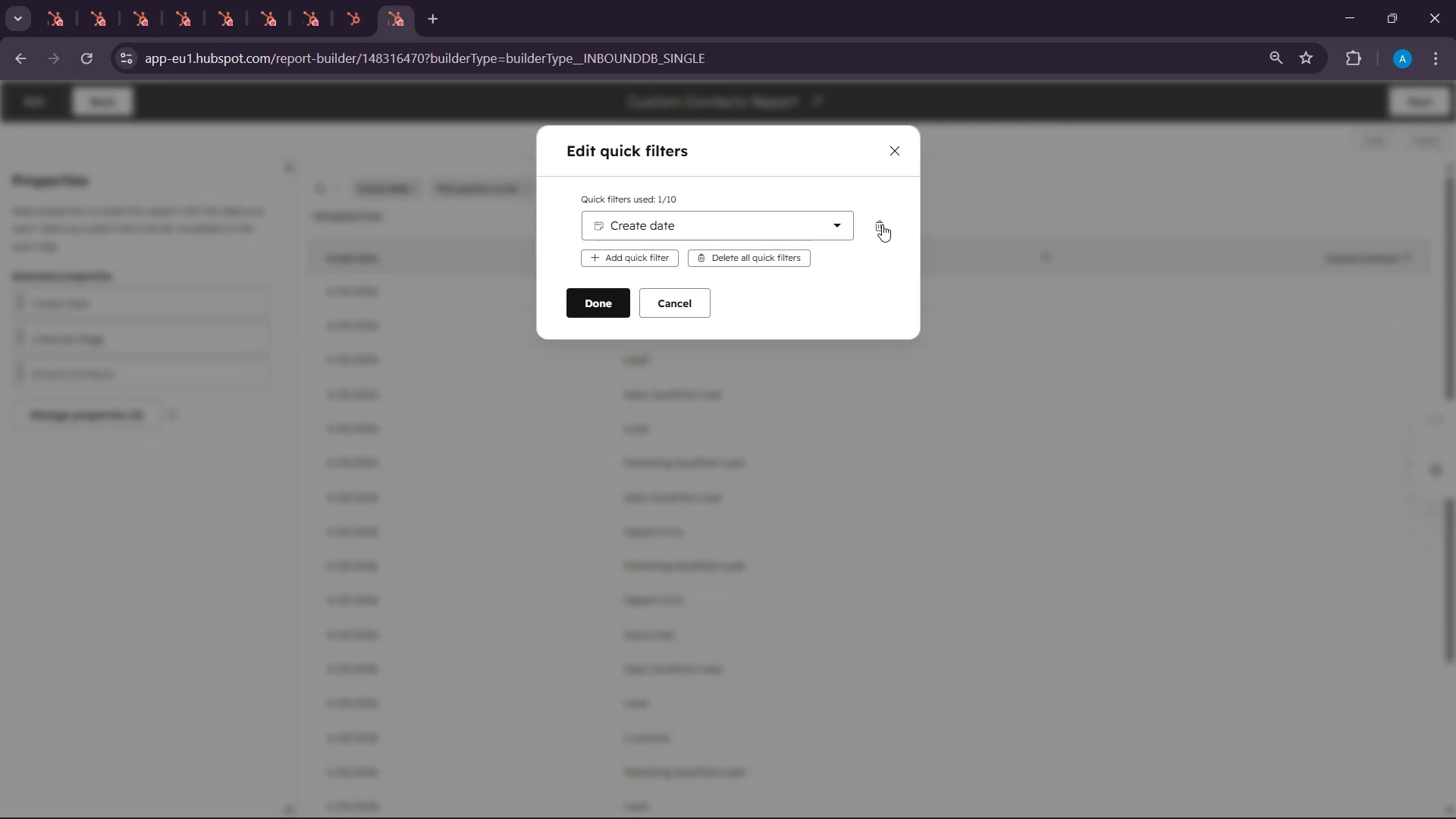 
left_click([881, 224])
 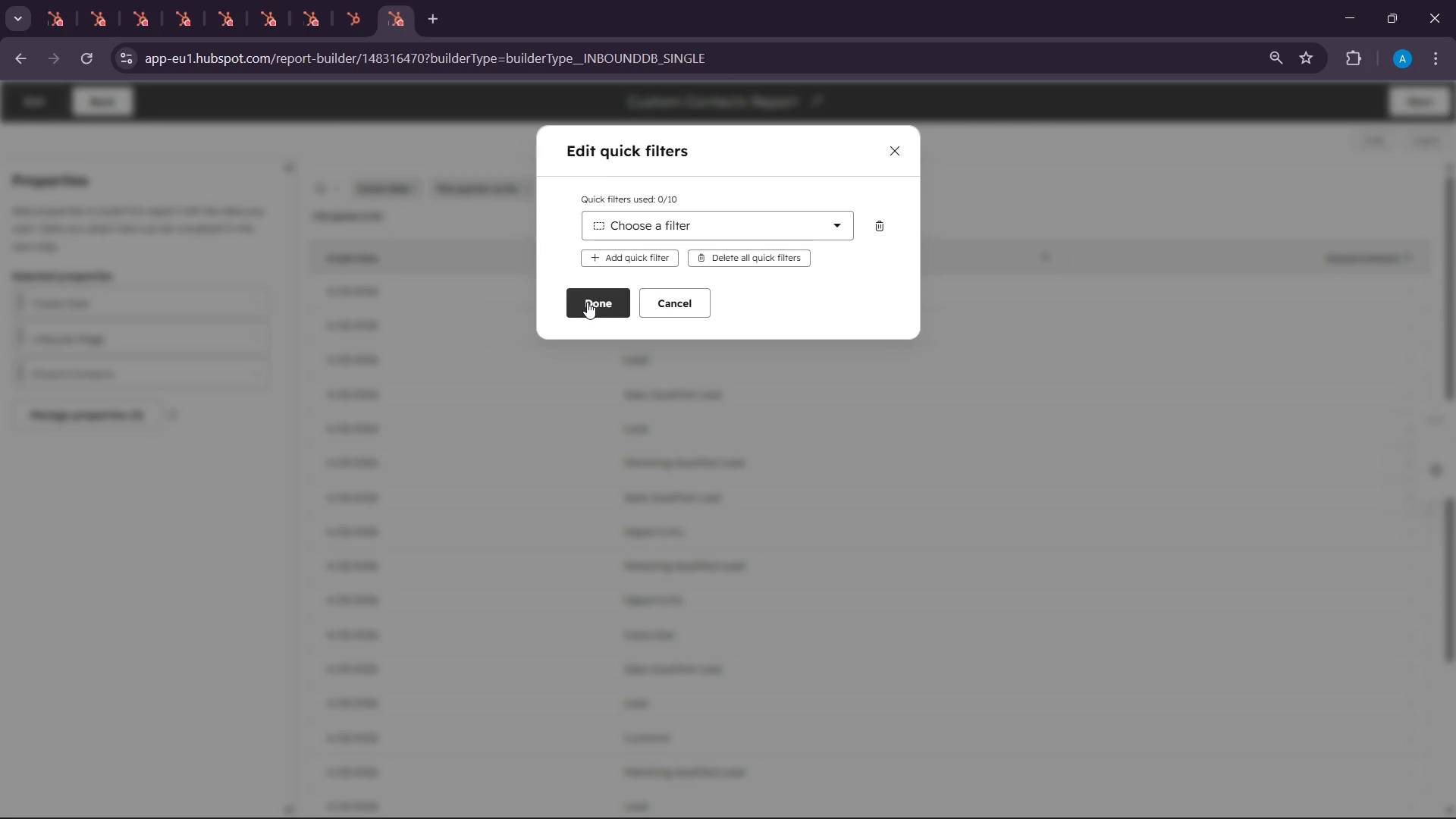 
left_click([587, 302])
 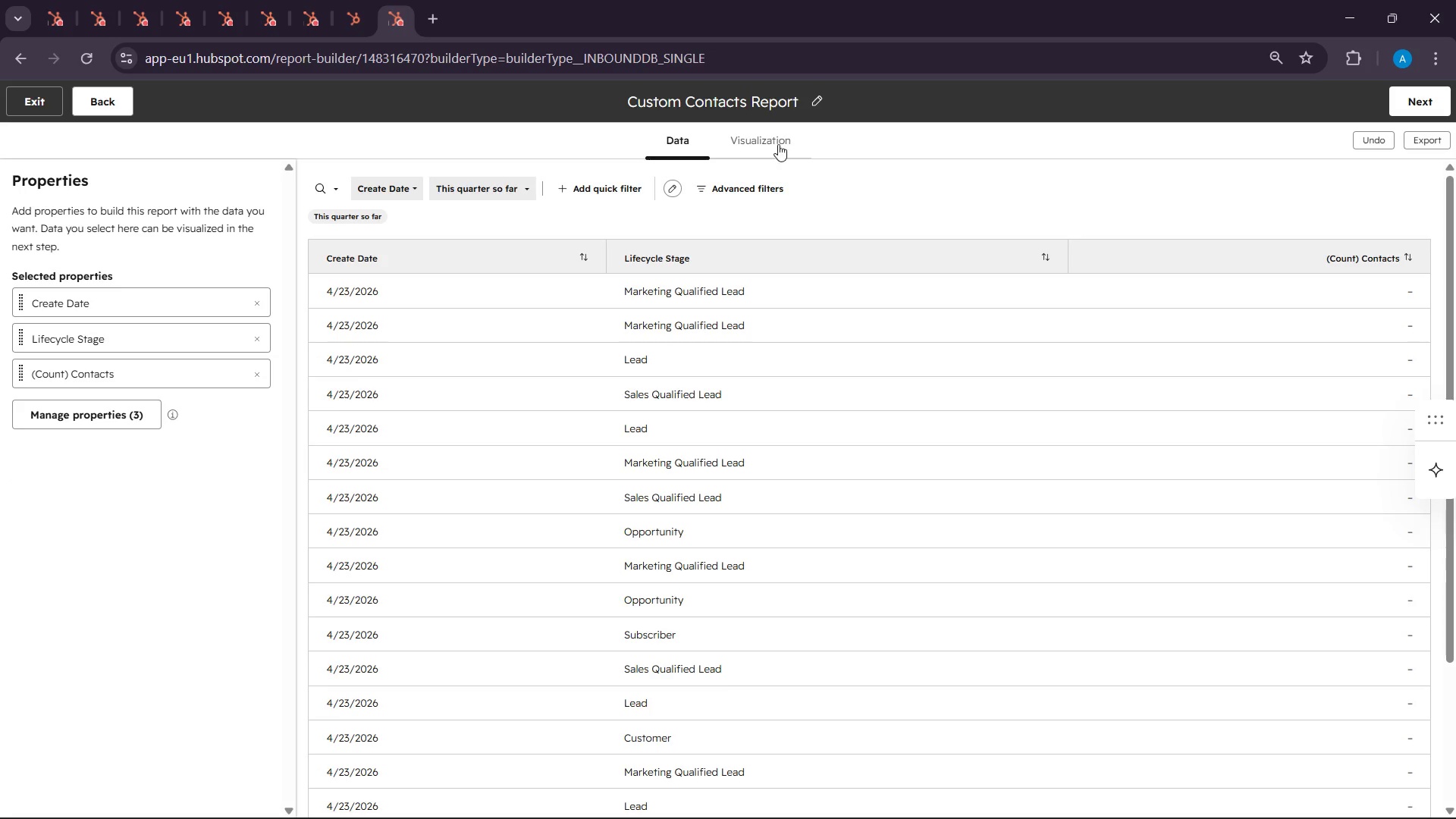 
left_click([782, 138])
 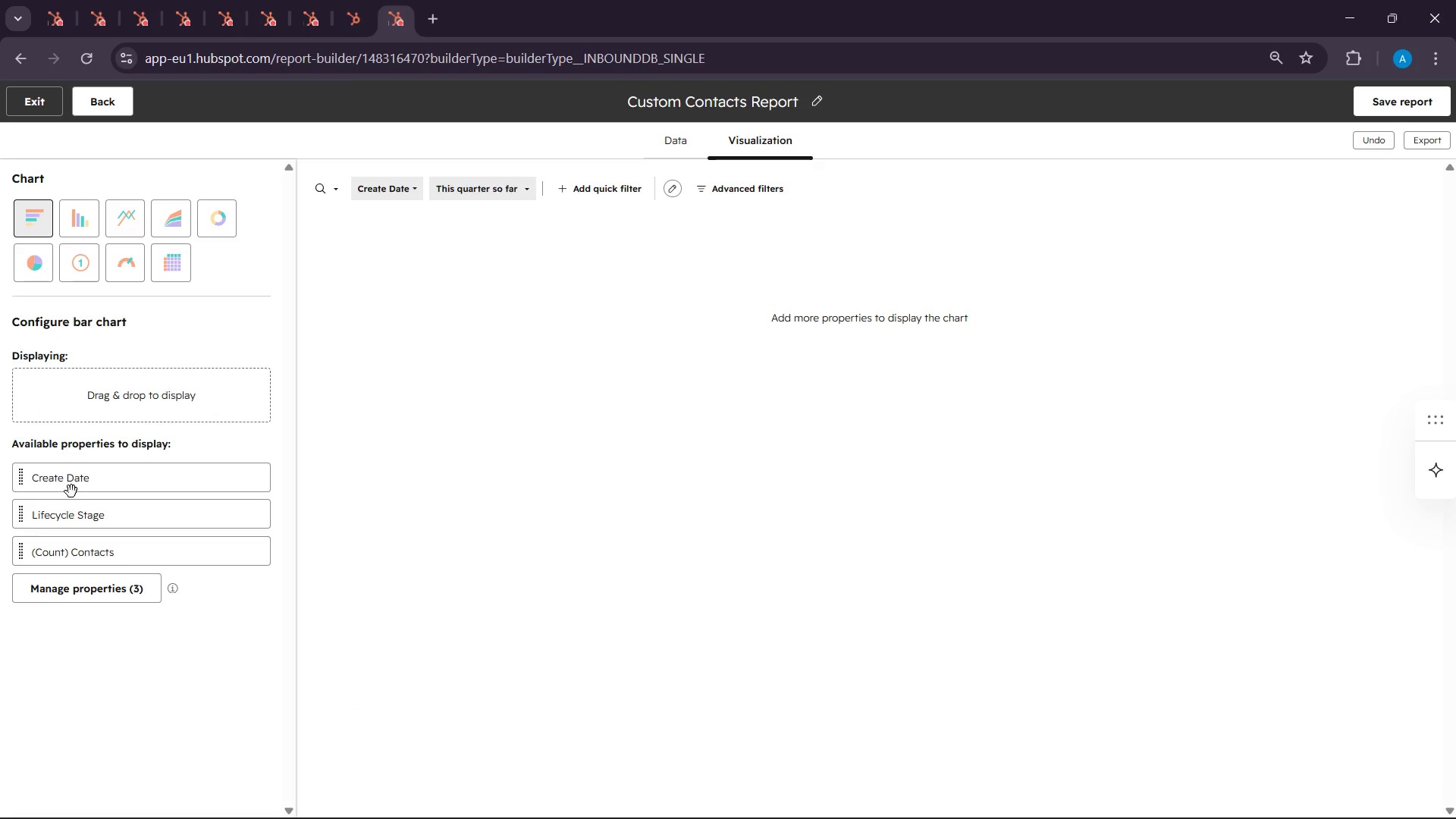 
left_click_drag(start_coordinate=[96, 556], to_coordinate=[99, 406])
 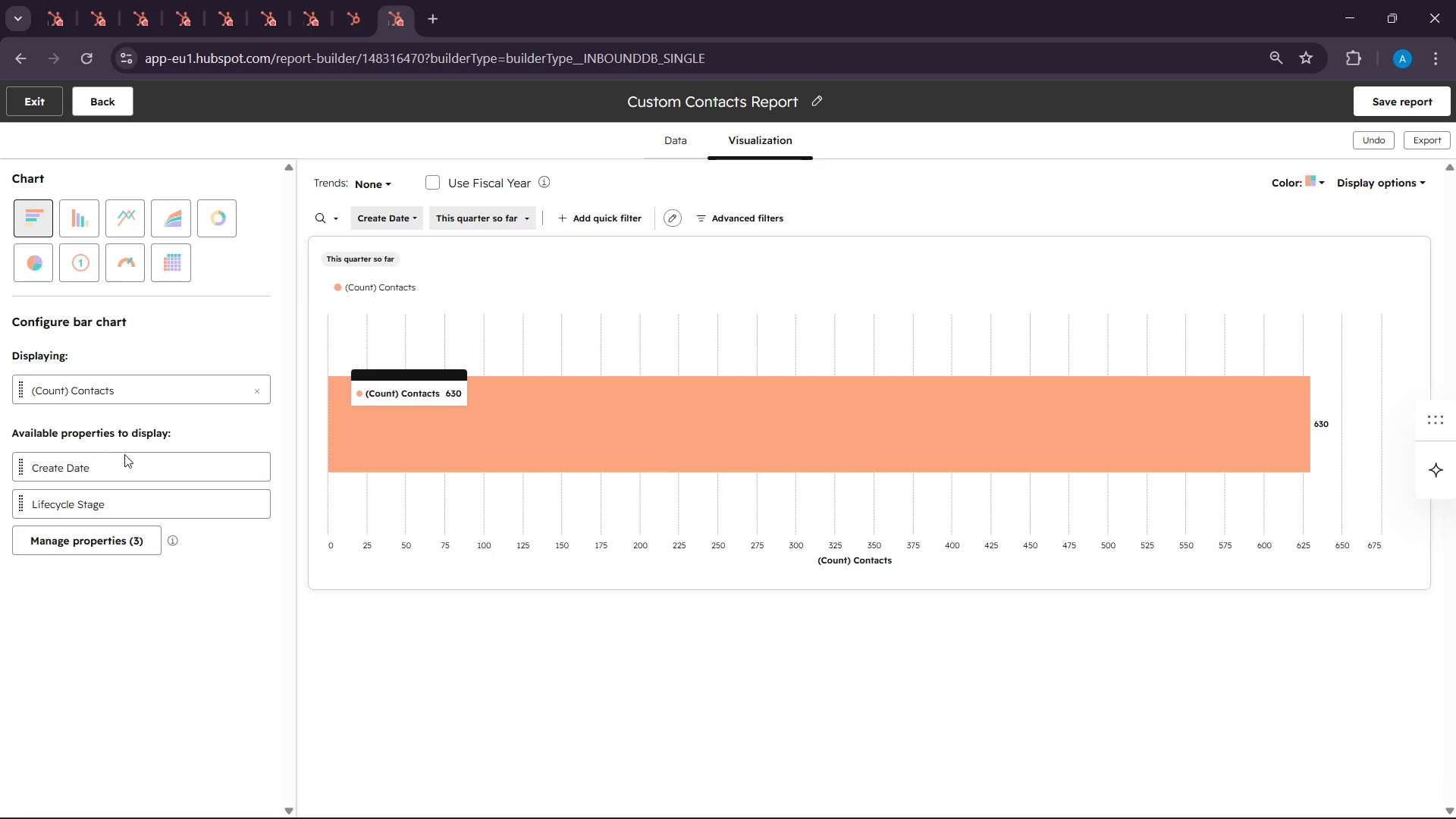 
left_click_drag(start_coordinate=[93, 468], to_coordinate=[93, 388])
 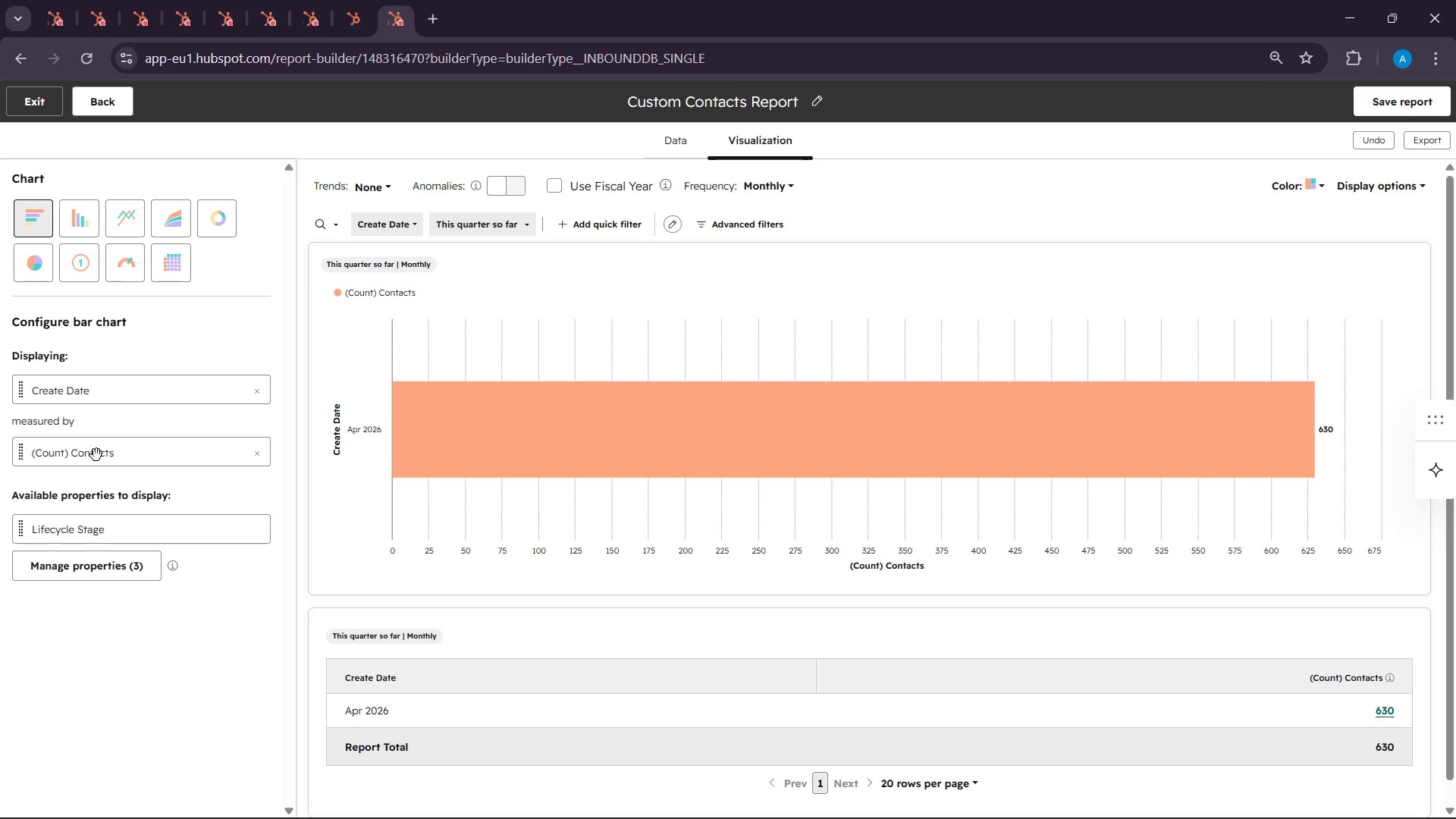 
left_click_drag(start_coordinate=[96, 455], to_coordinate=[95, 441])
 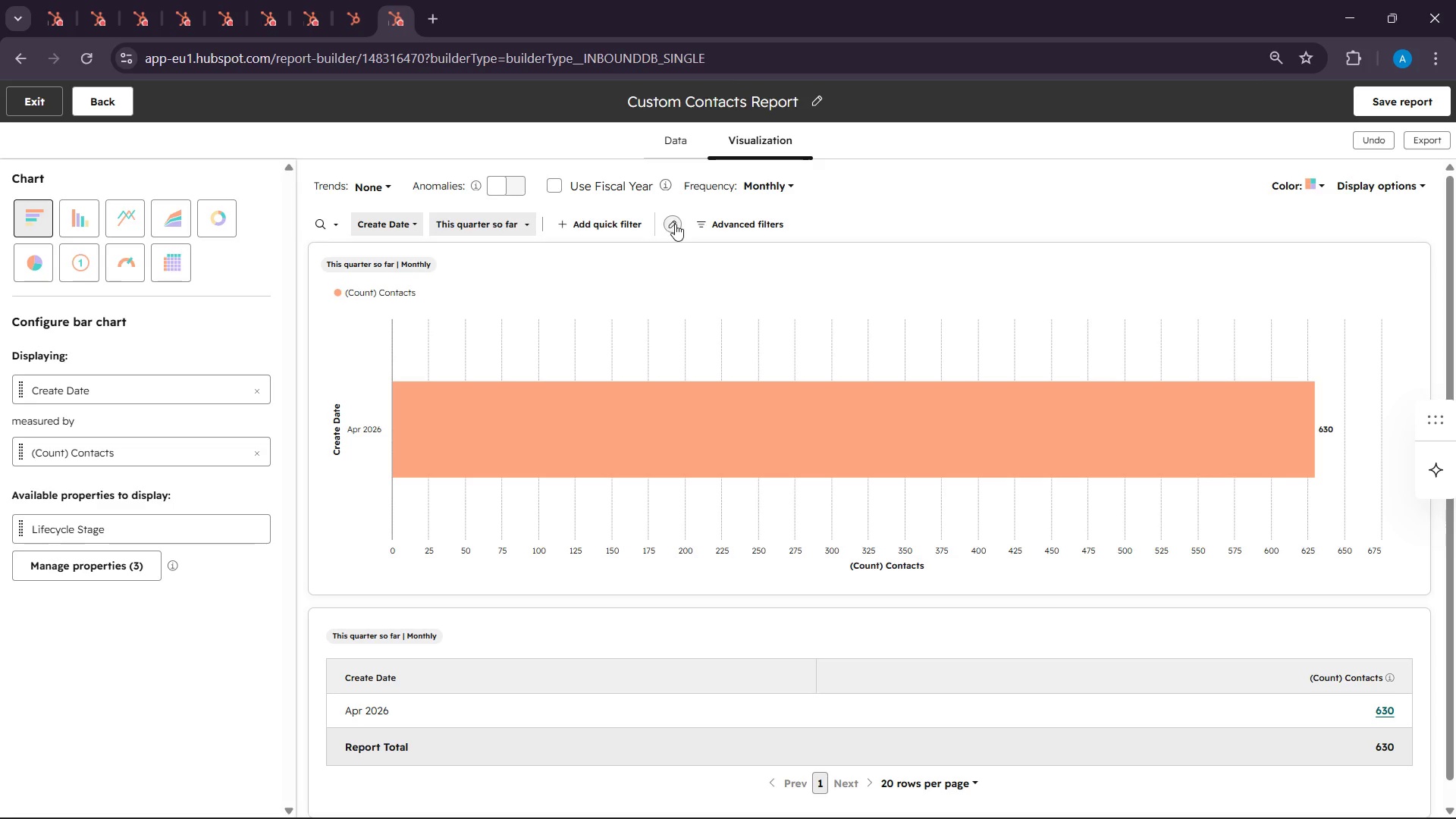 
left_click([709, 224])
 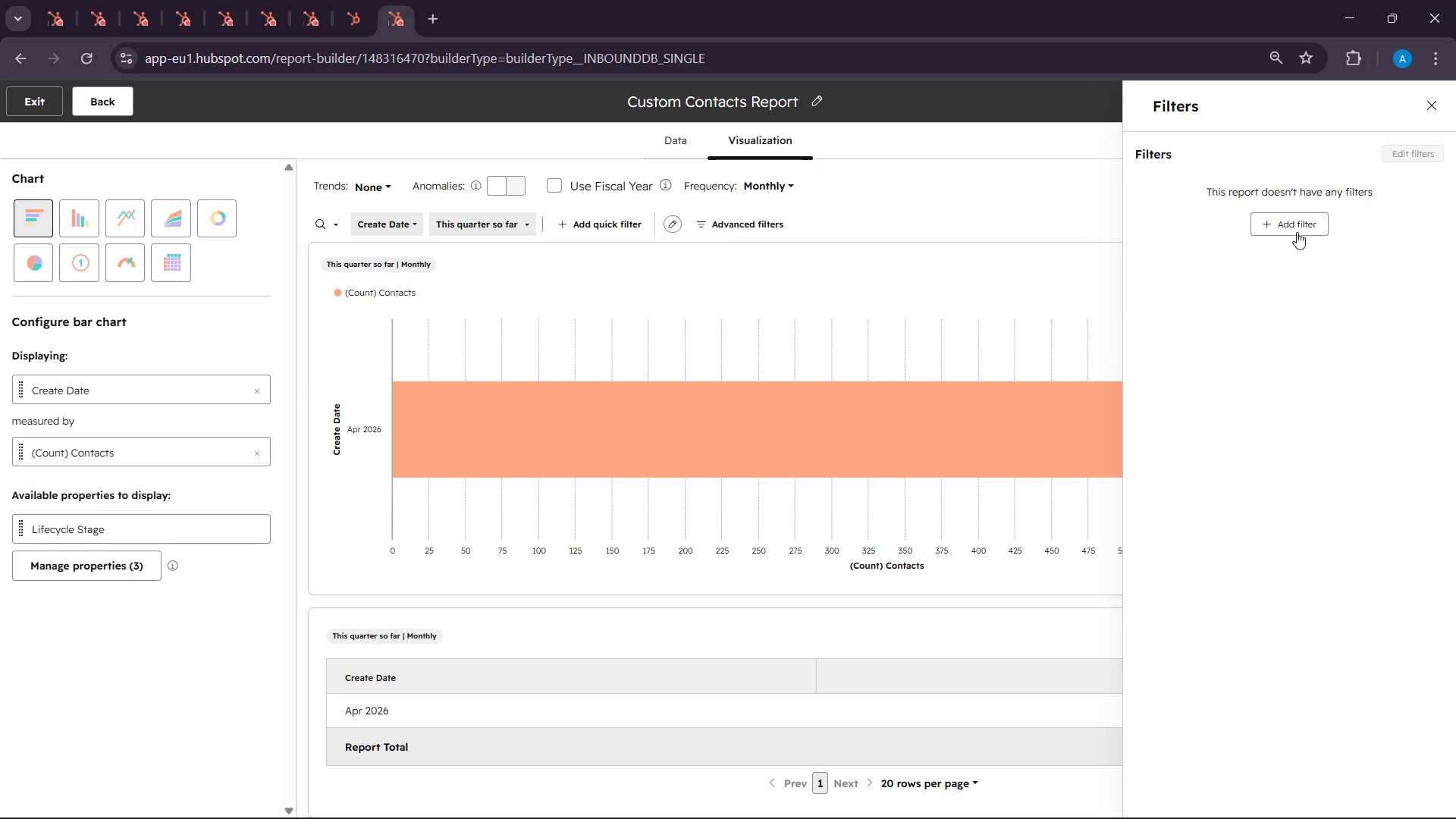 
left_click([1297, 232])
 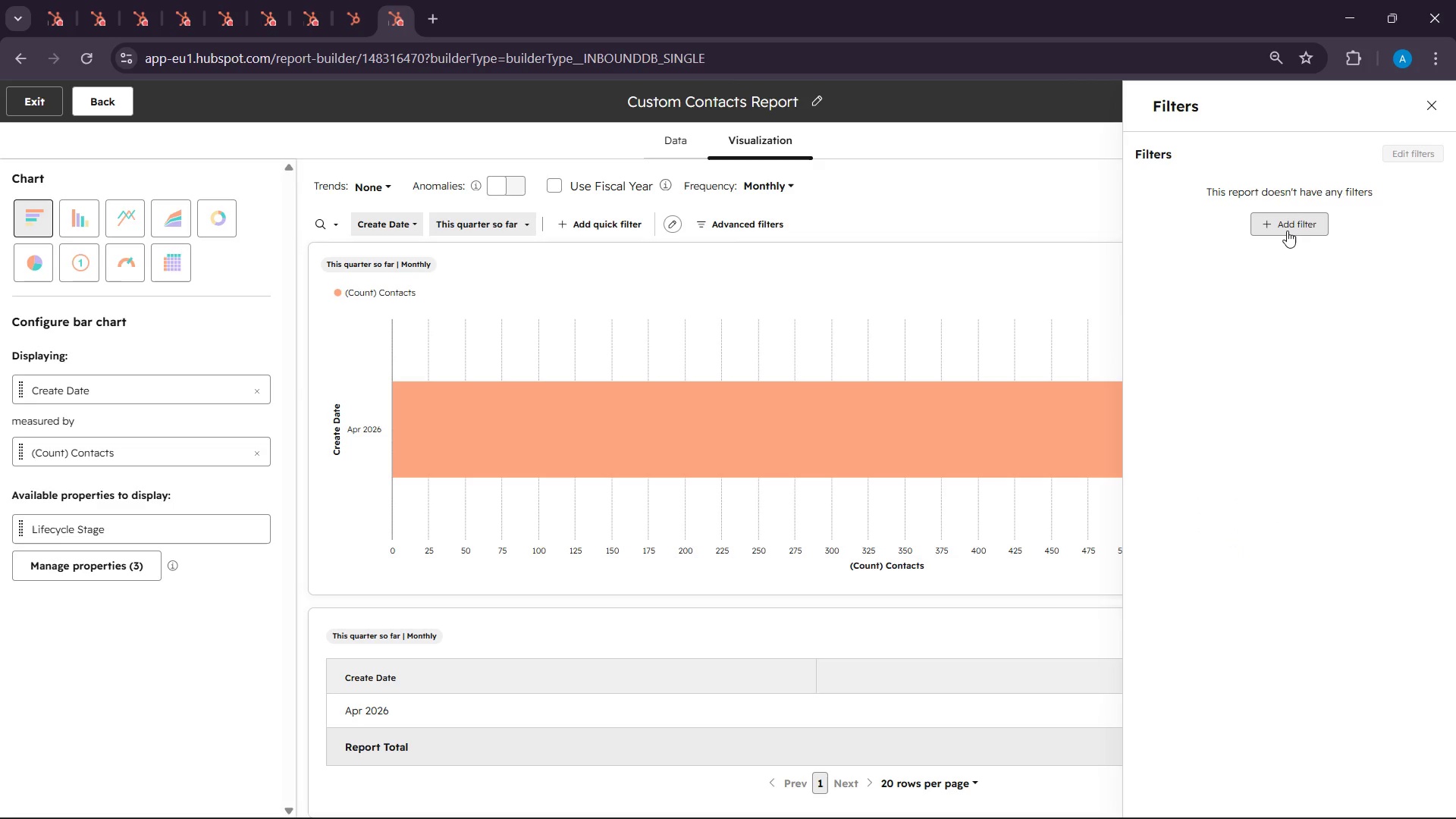 
mouse_move([1271, 231])
 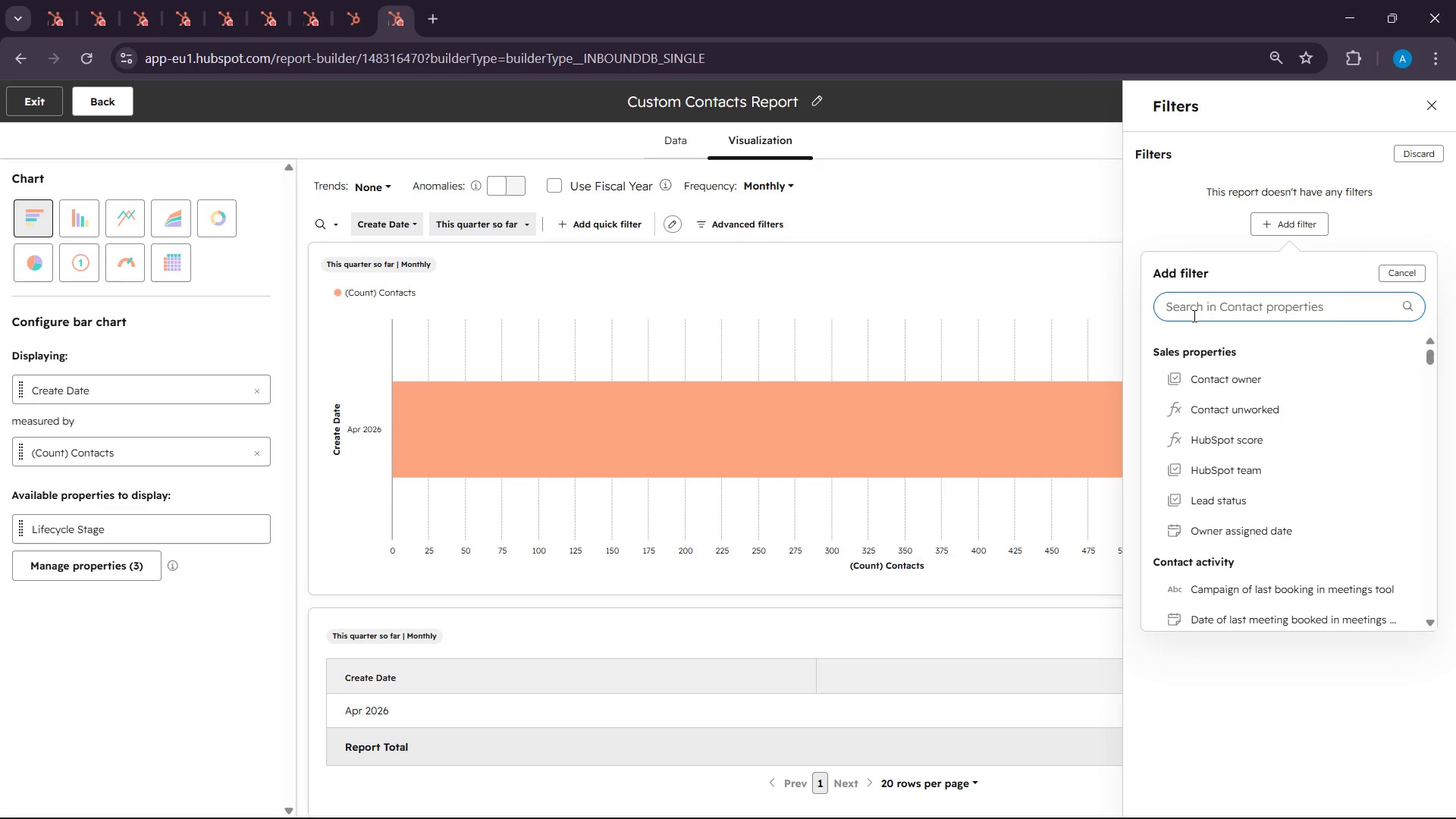 
type(crea)
 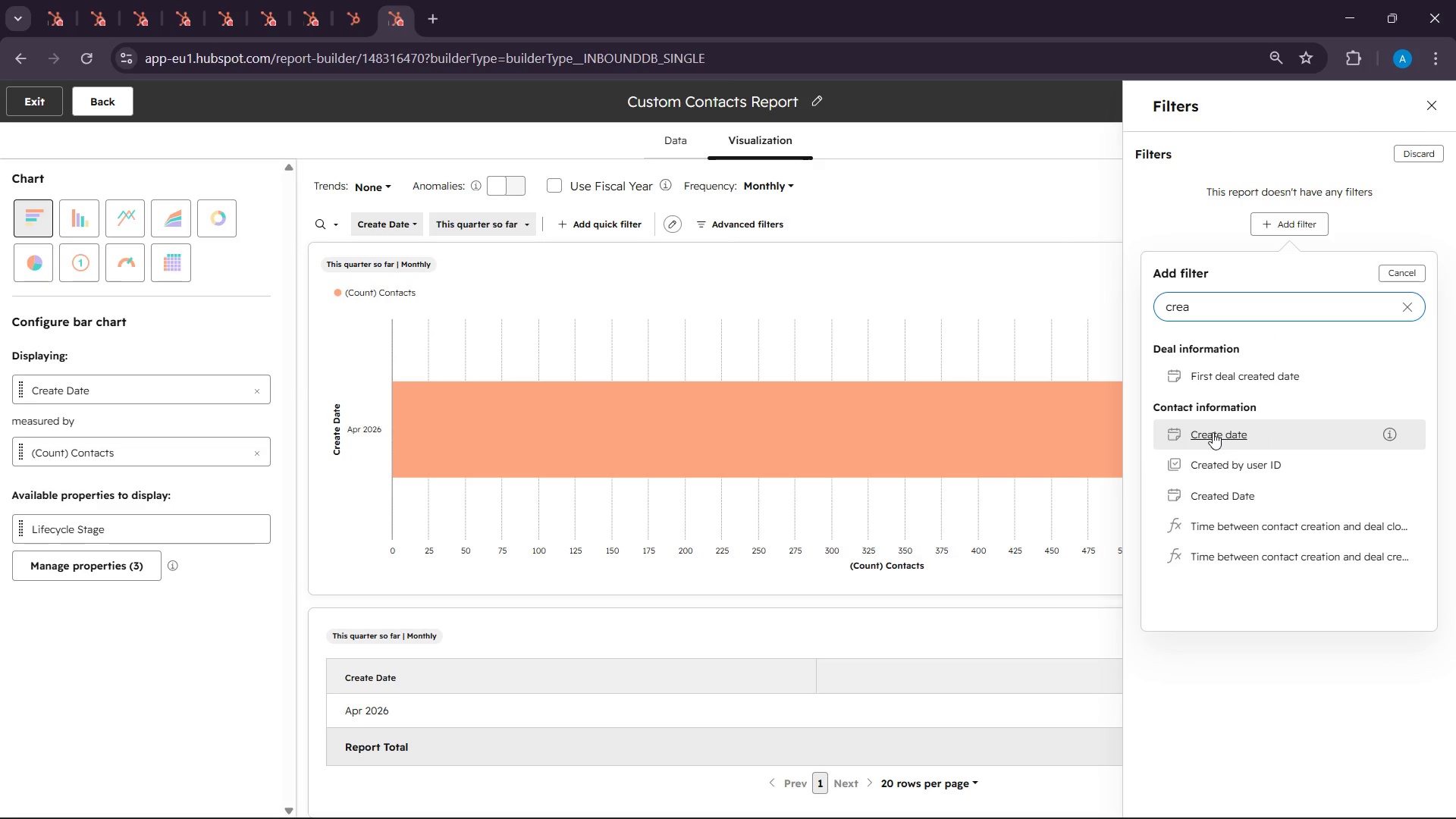 
left_click([1216, 432])
 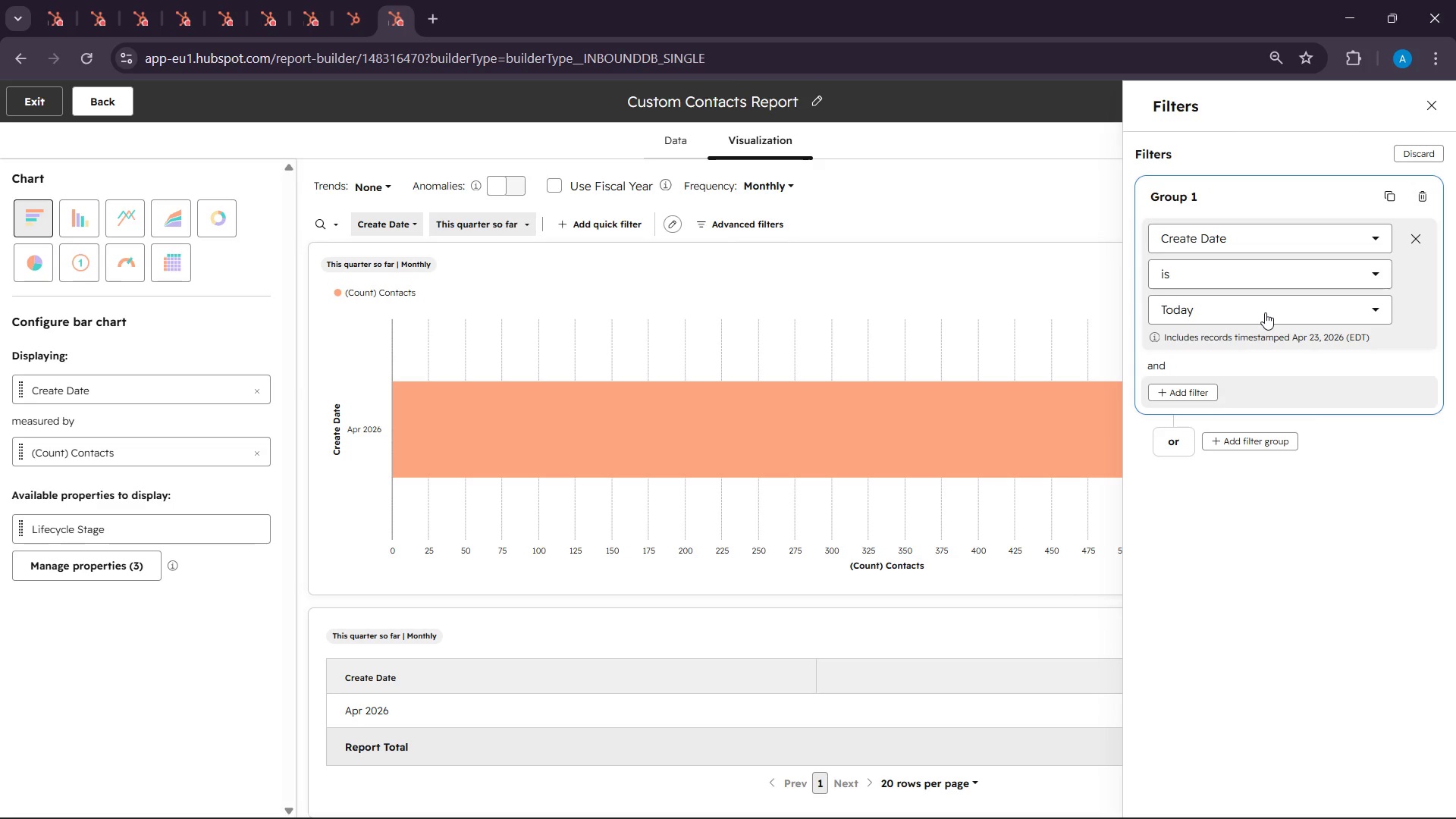 
left_click([1260, 307])
 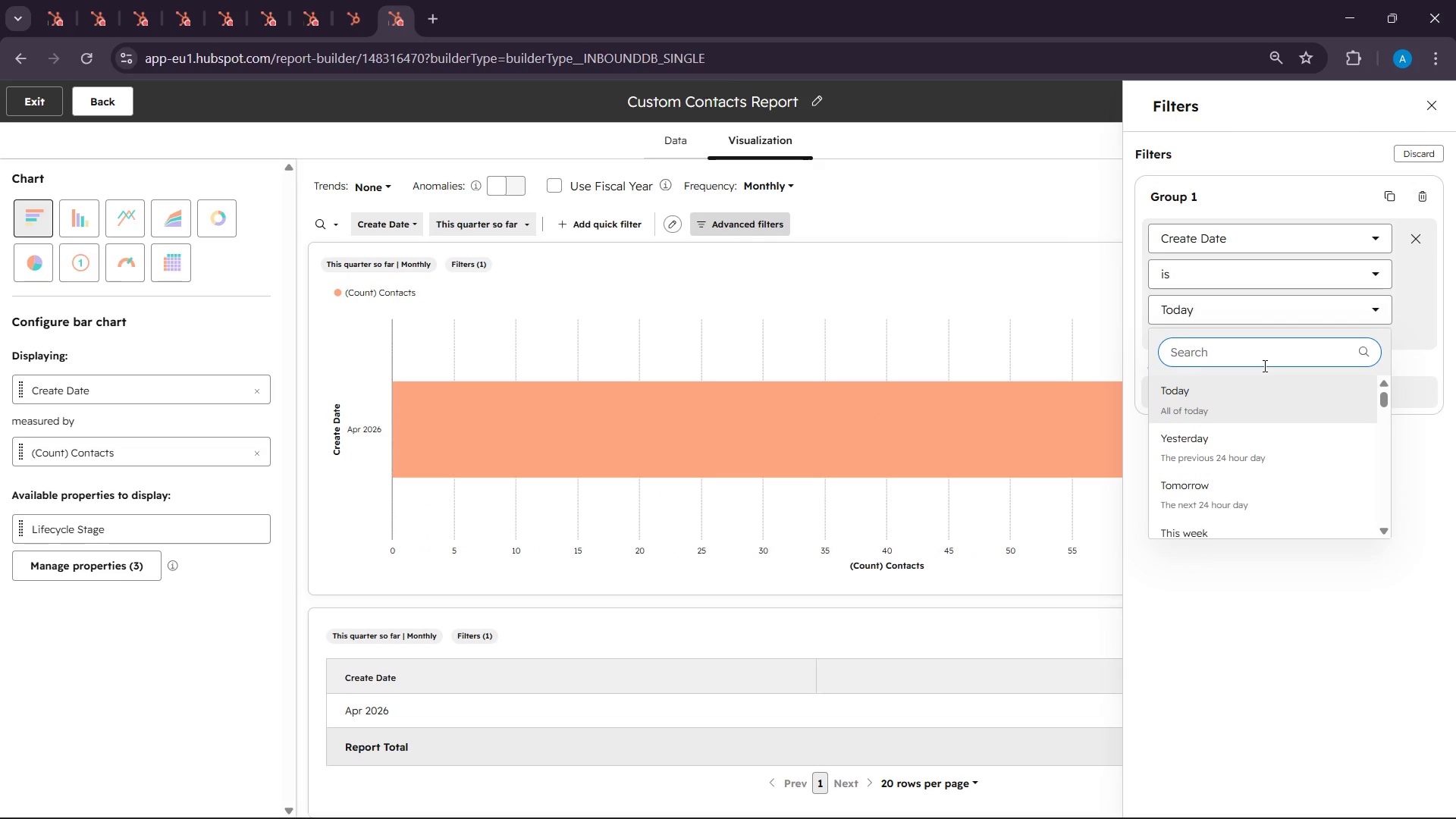 
type(tou)
 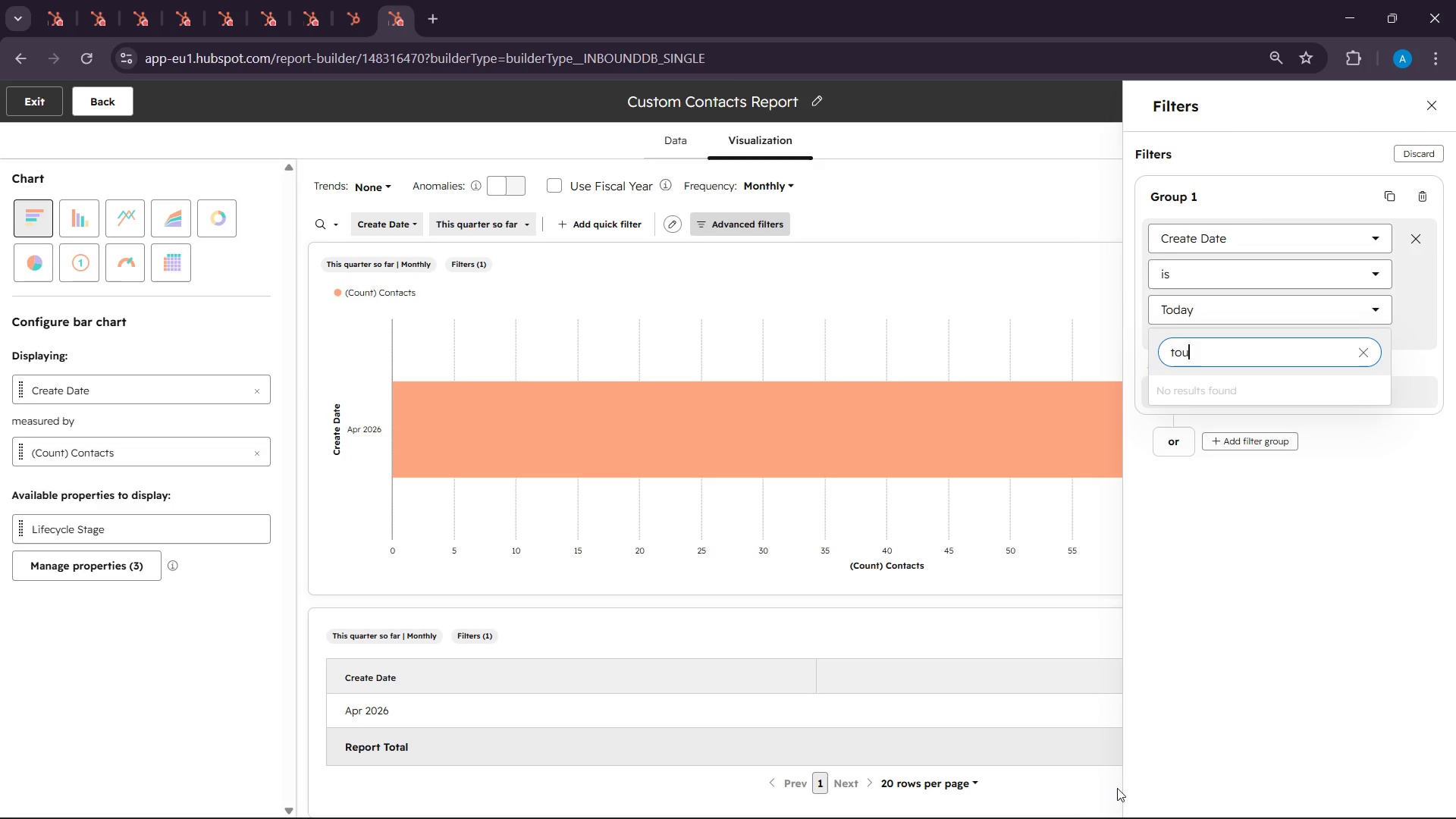 
wait(6.61)
 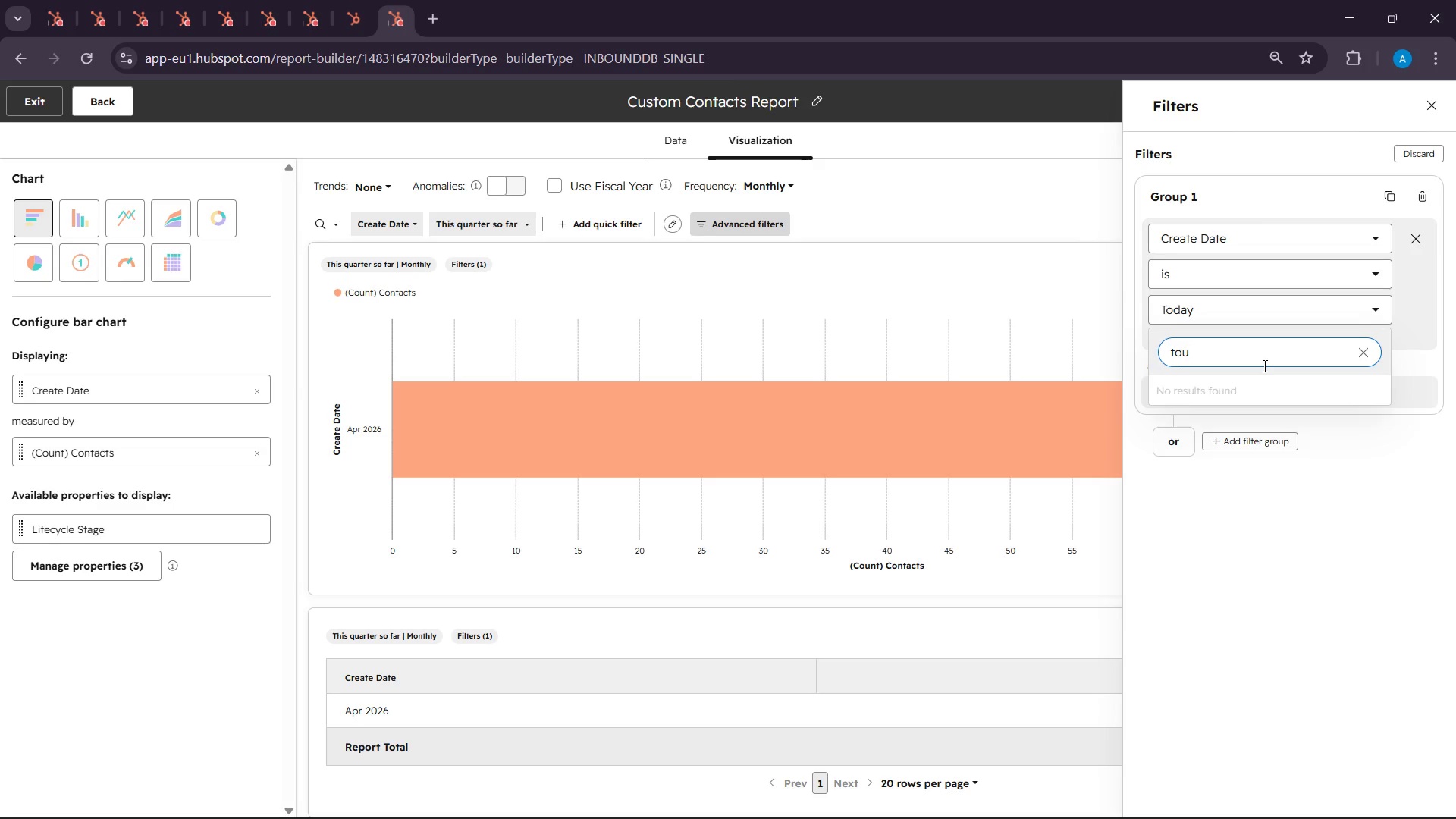 
left_click([1076, 805])
 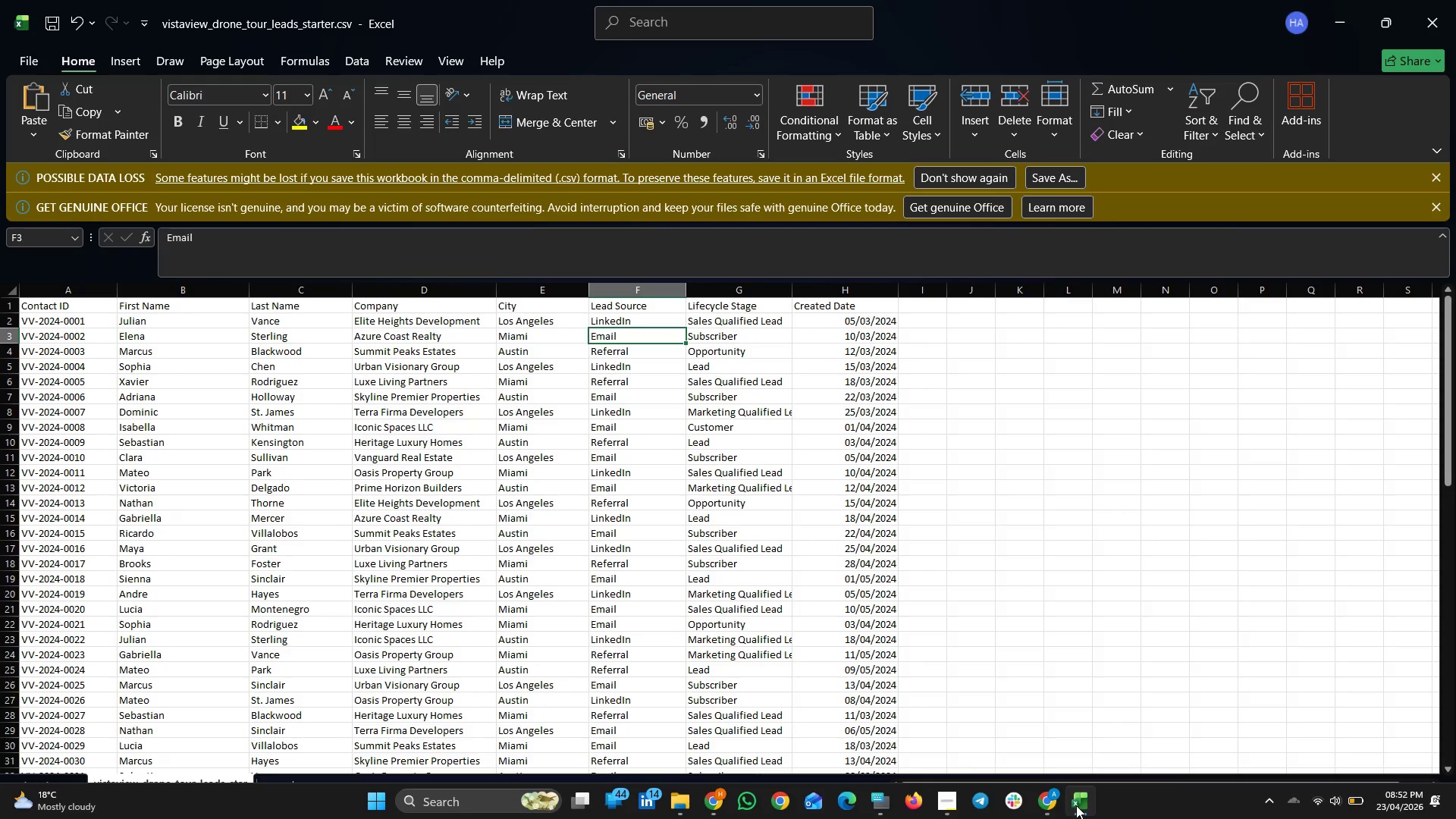 
left_click([1076, 805])
 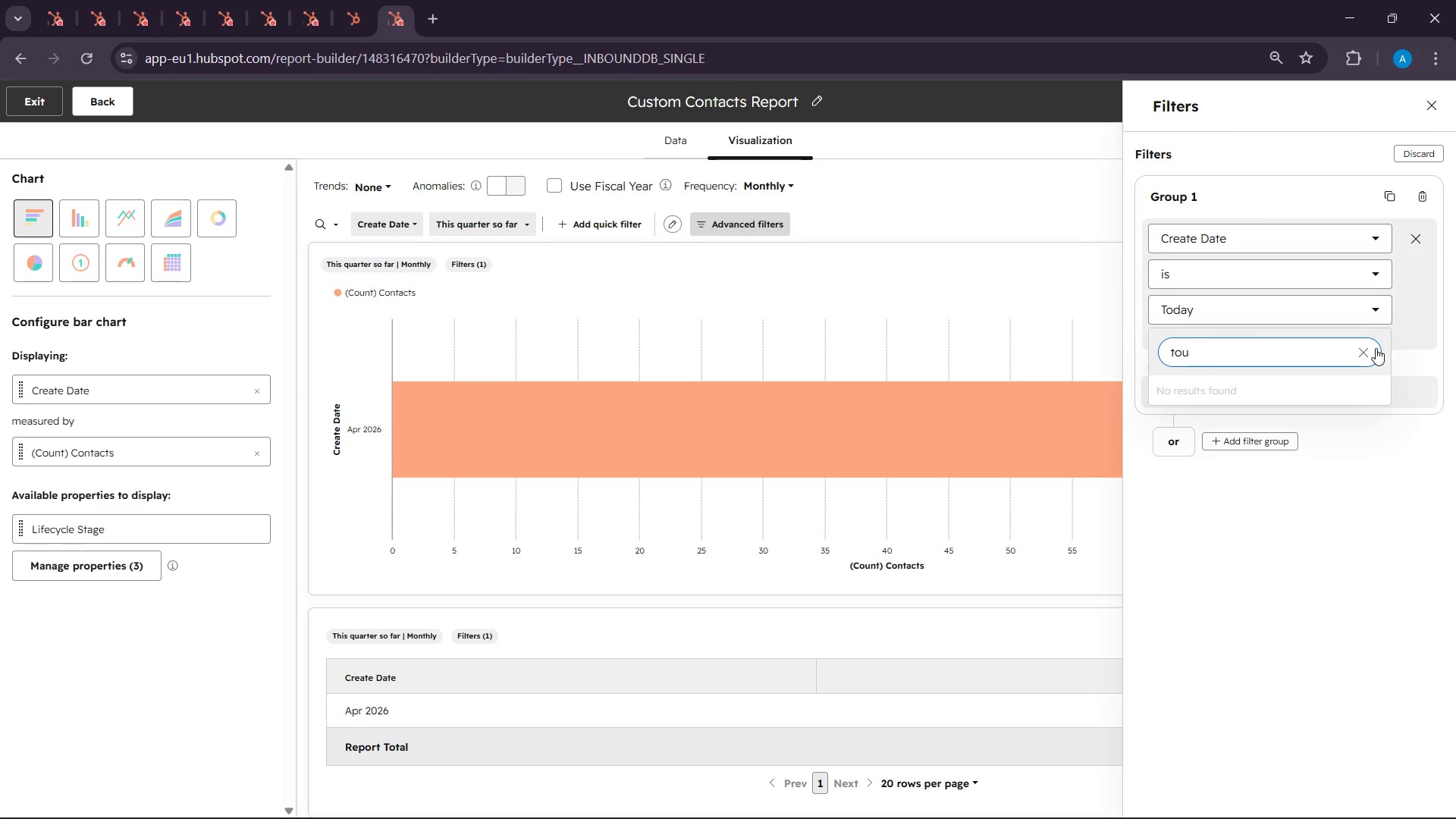 
left_click([1367, 350])
 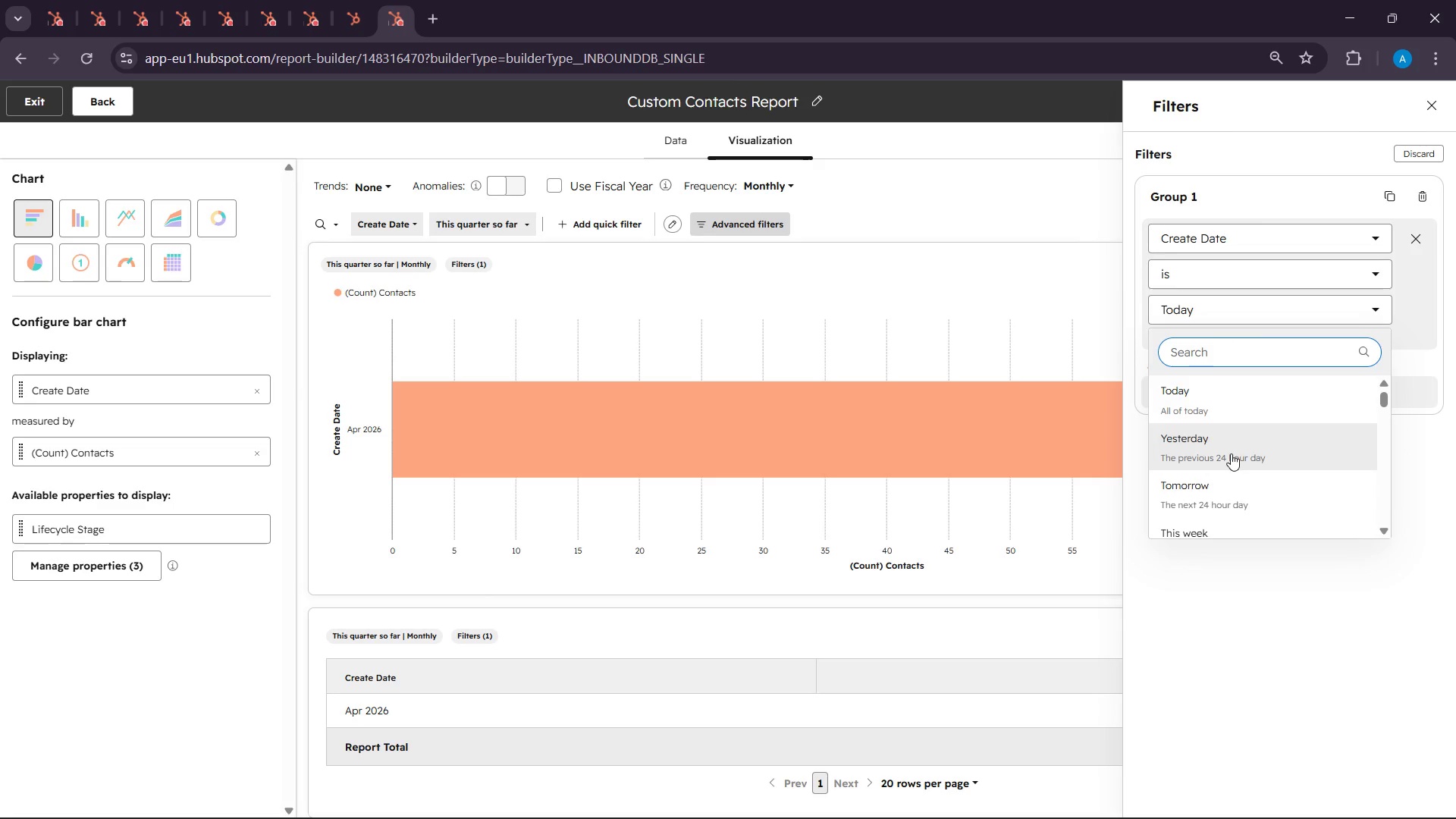 
scroll: coordinate [1243, 491], scroll_direction: down, amount: 12.0
 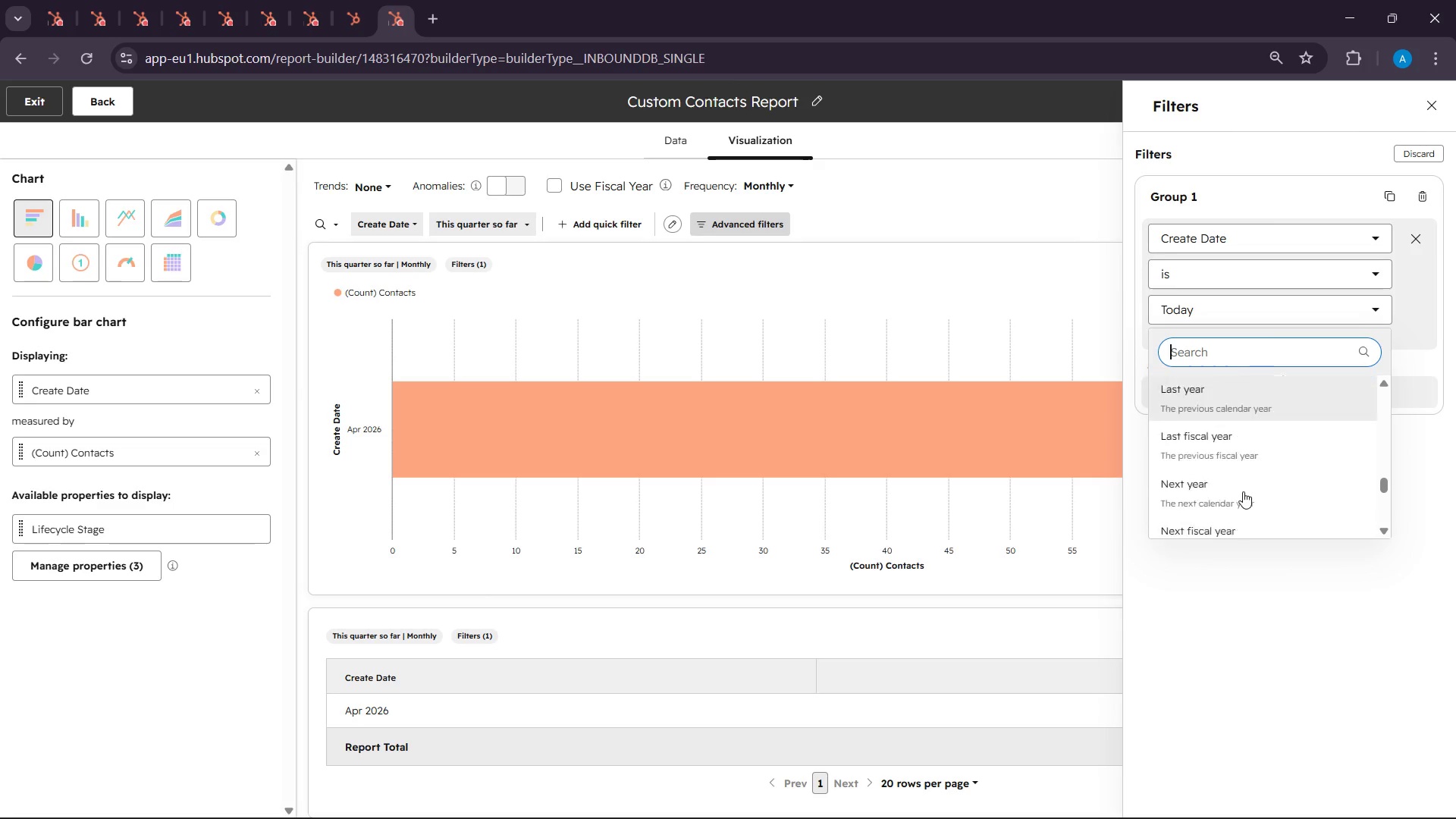 
scroll: coordinate [1243, 491], scroll_direction: up, amount: 4.0
 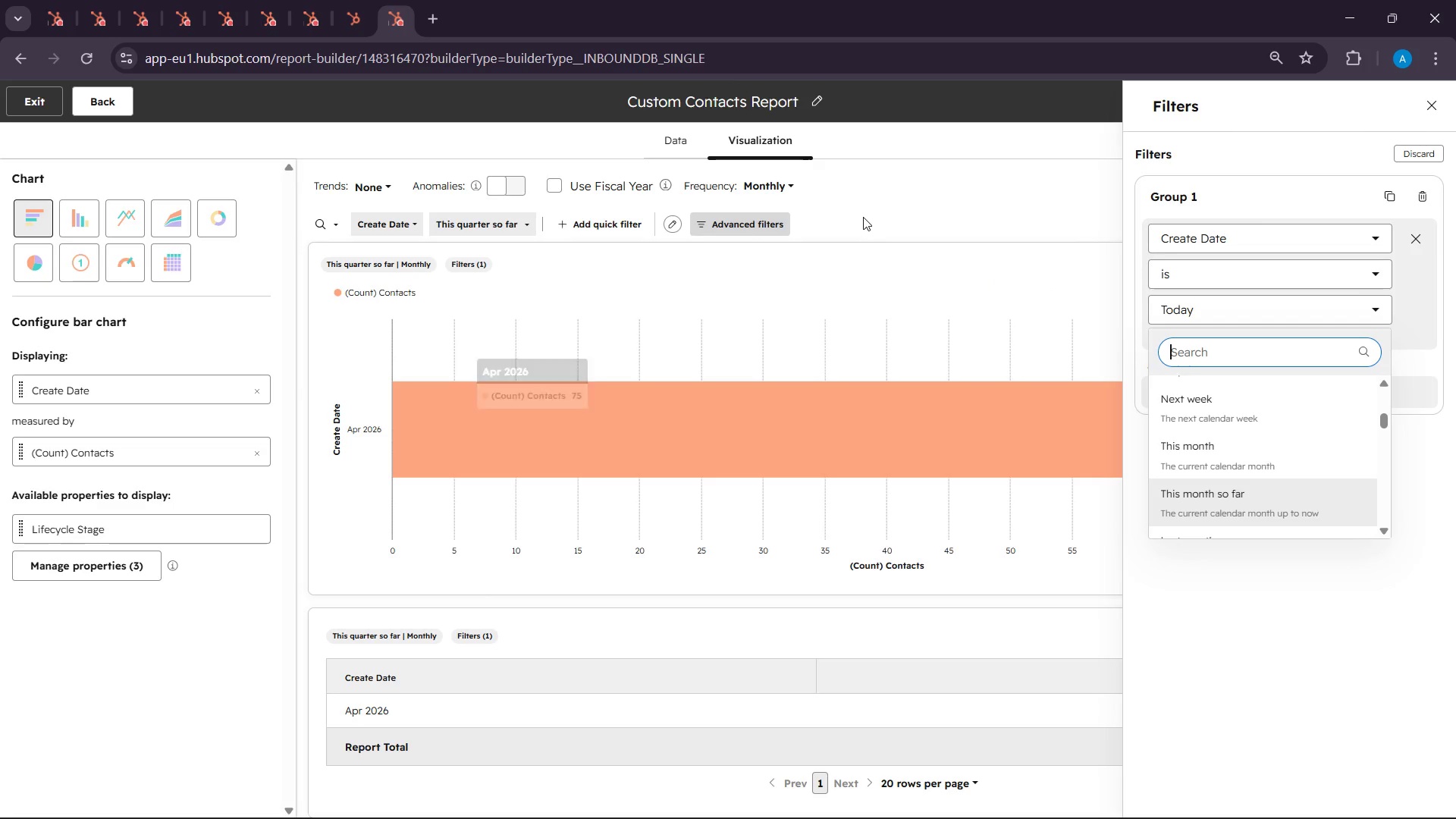 
wait(78.68)
 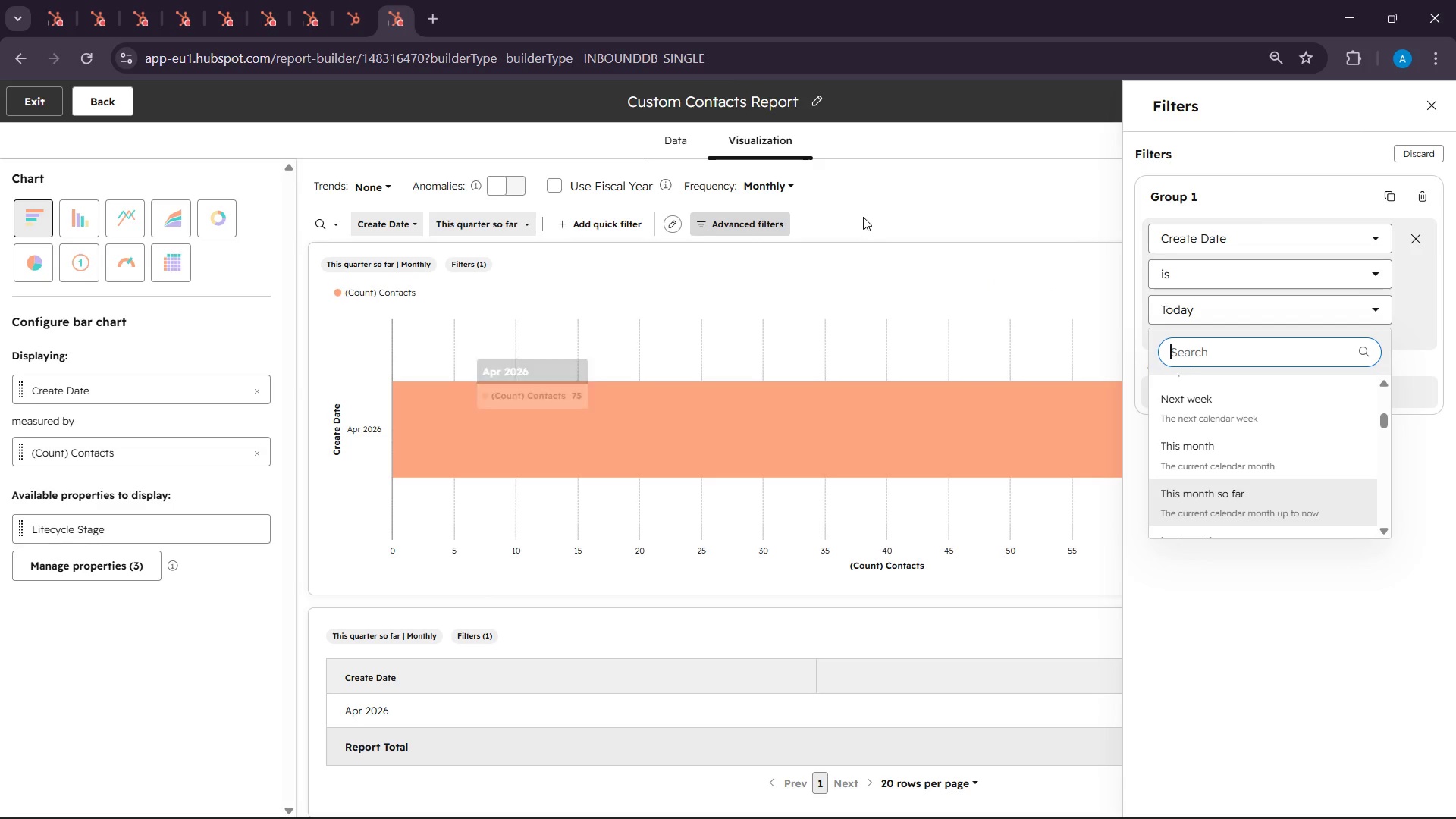 
scroll: coordinate [1313, 485], scroll_direction: down, amount: 2.0
 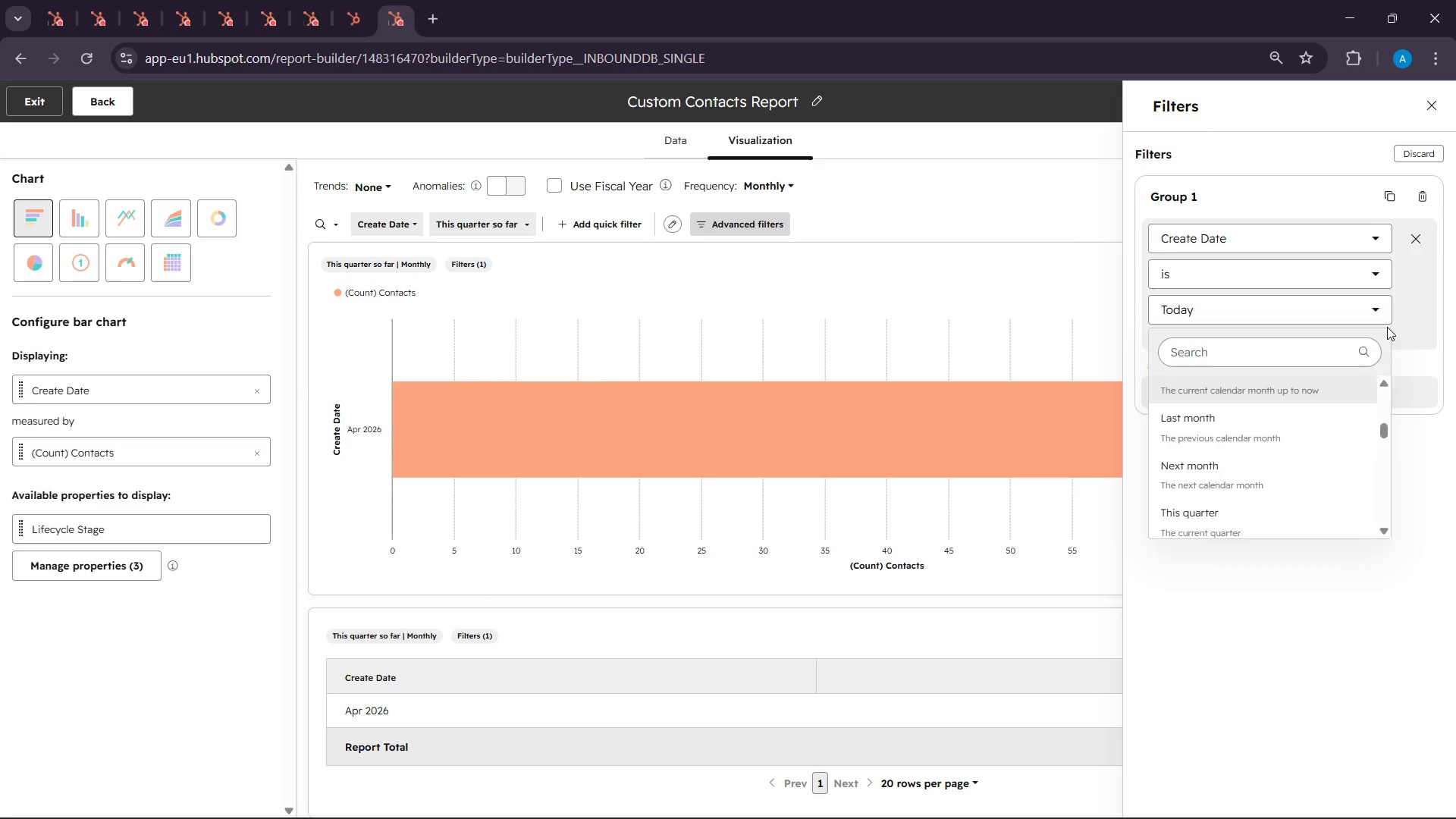 
left_click([1387, 327])
 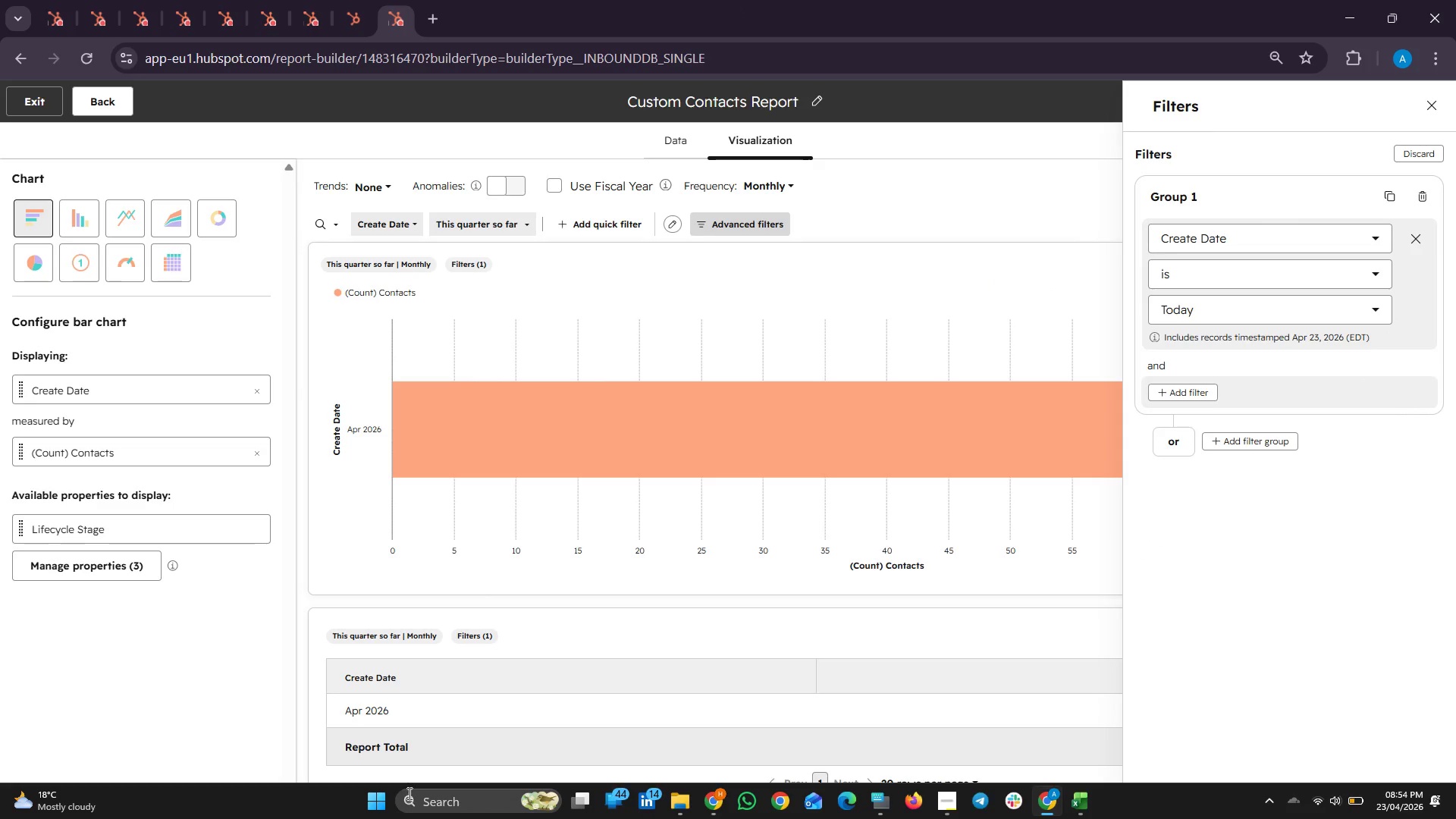 
left_click([368, 809])
 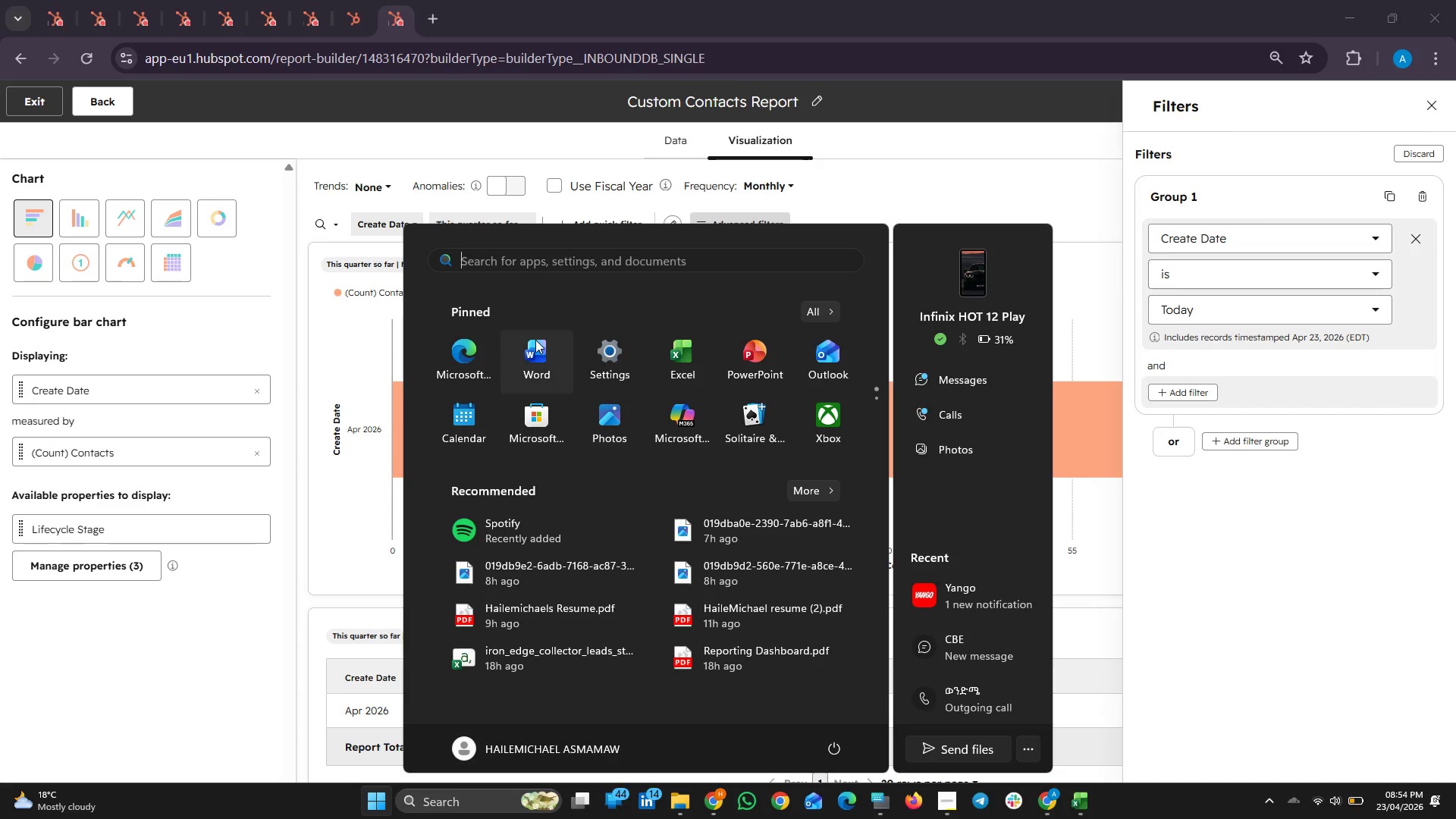 
left_click([535, 340])
 